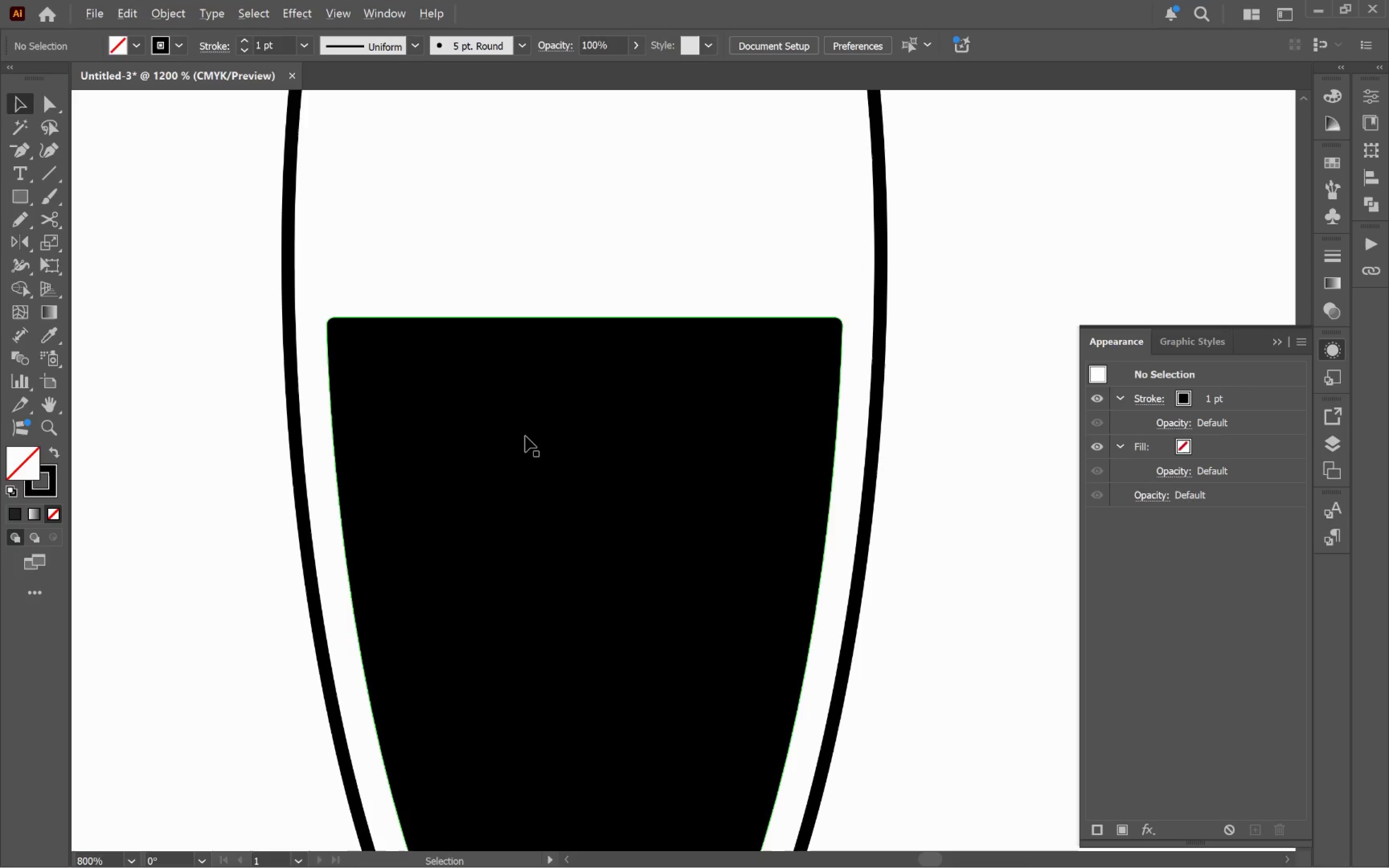 
hold_key(key=AltLeft, duration=0.33)
 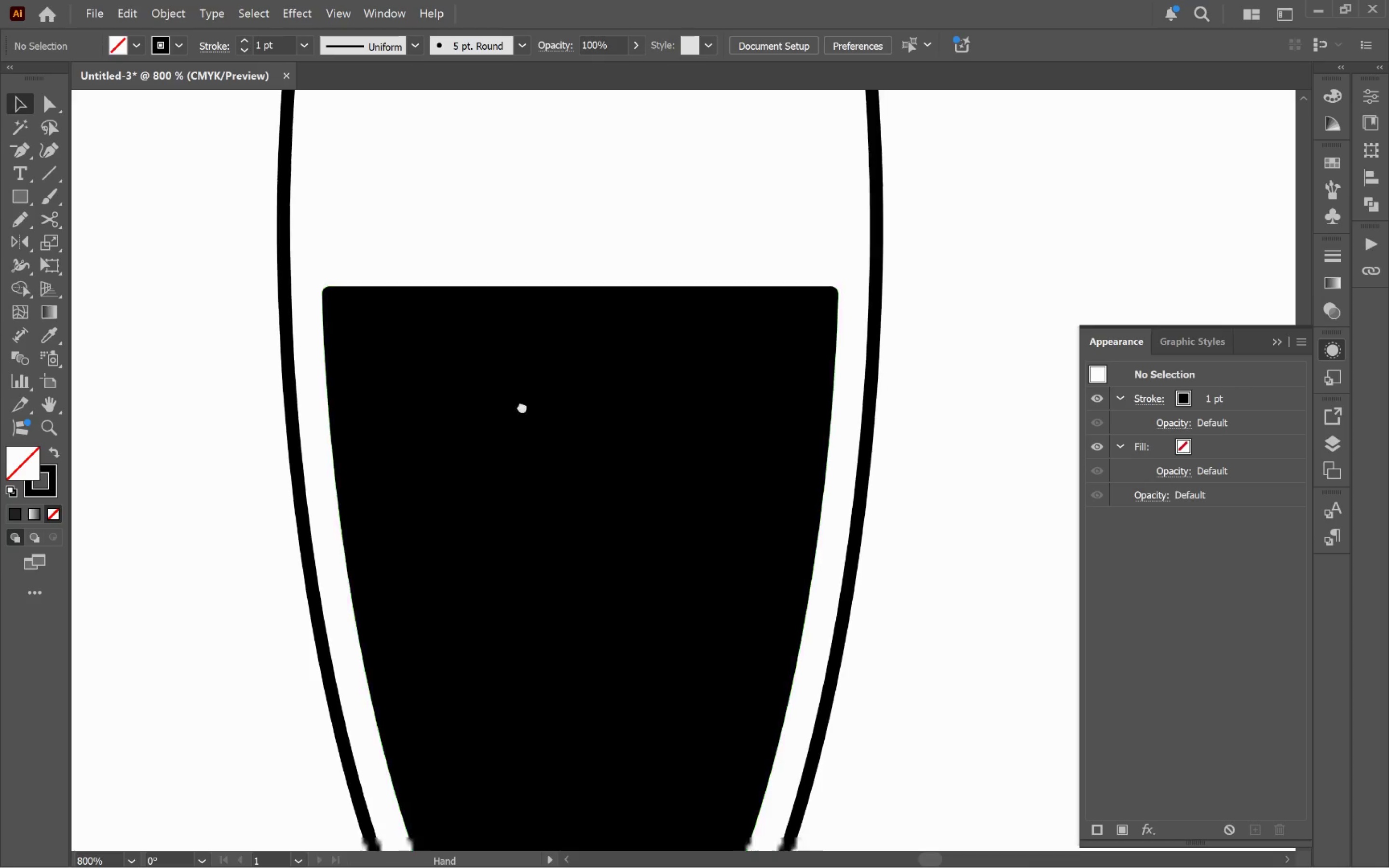 
scroll: coordinate [523, 435], scroll_direction: up, amount: 5.0
 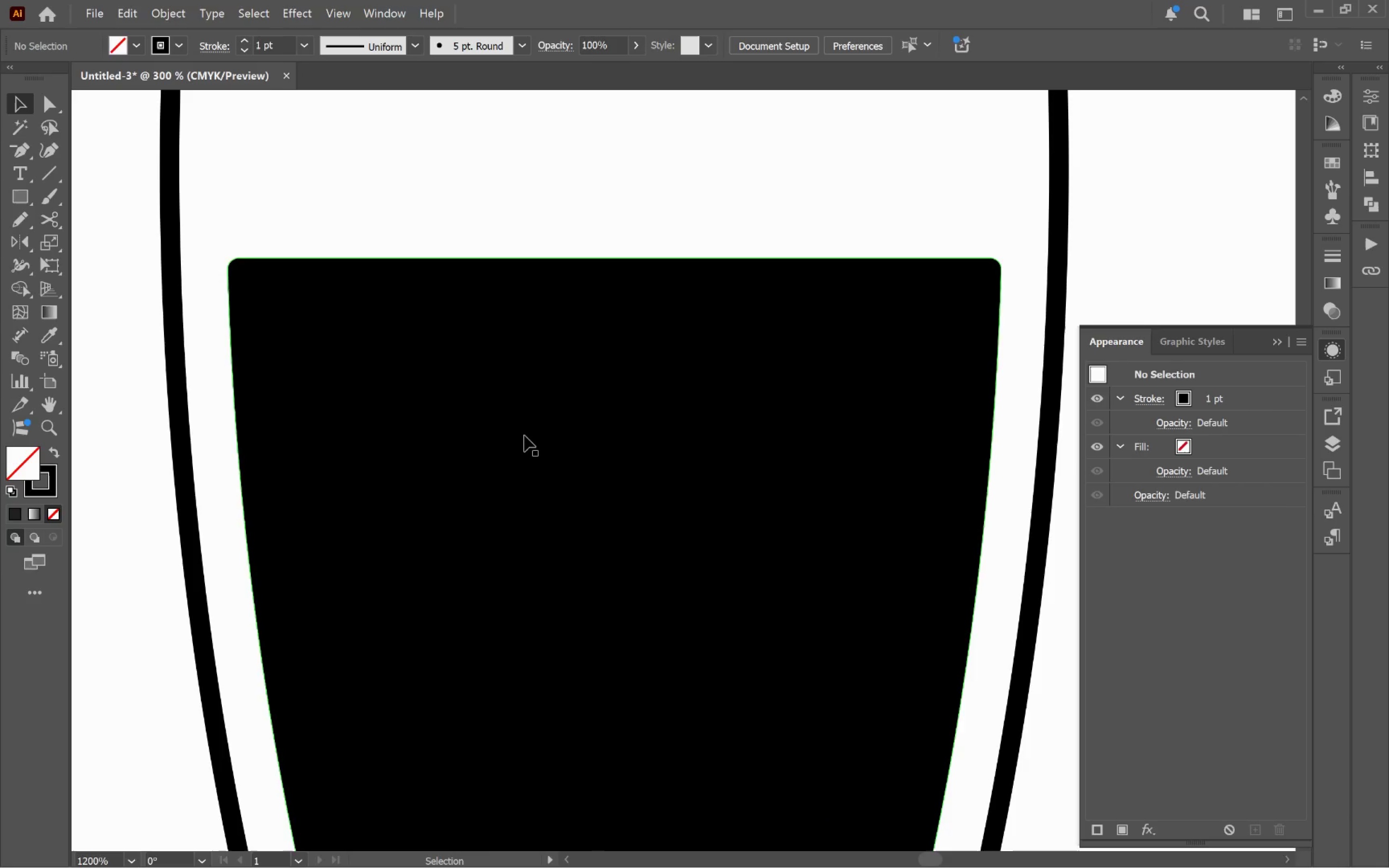 
hold_key(key=Space, duration=0.58)
 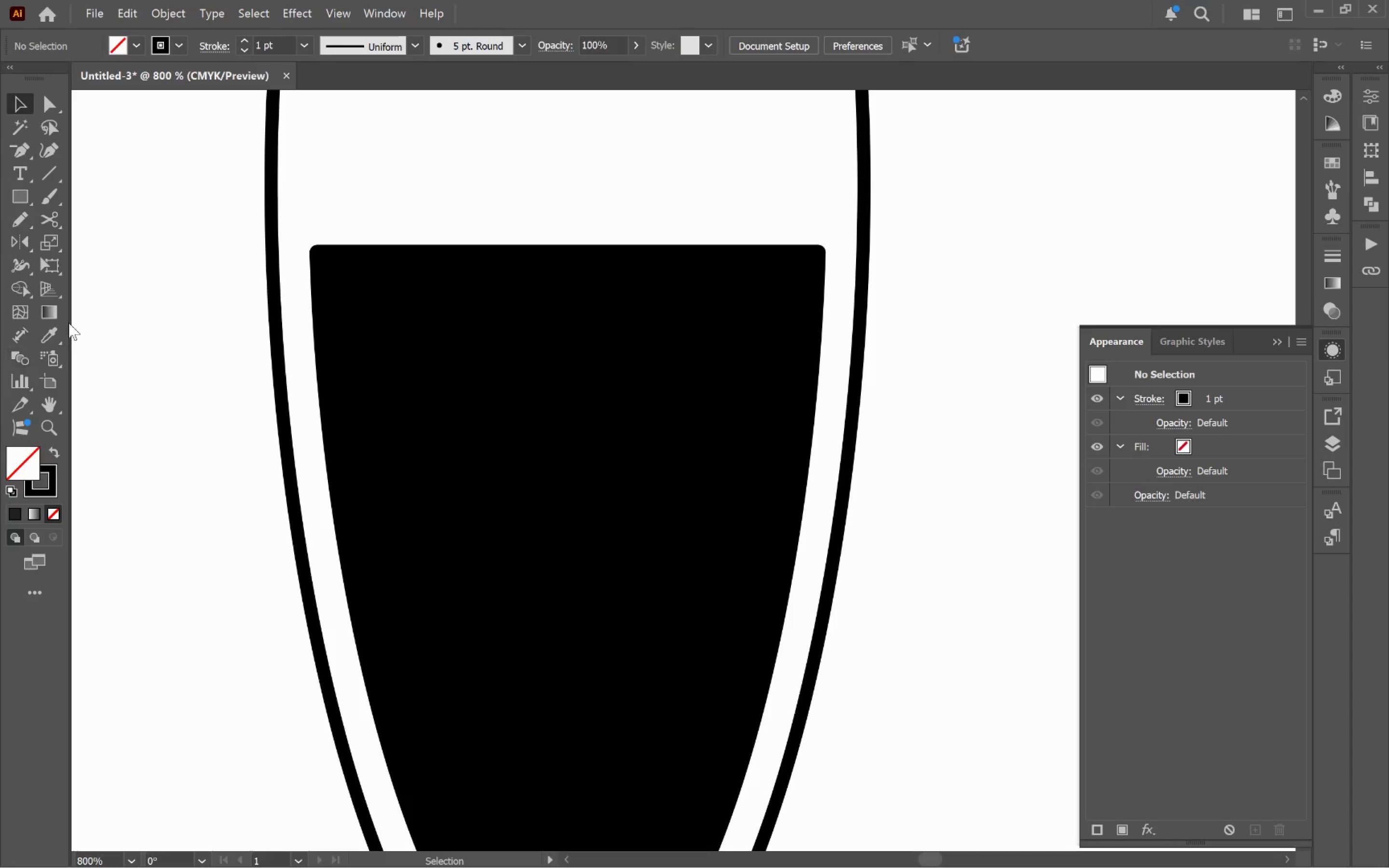 
left_click_drag(start_coordinate=[533, 452], to_coordinate=[515, 379])
 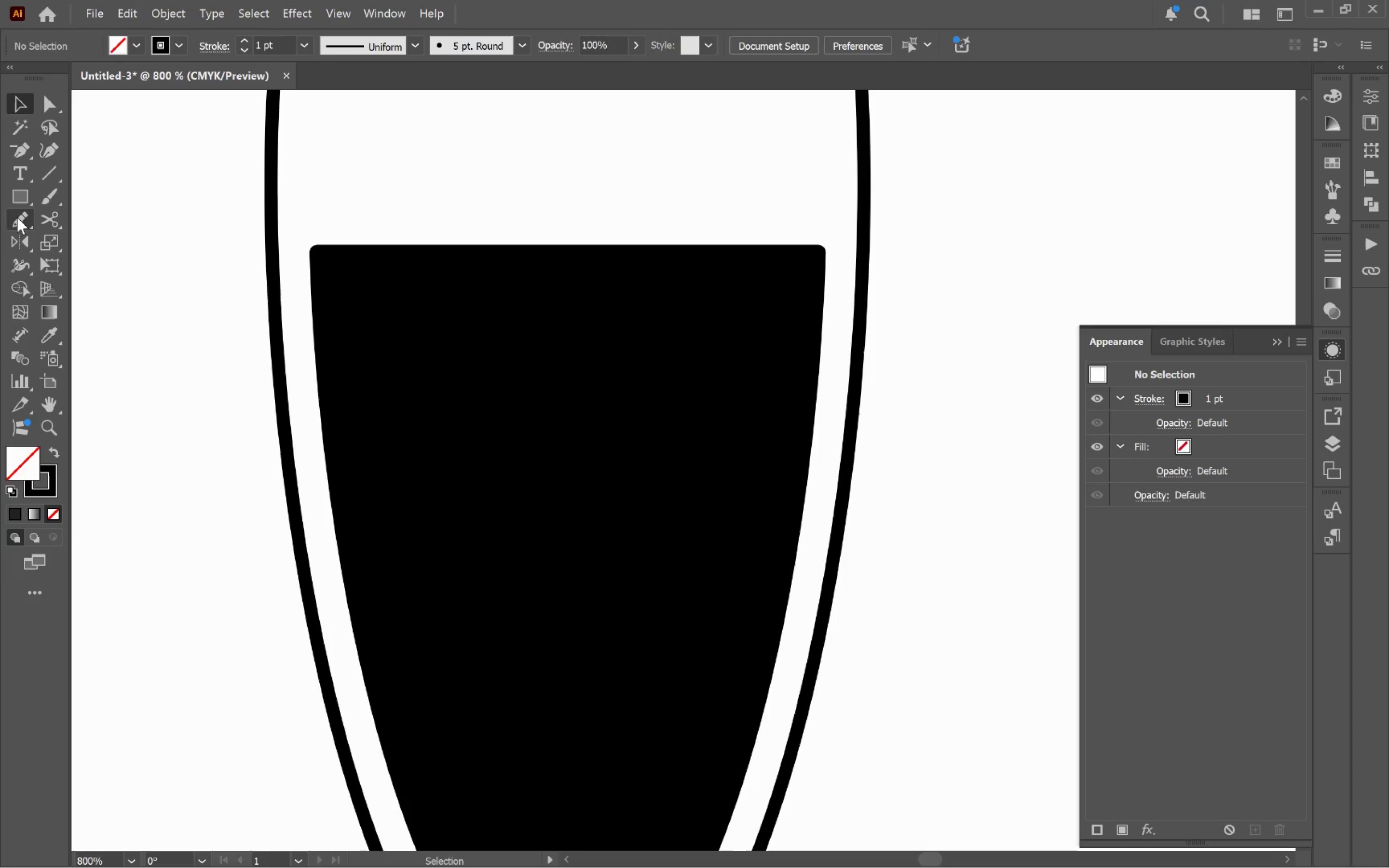 
scroll: coordinate [525, 436], scroll_direction: down, amount: 1.0
 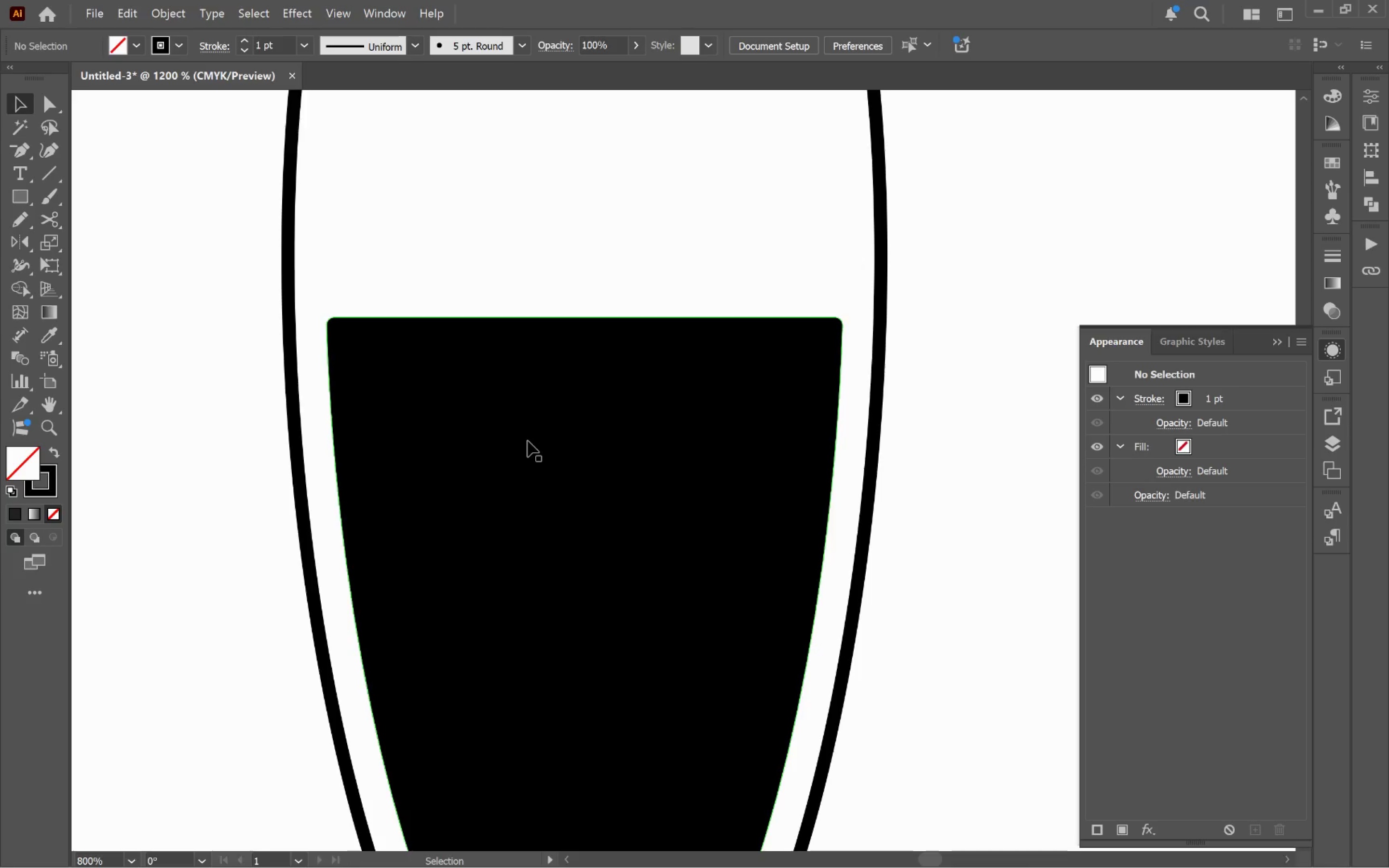 
left_click_drag(start_coordinate=[20, 194], to_coordinate=[85, 244])
 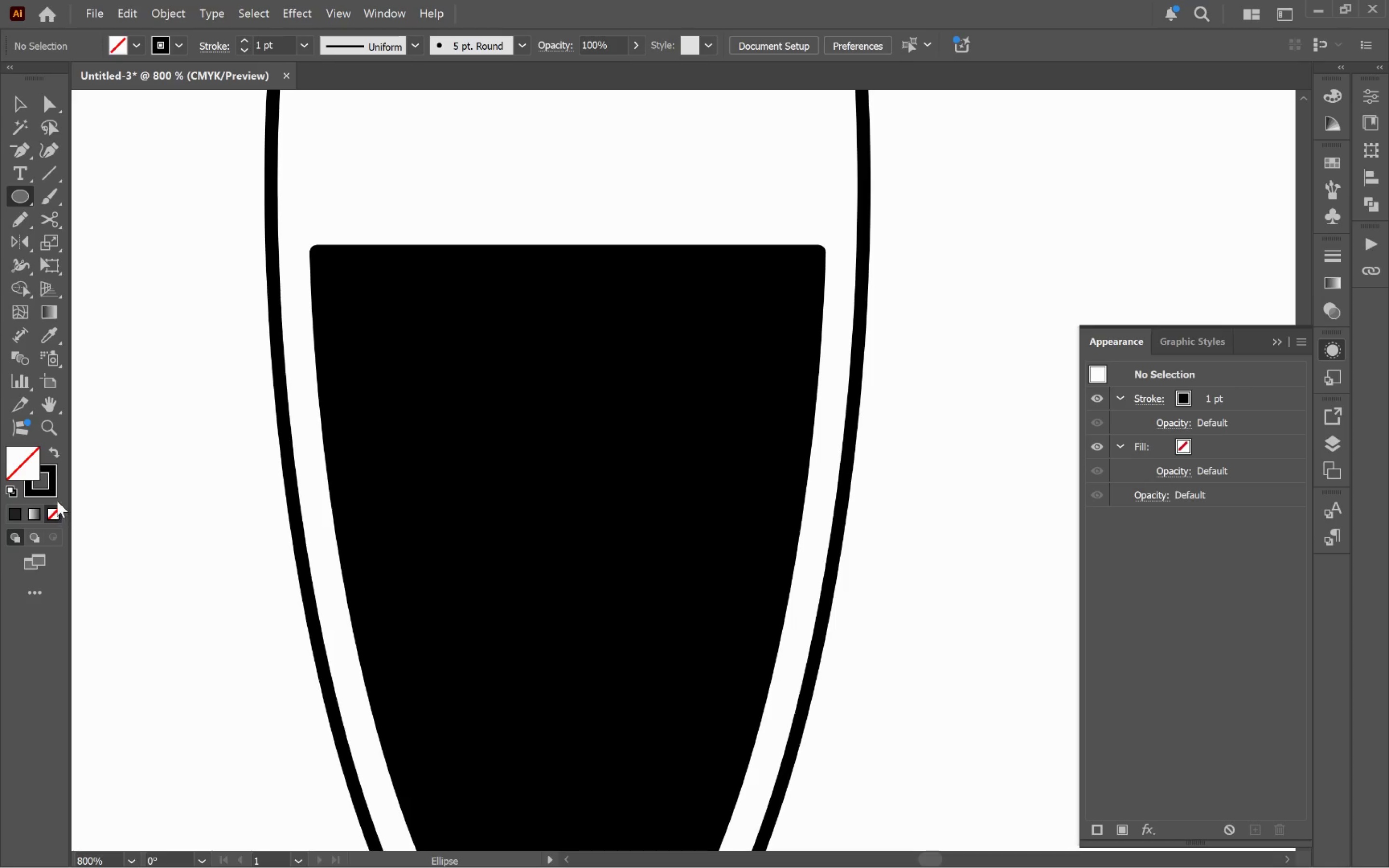 
left_click([55, 488])
 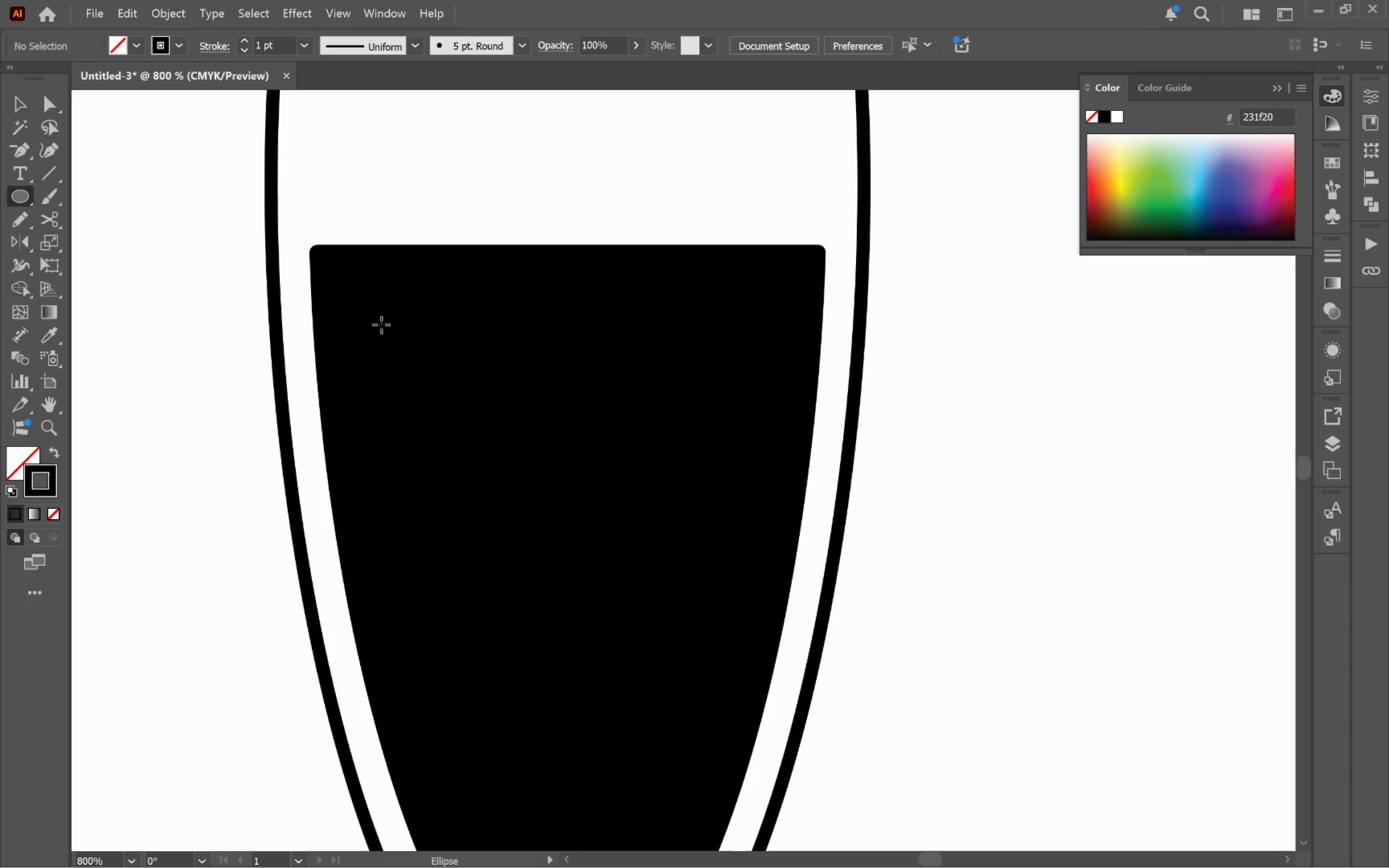 
left_click_drag(start_coordinate=[381, 324], to_coordinate=[401, 345])
 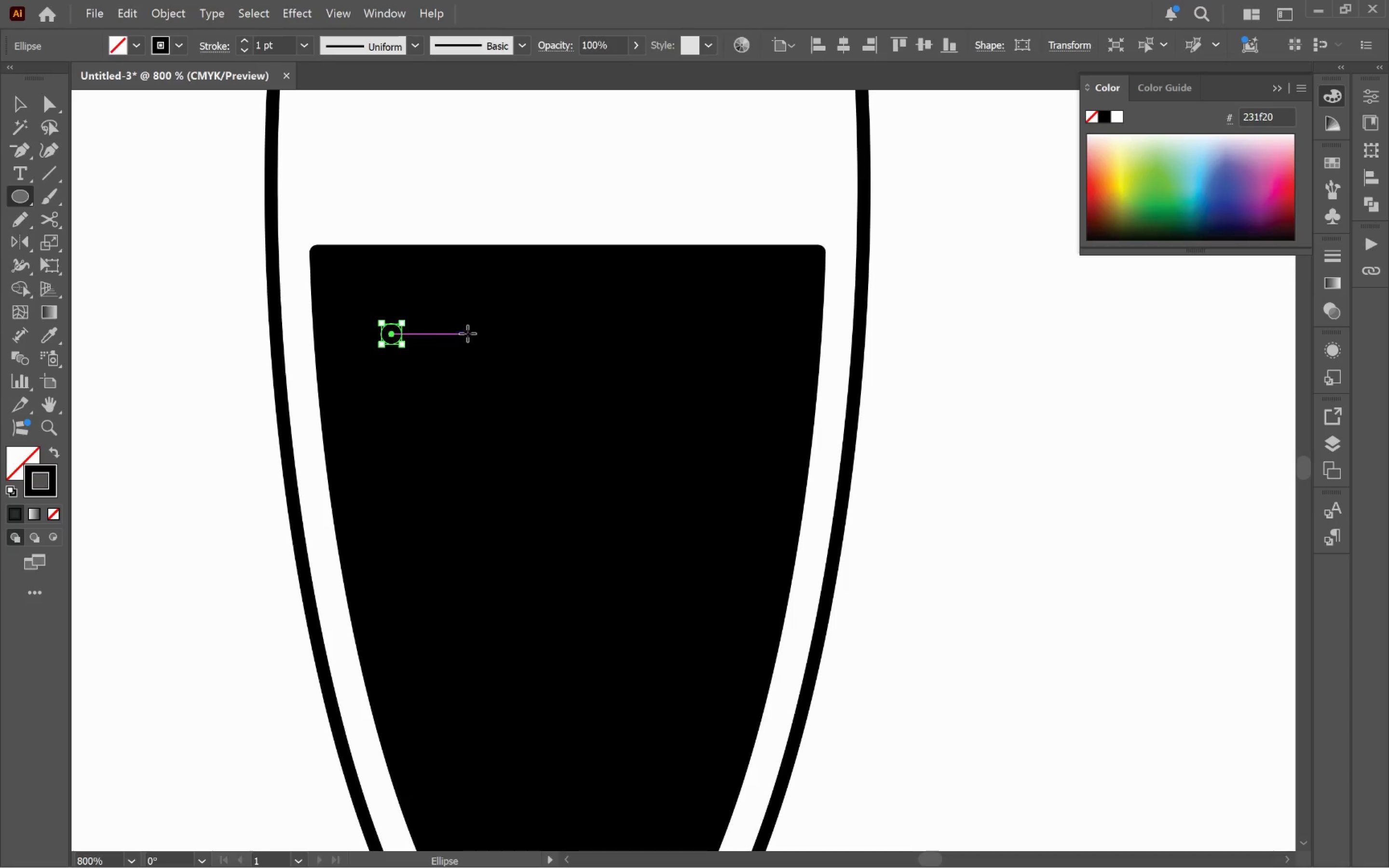 
left_click_drag(start_coordinate=[467, 333], to_coordinate=[487, 359])
 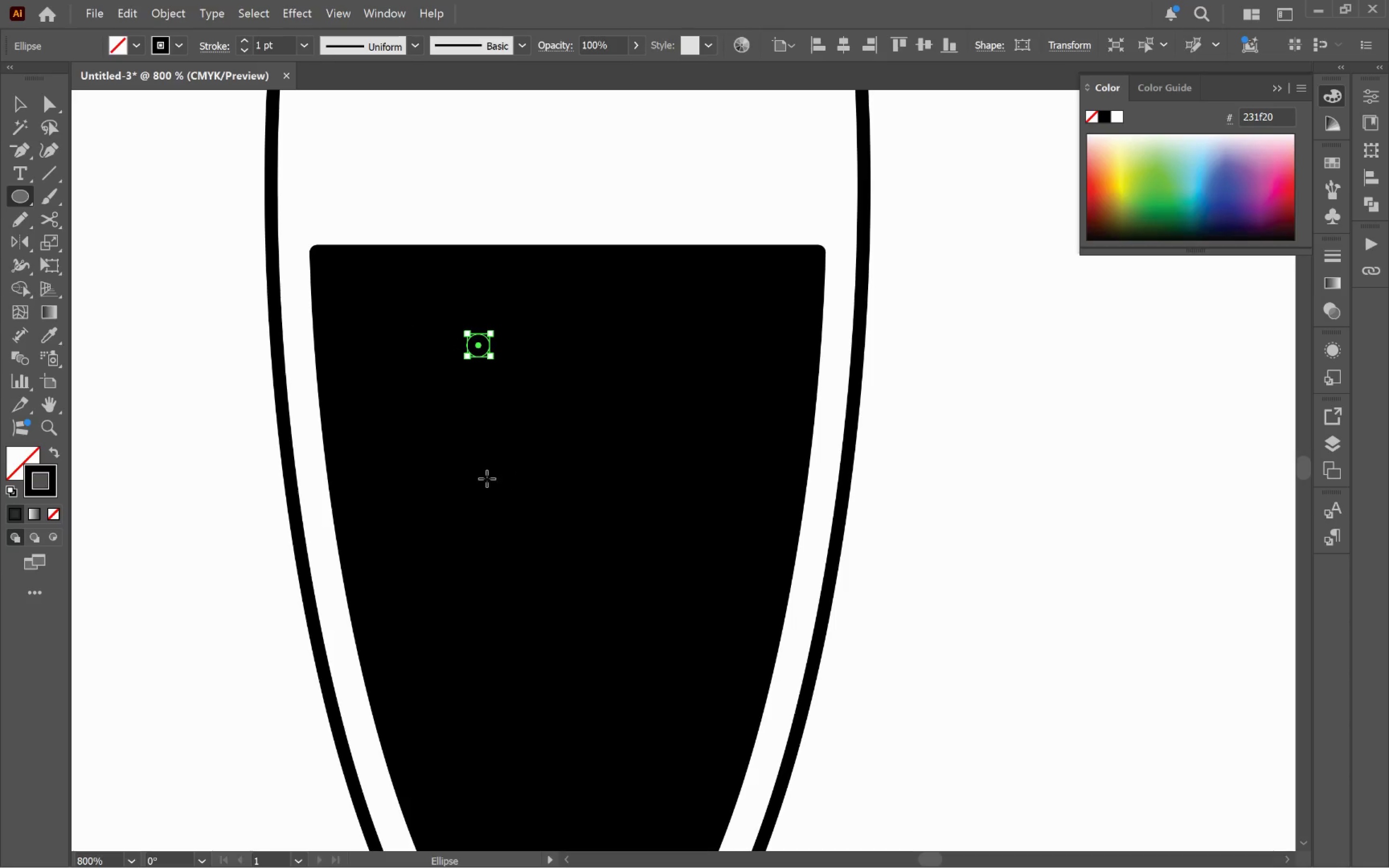 
left_click_drag(start_coordinate=[467, 475], to_coordinate=[487, 500])
 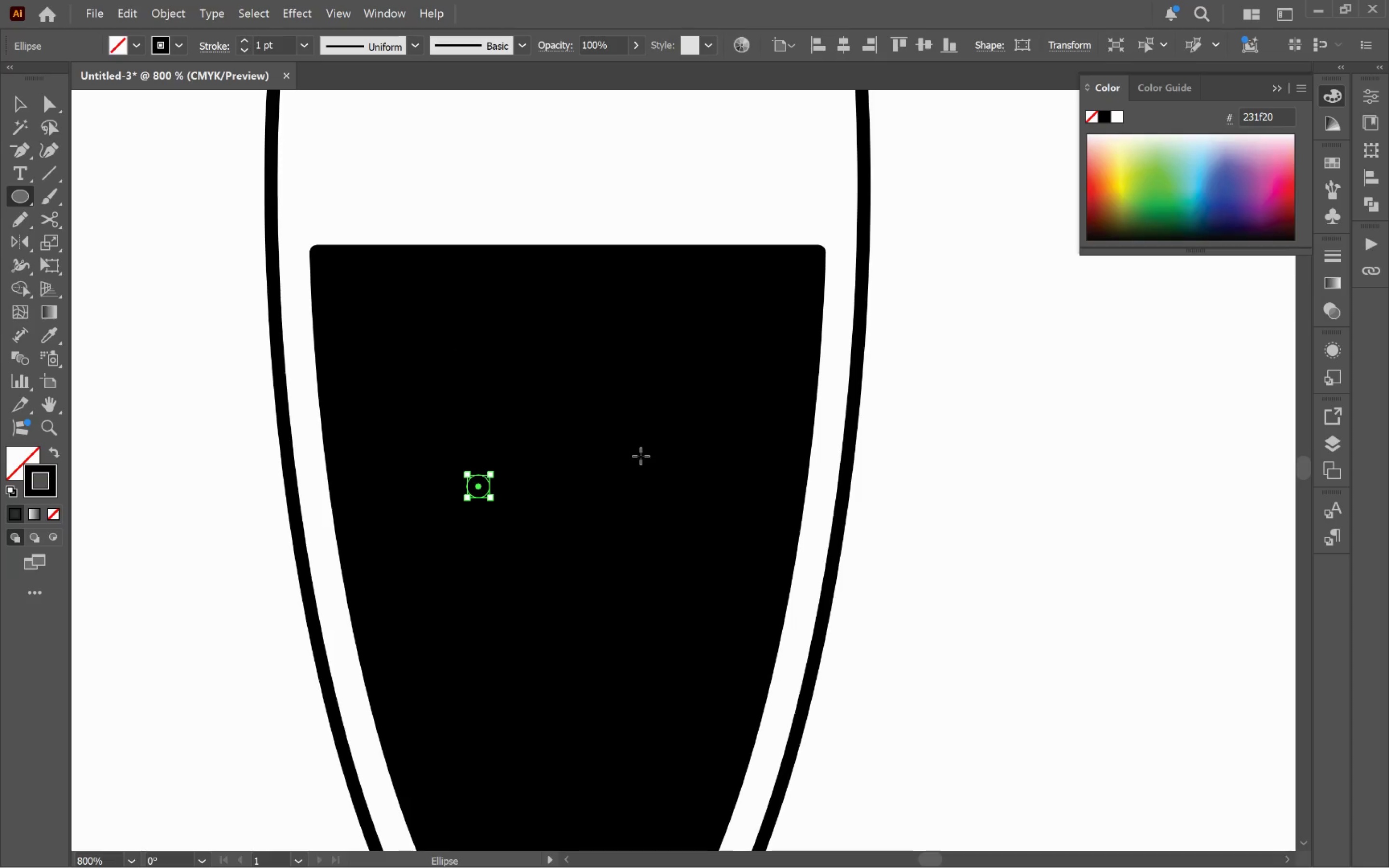 
left_click_drag(start_coordinate=[640, 455], to_coordinate=[656, 481])
 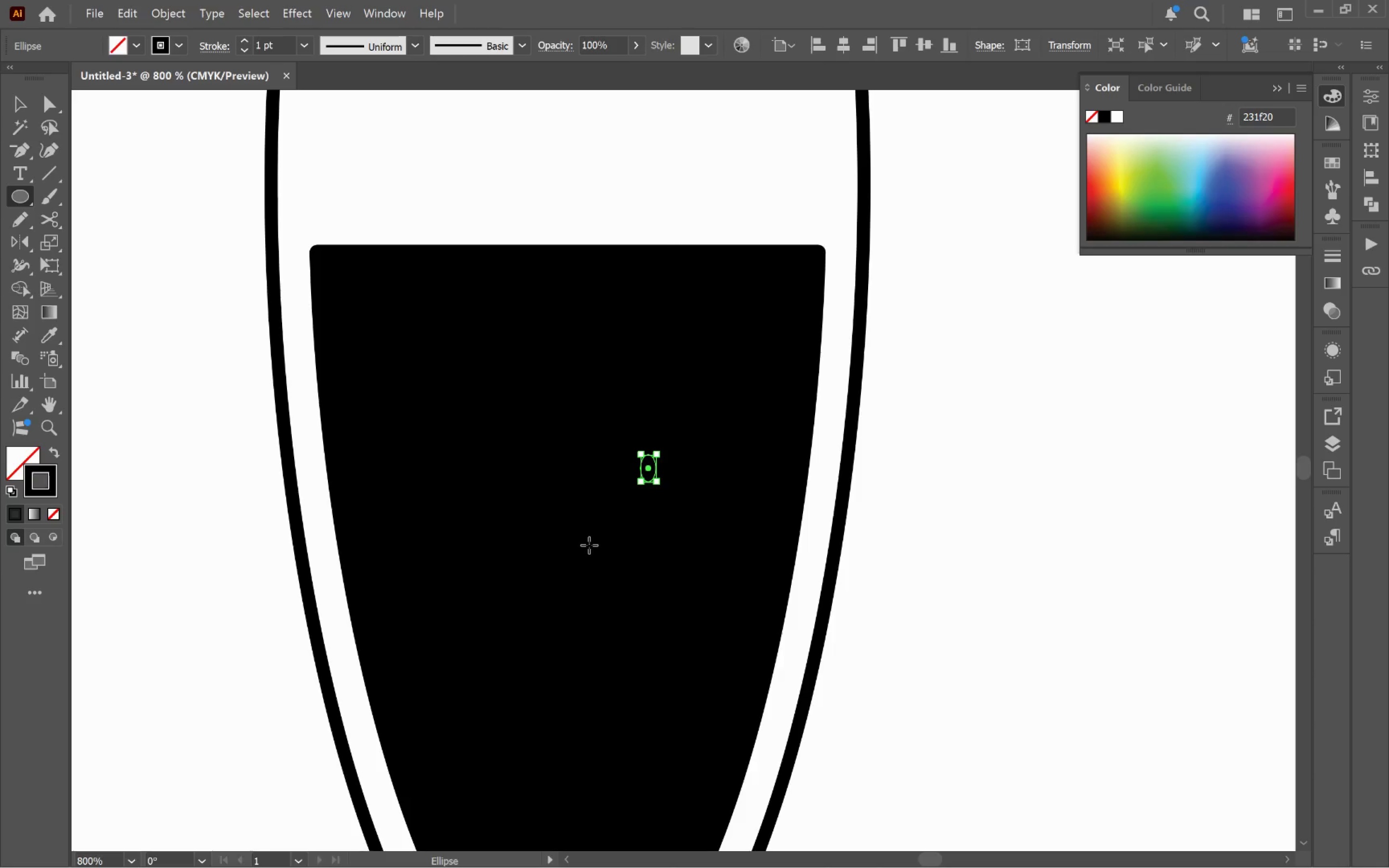 
key(Control+Z)
 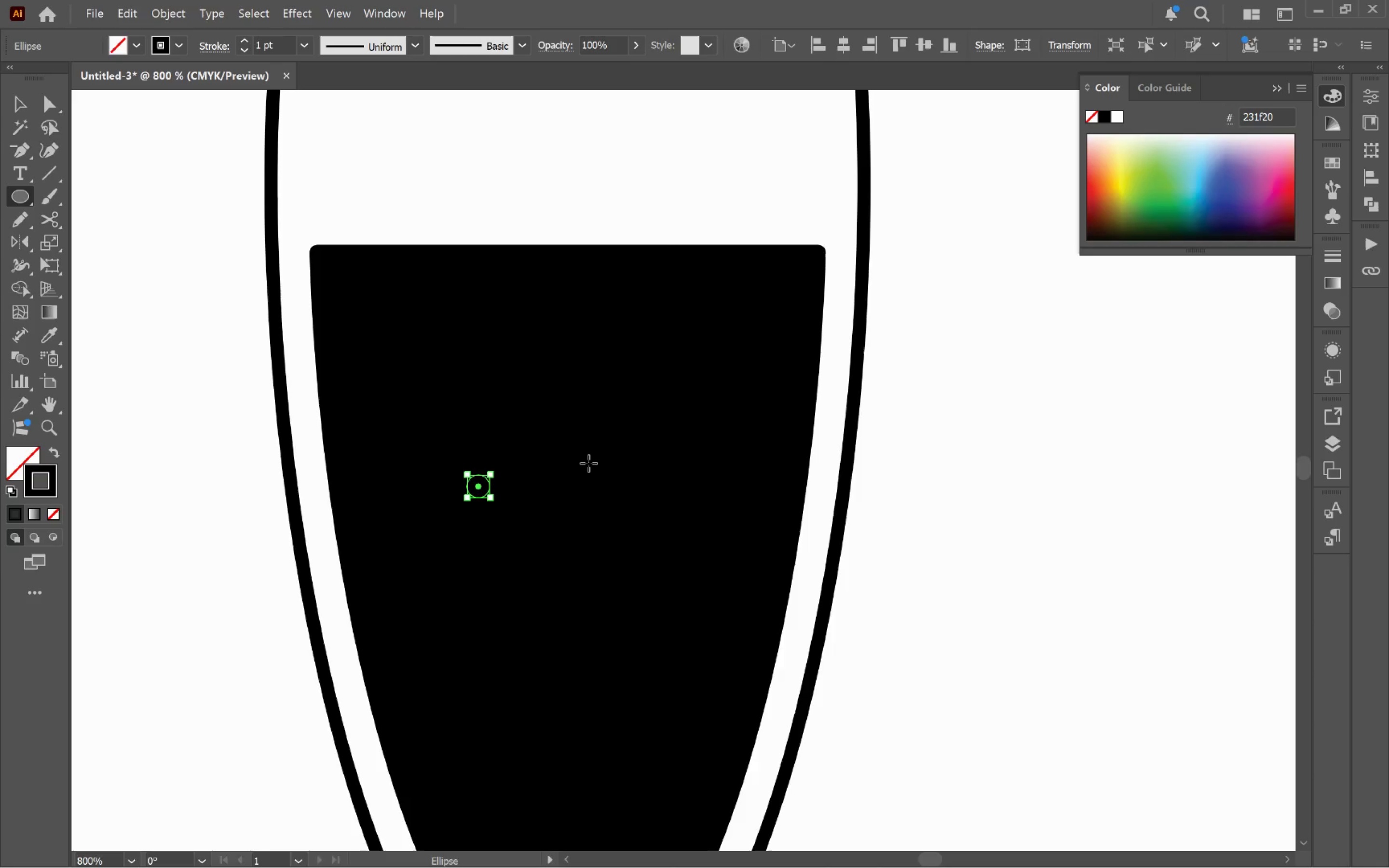 
key(V)
 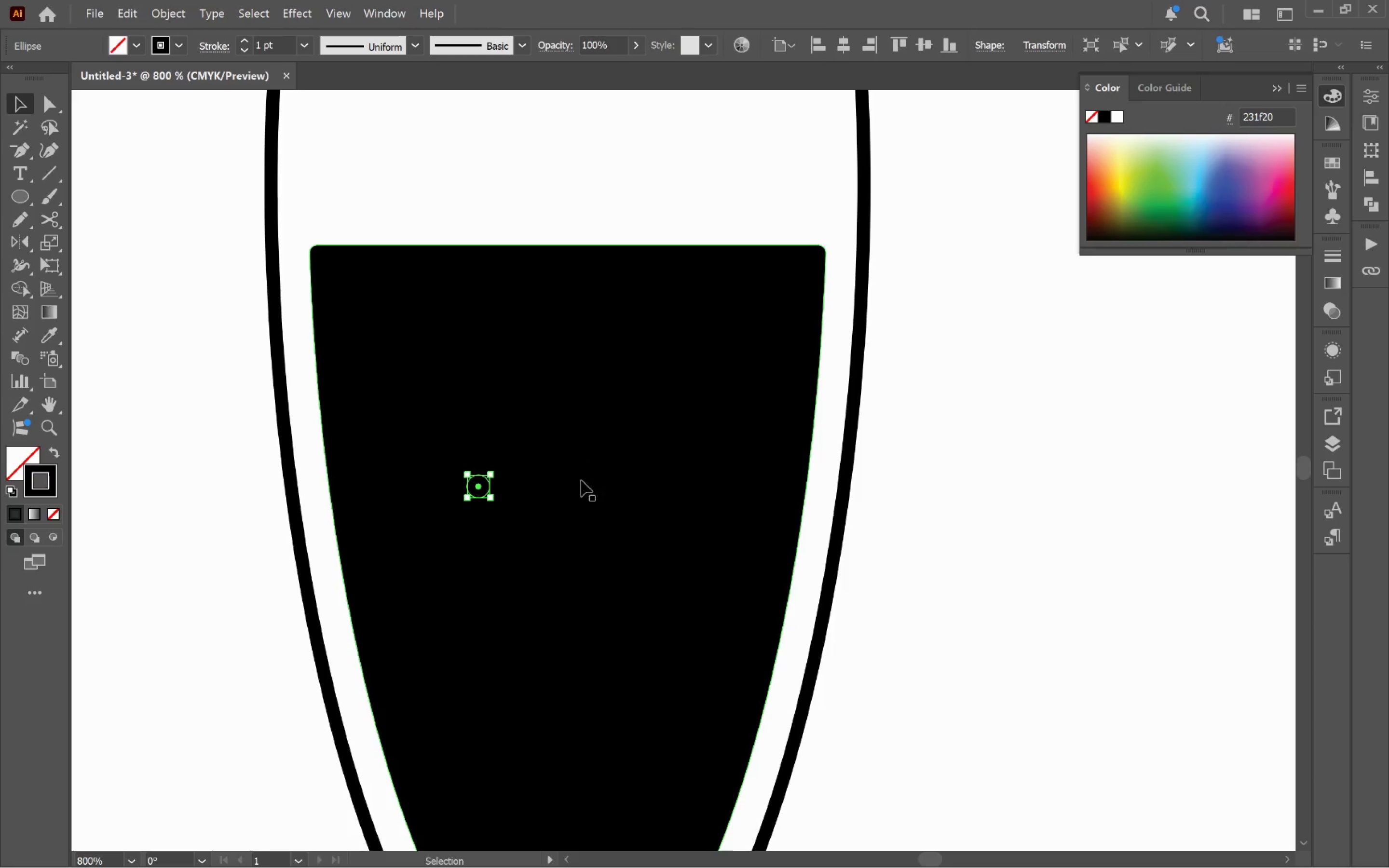 
key(Control+Z)
 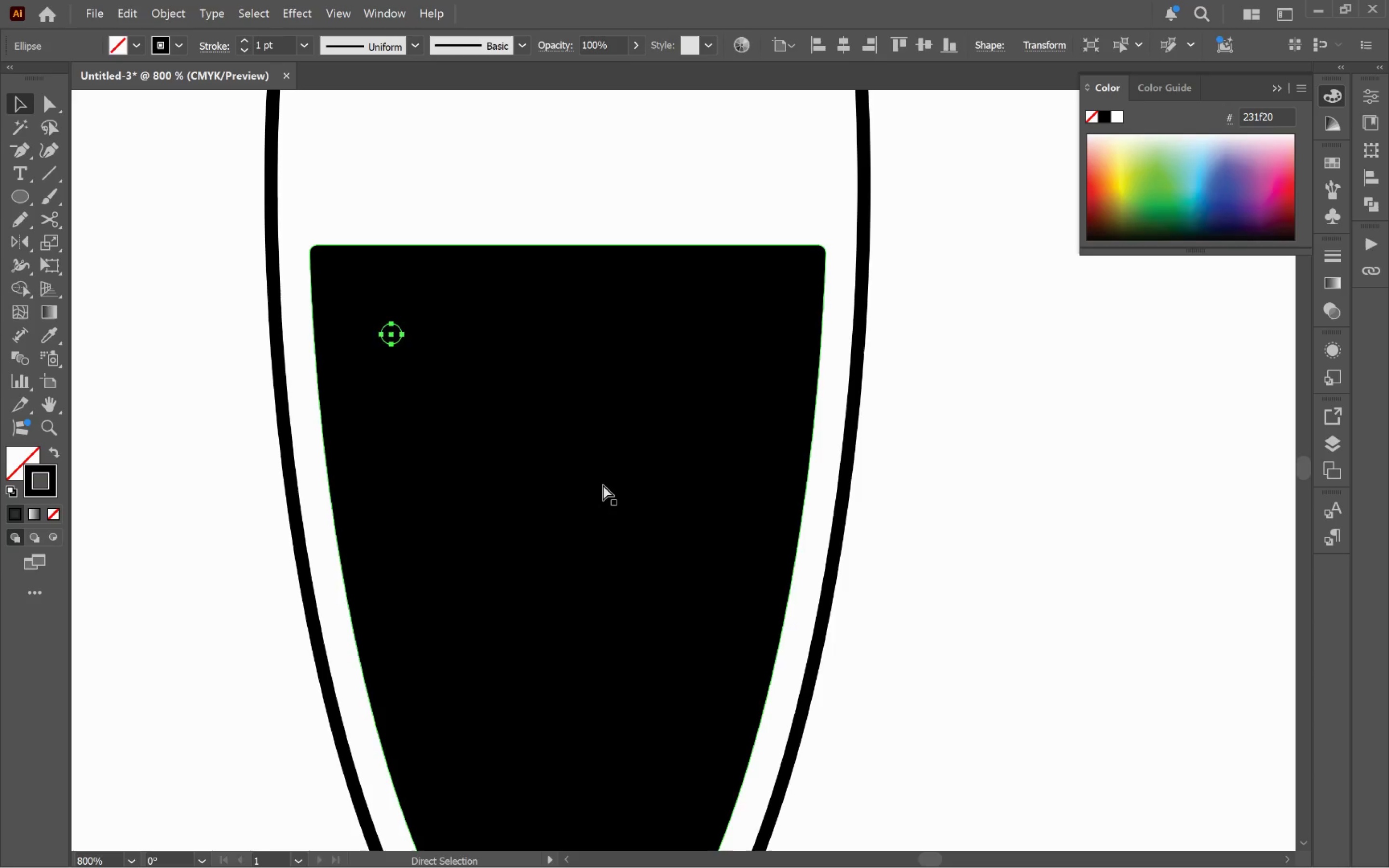 
key(Control+Z)
 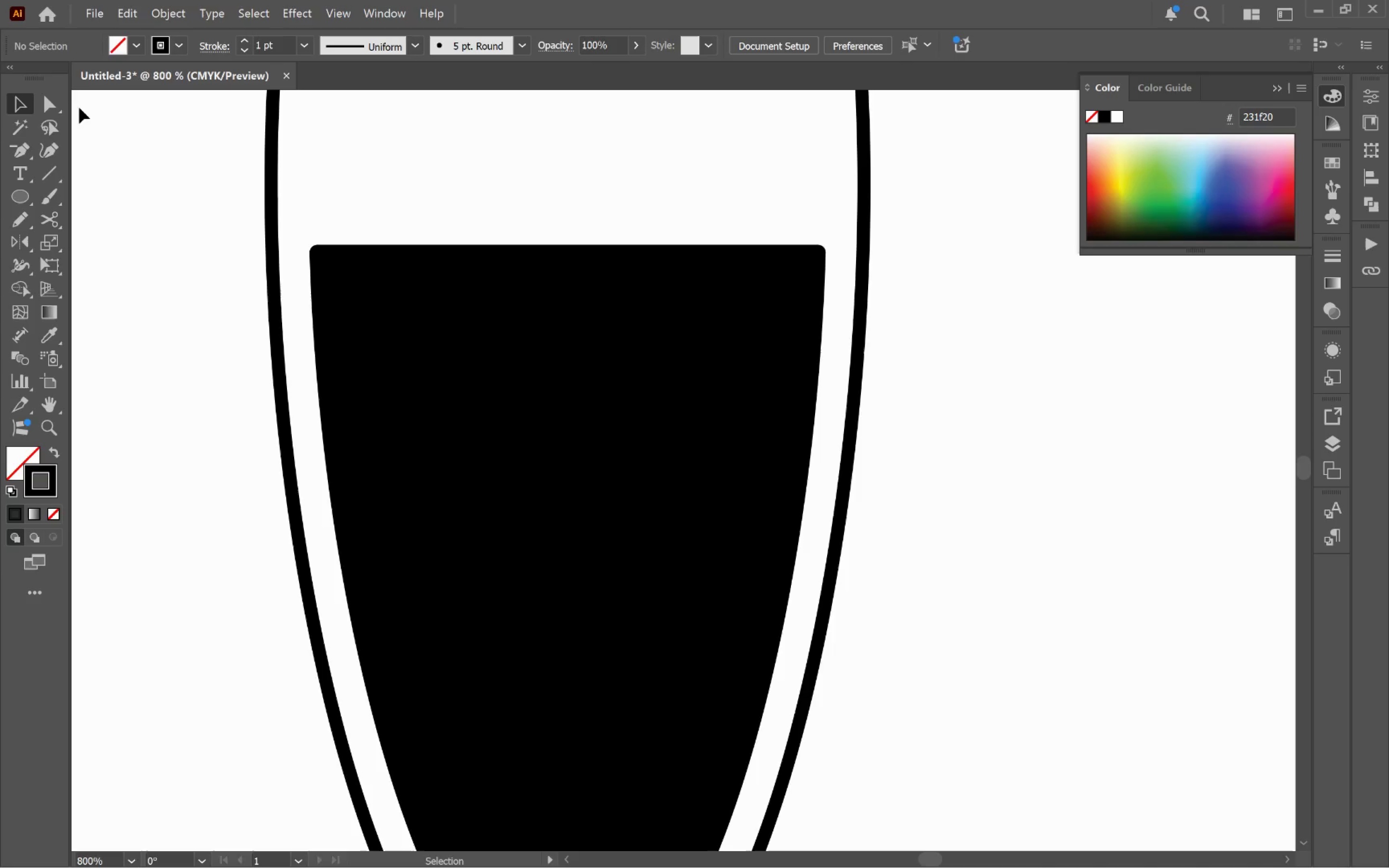 
mouse_move([171, 57])
 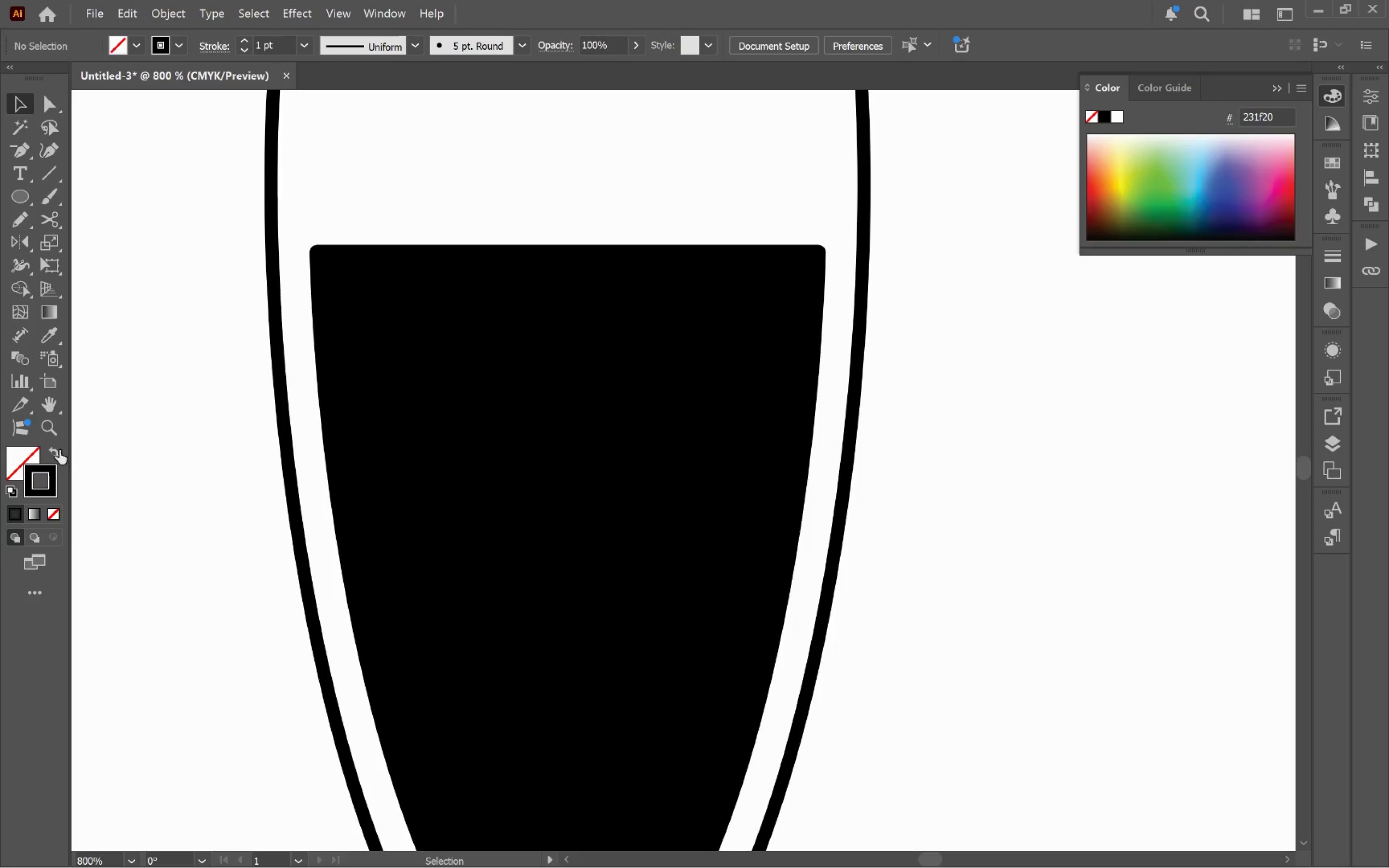 
double_click([57, 451])
 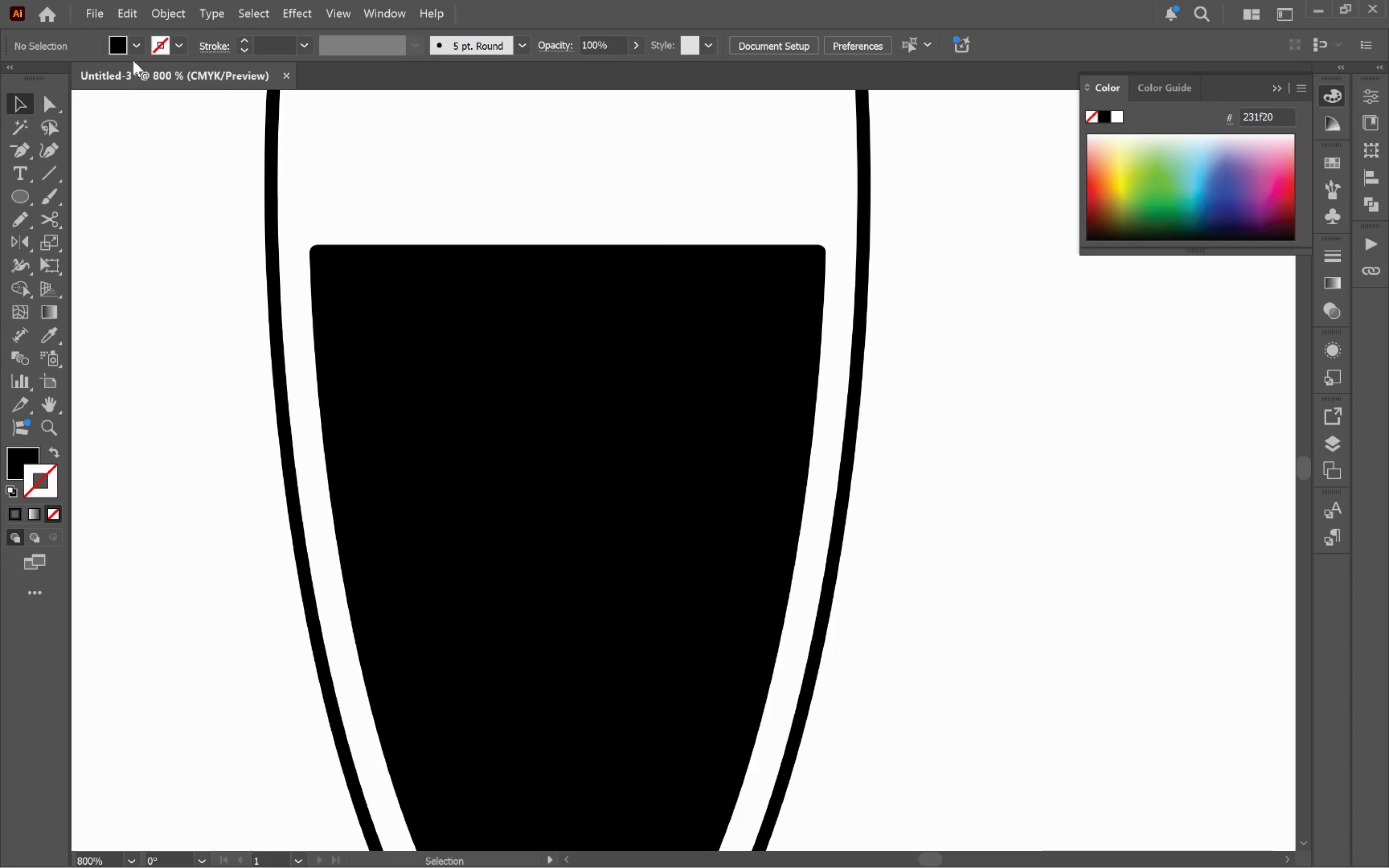 
left_click([135, 42])
 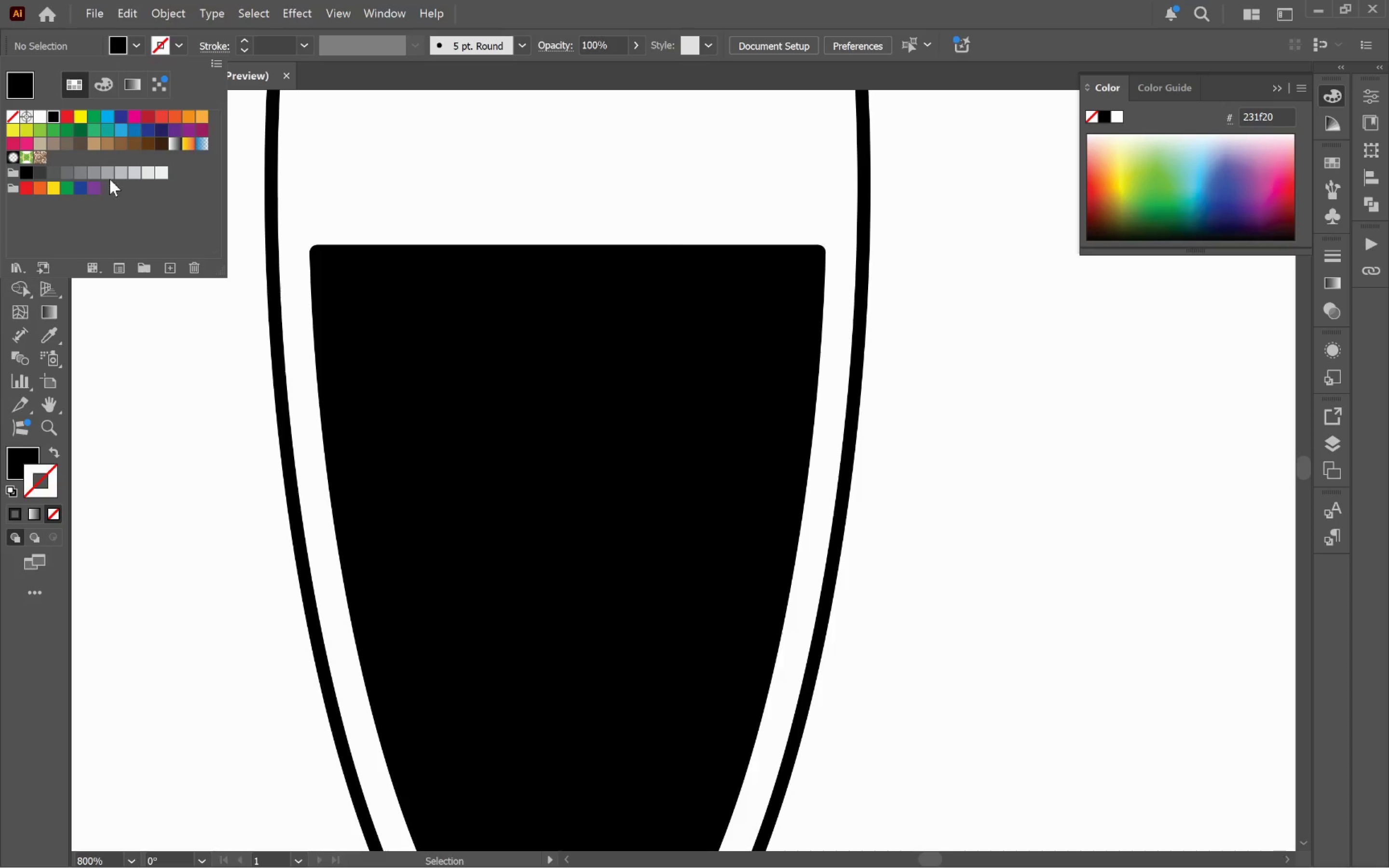 
left_click([109, 175])
 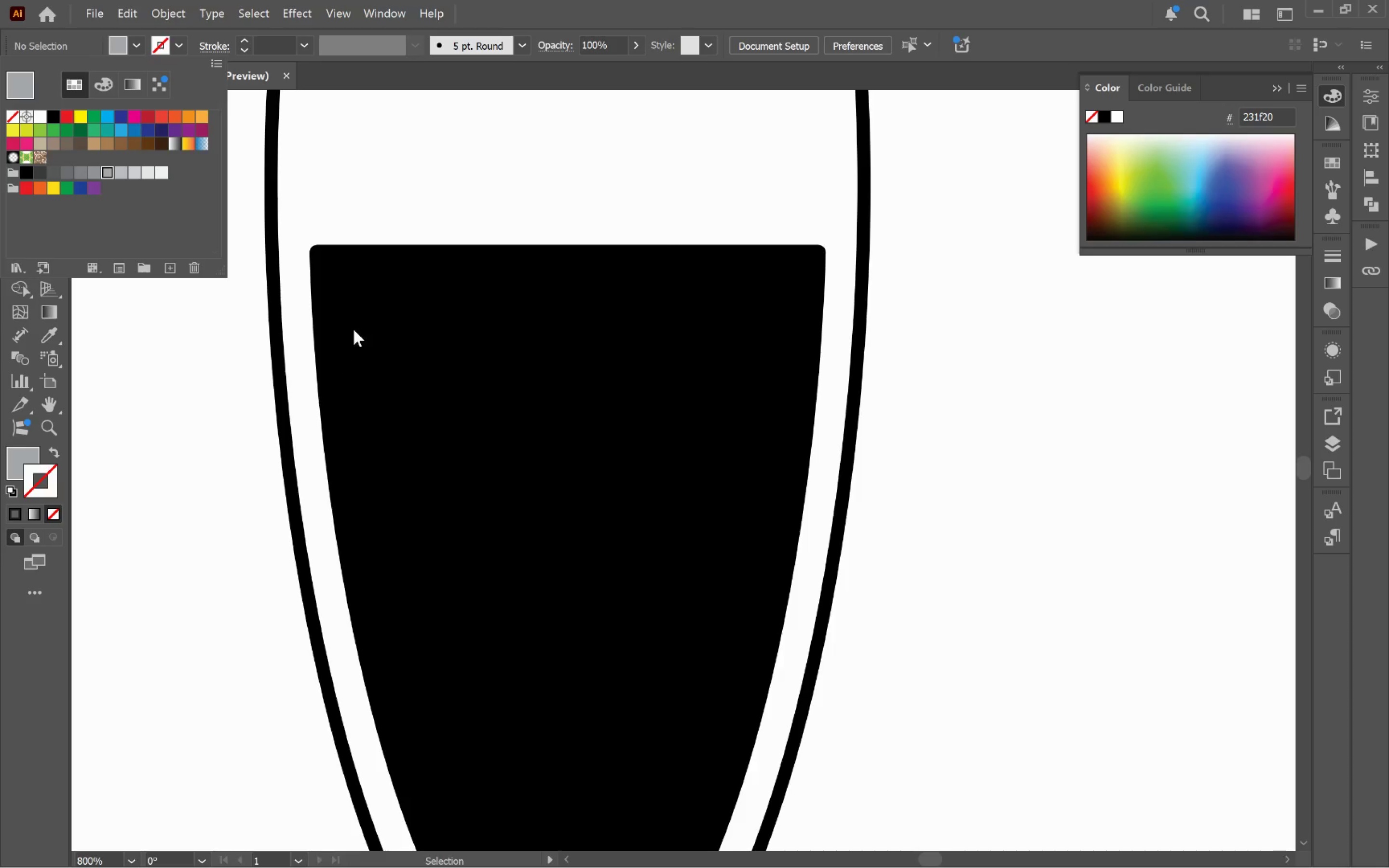 
left_click([364, 315])
 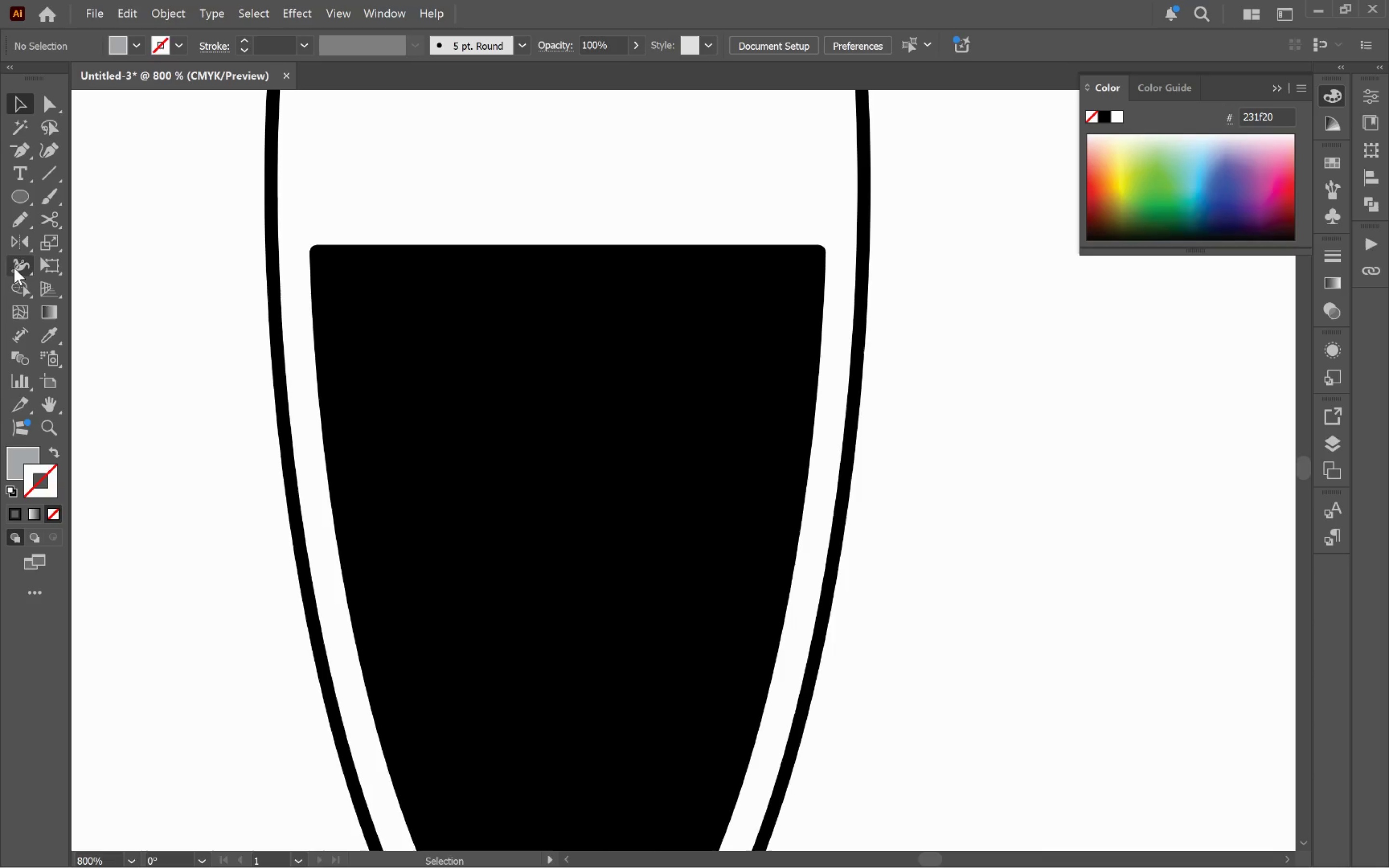 
left_click([17, 193])
 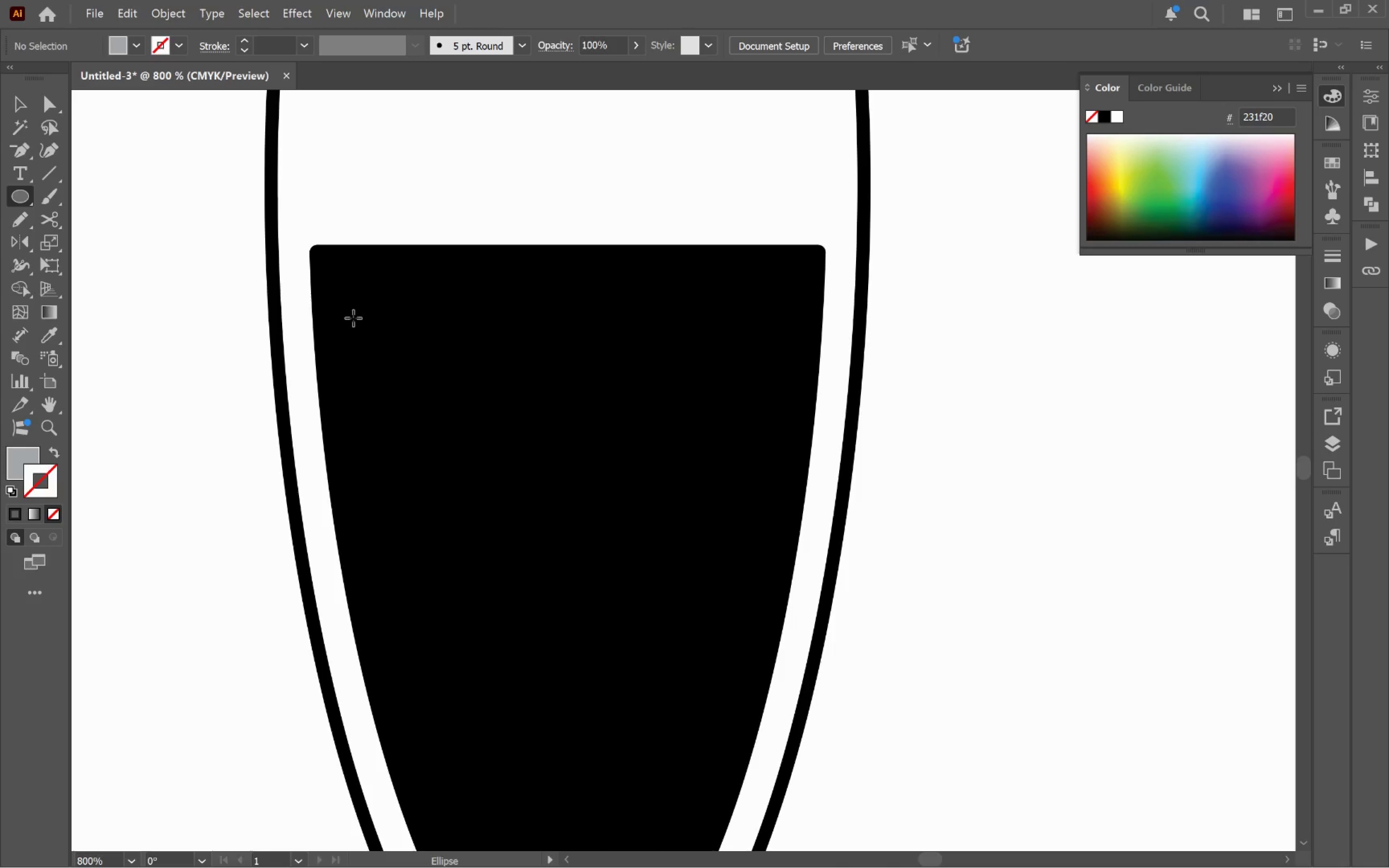 
left_click_drag(start_coordinate=[355, 317], to_coordinate=[375, 339])
 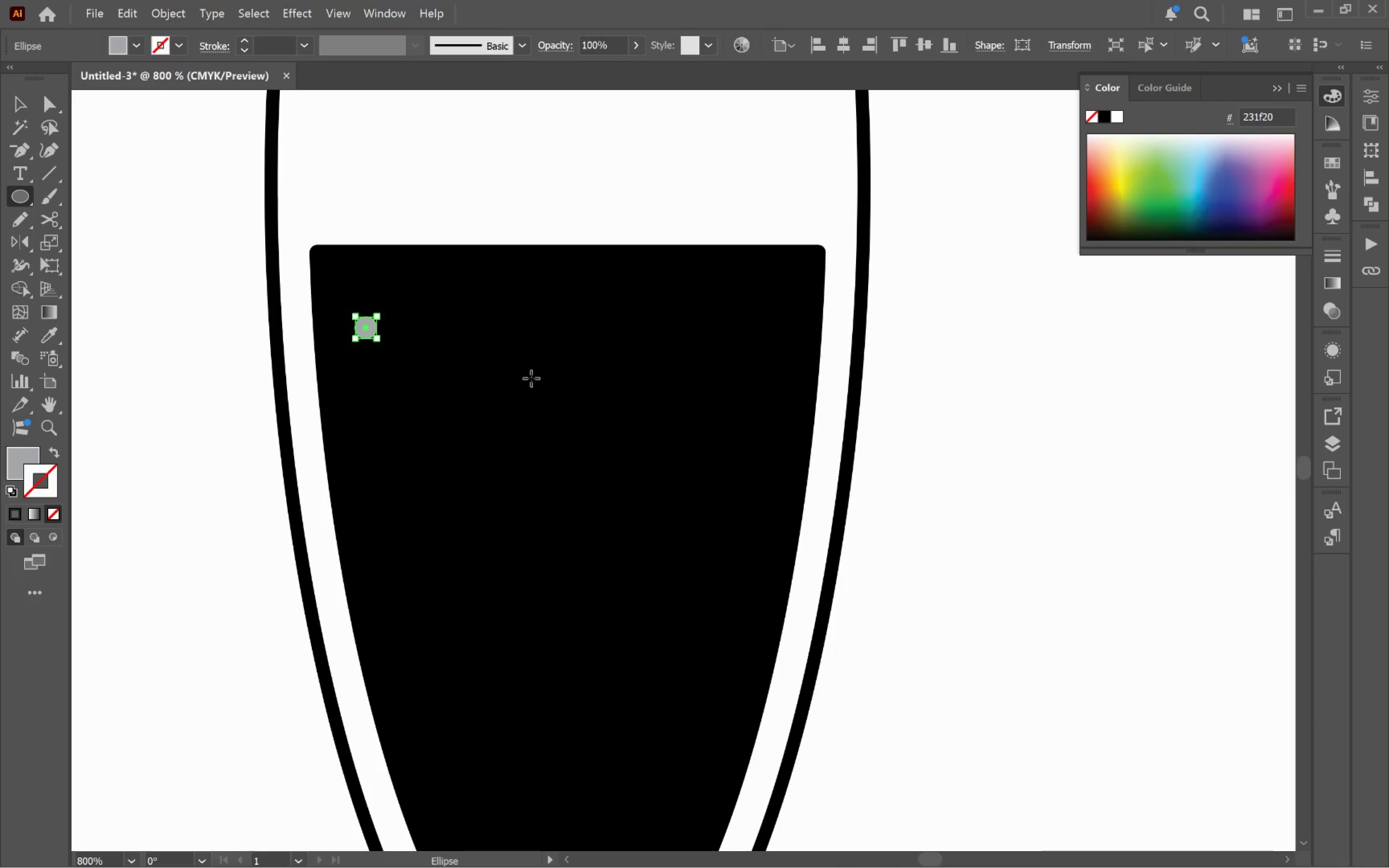 
hold_key(key=ShiftLeft, duration=5.95)
left_click_drag(start_coordinate=[530, 373], to_coordinate=[546, 395])
 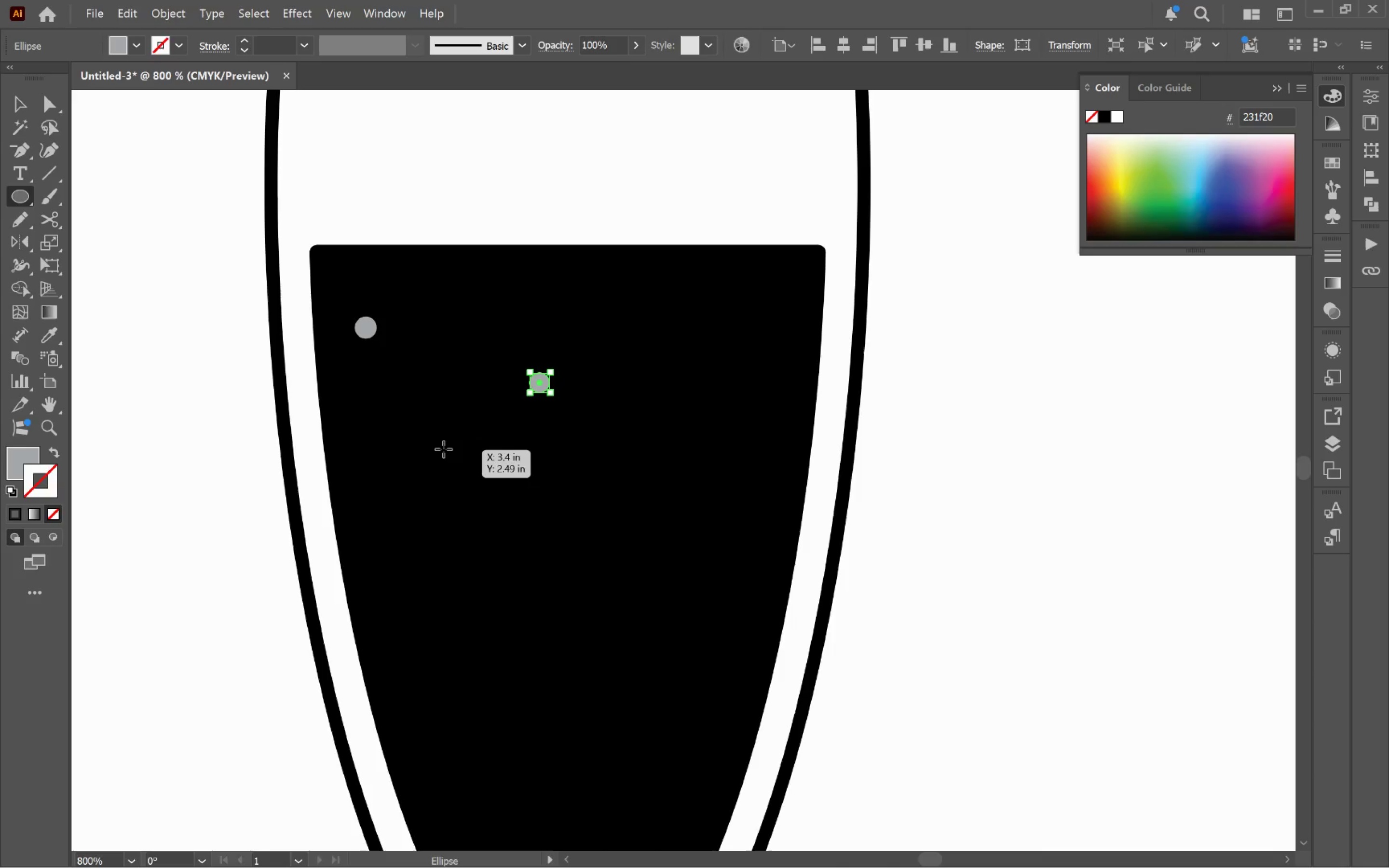 
left_click_drag(start_coordinate=[447, 443], to_coordinate=[471, 461])
 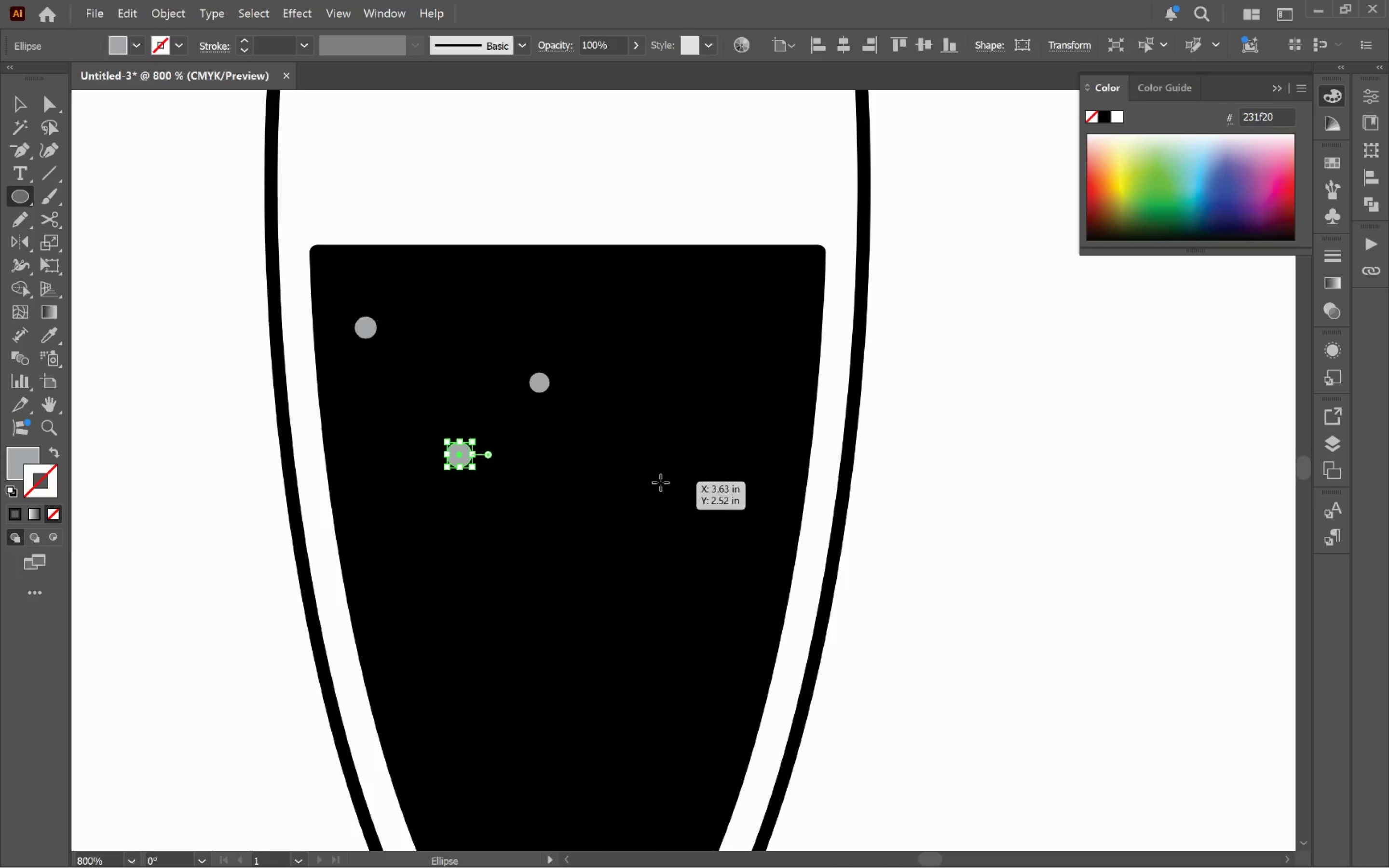 
left_click_drag(start_coordinate=[664, 482], to_coordinate=[684, 505])
 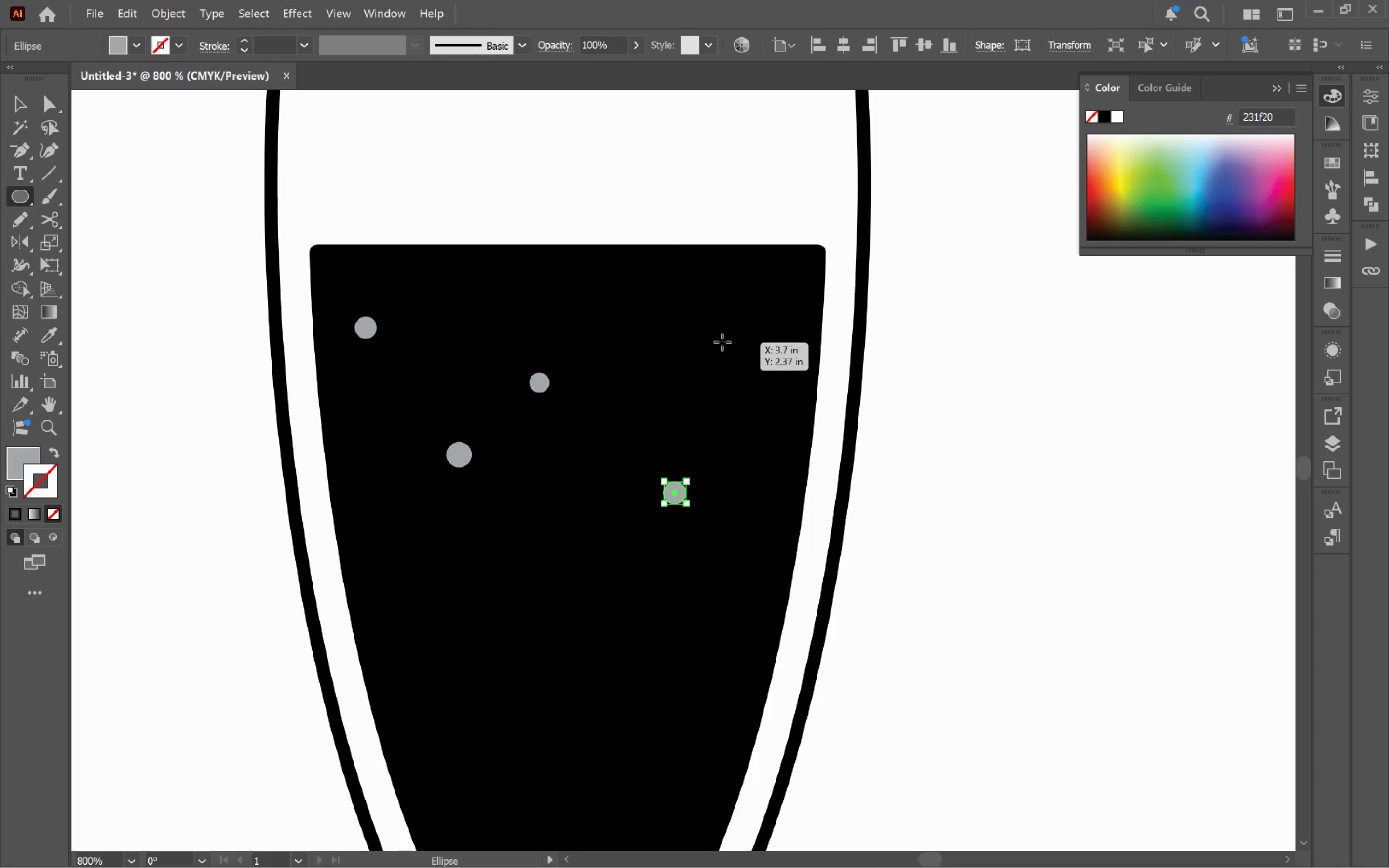 
left_click_drag(start_coordinate=[723, 339], to_coordinate=[740, 355])
 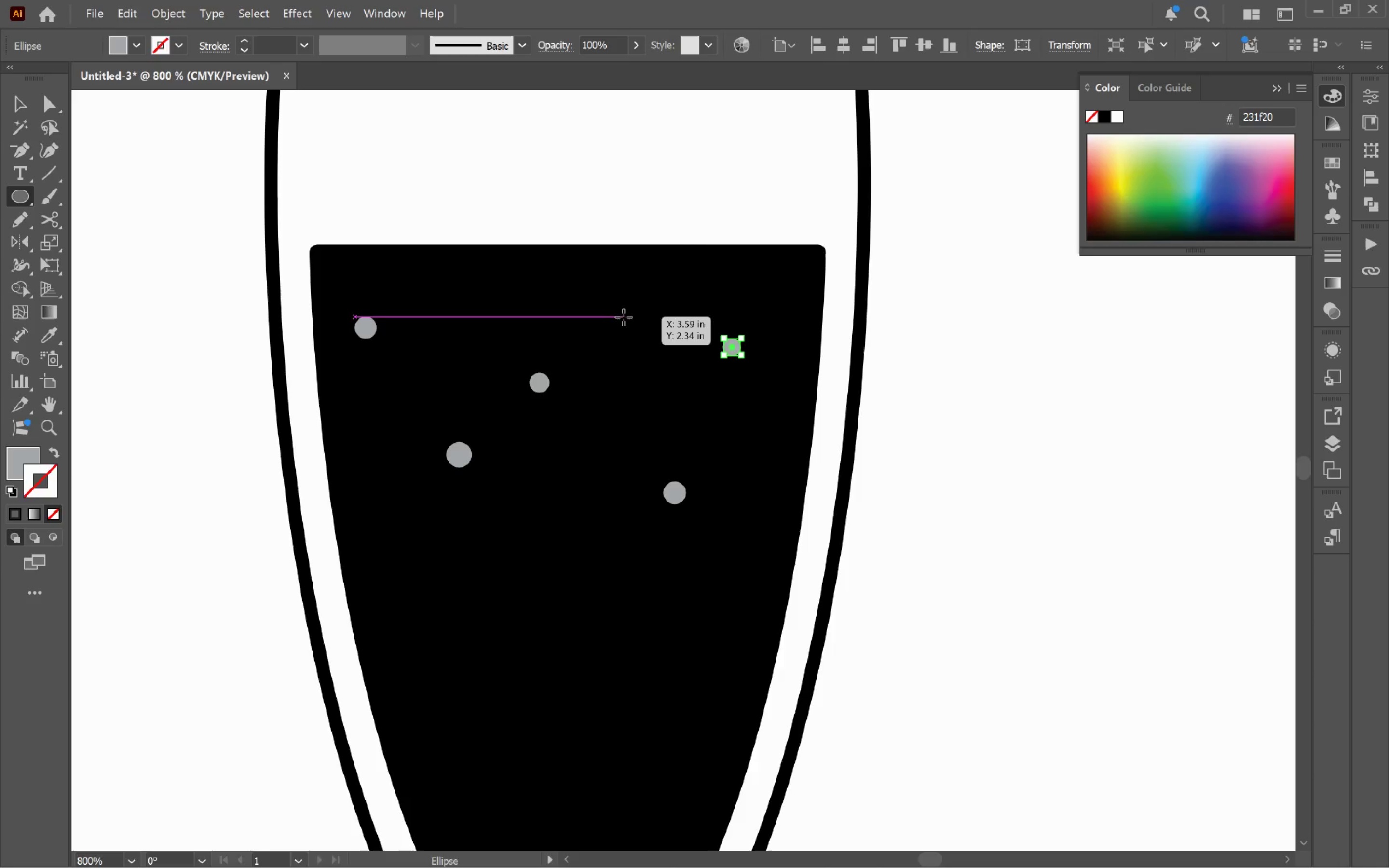 
left_click_drag(start_coordinate=[623, 317], to_coordinate=[637, 332])
 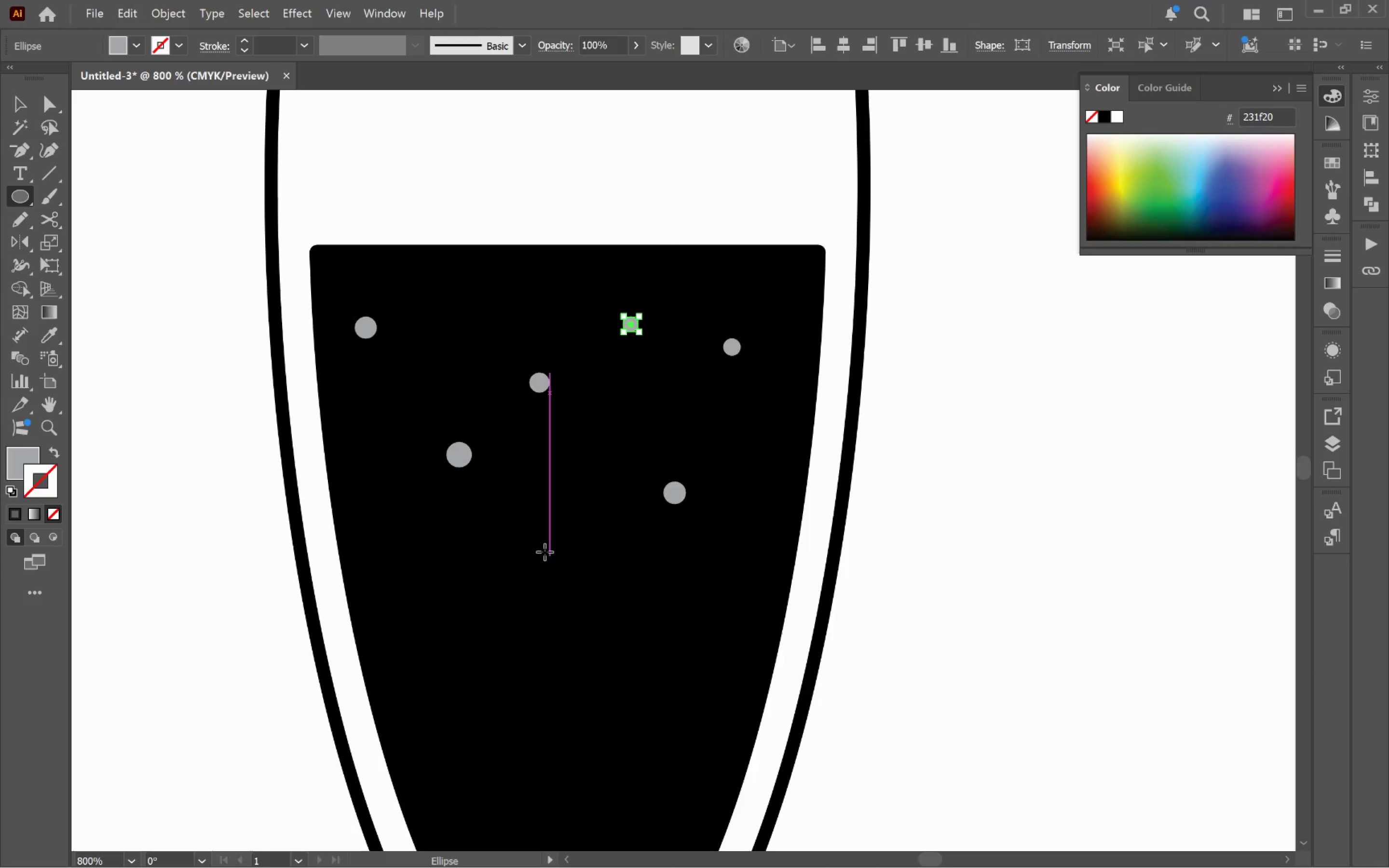 
hold_key(key=ShiftLeft, duration=4.4)
 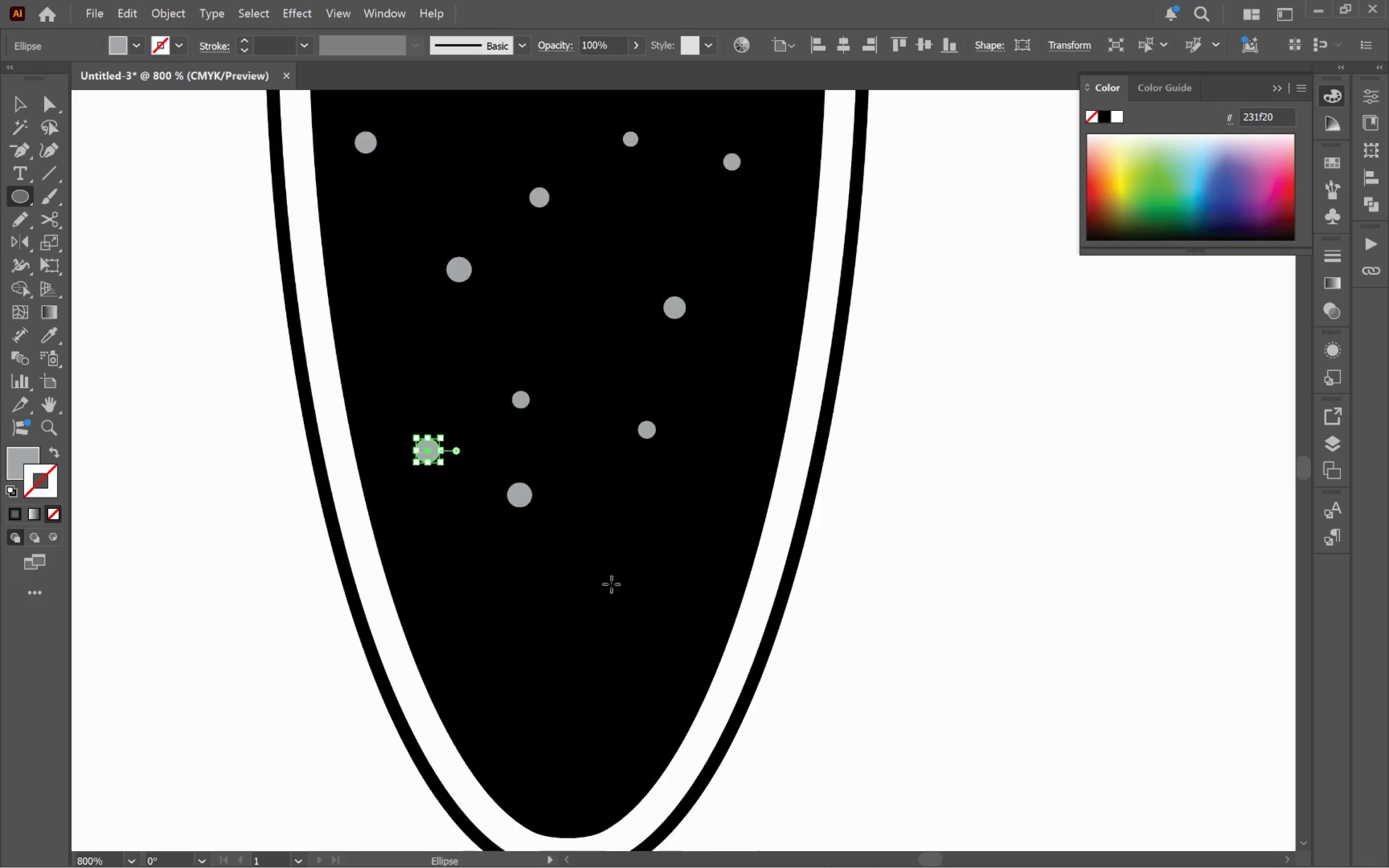 
scroll: coordinate [551, 531], scroll_direction: down, amount: 3.0
 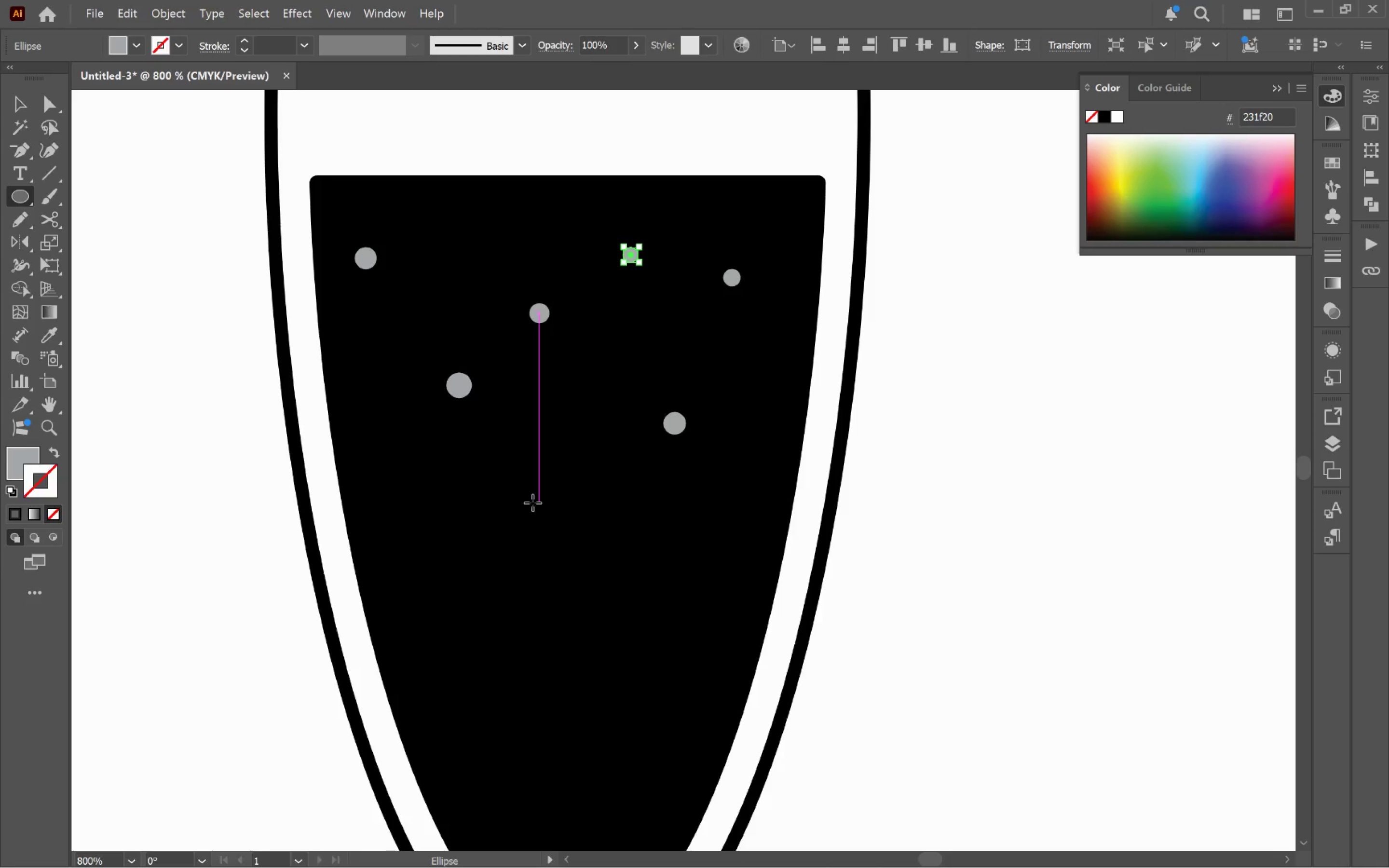 
left_click_drag(start_coordinate=[513, 507], to_coordinate=[530, 524])
 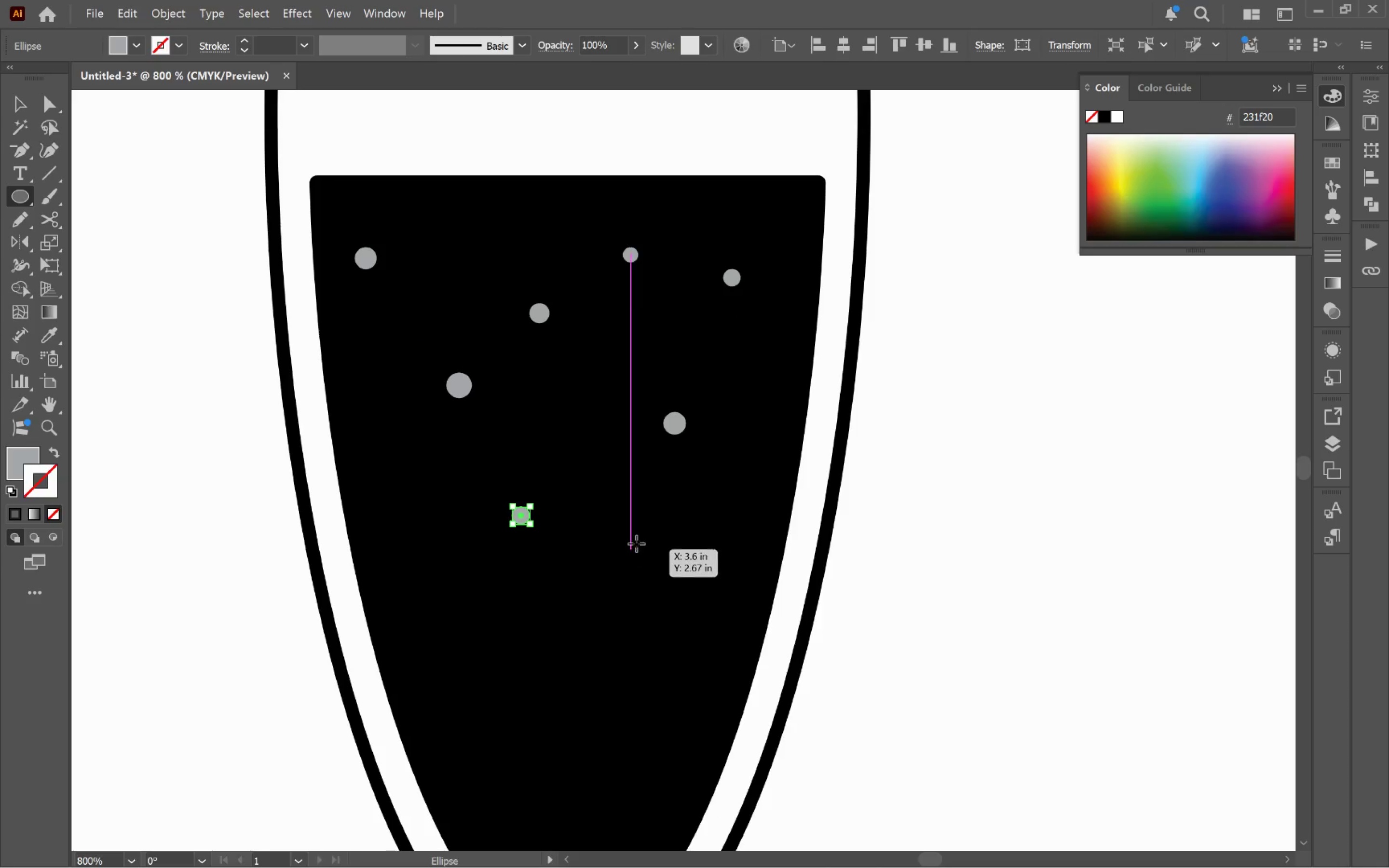 
left_click_drag(start_coordinate=[640, 537], to_coordinate=[654, 556])
 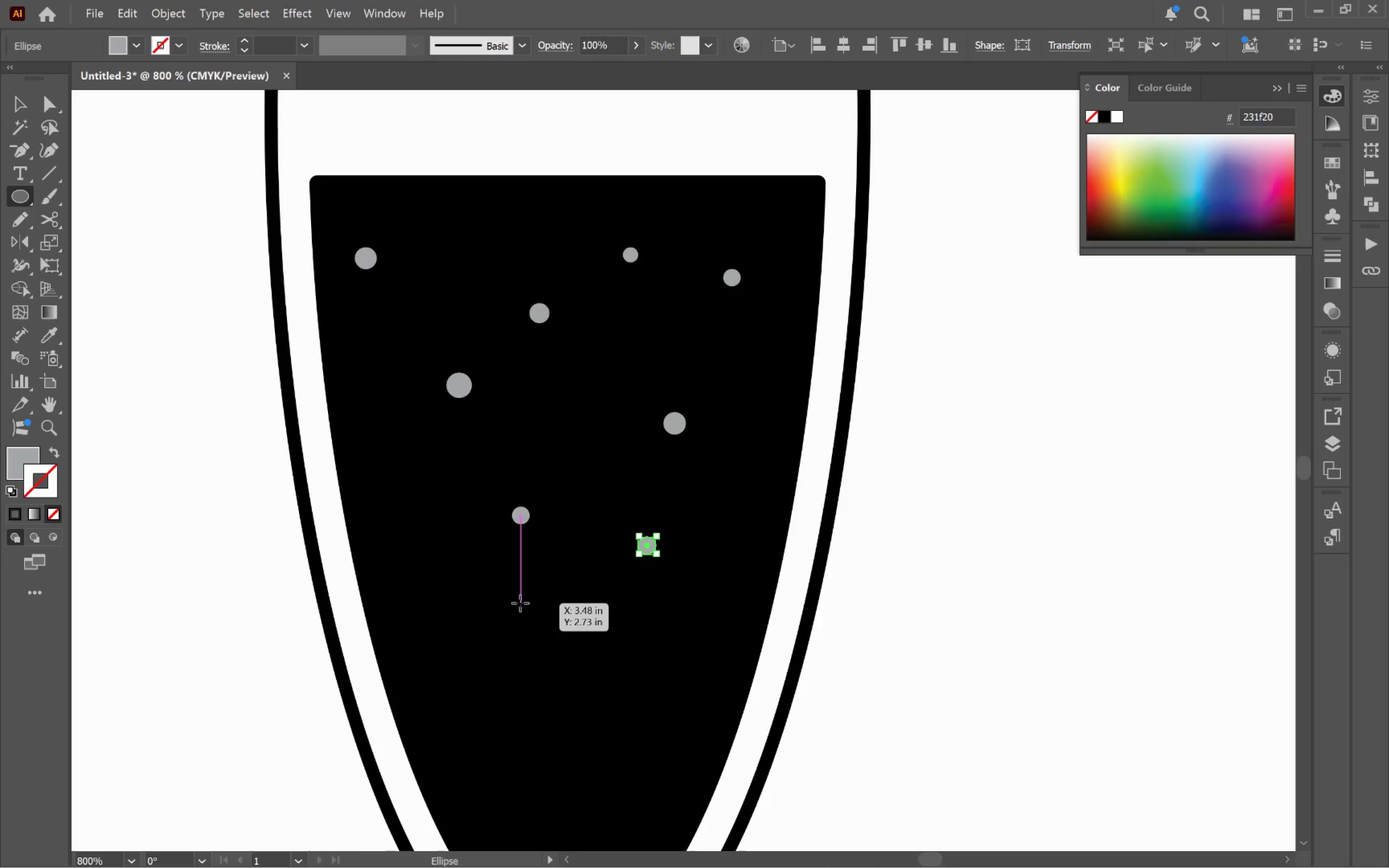 
left_click_drag(start_coordinate=[508, 599], to_coordinate=[530, 624])
 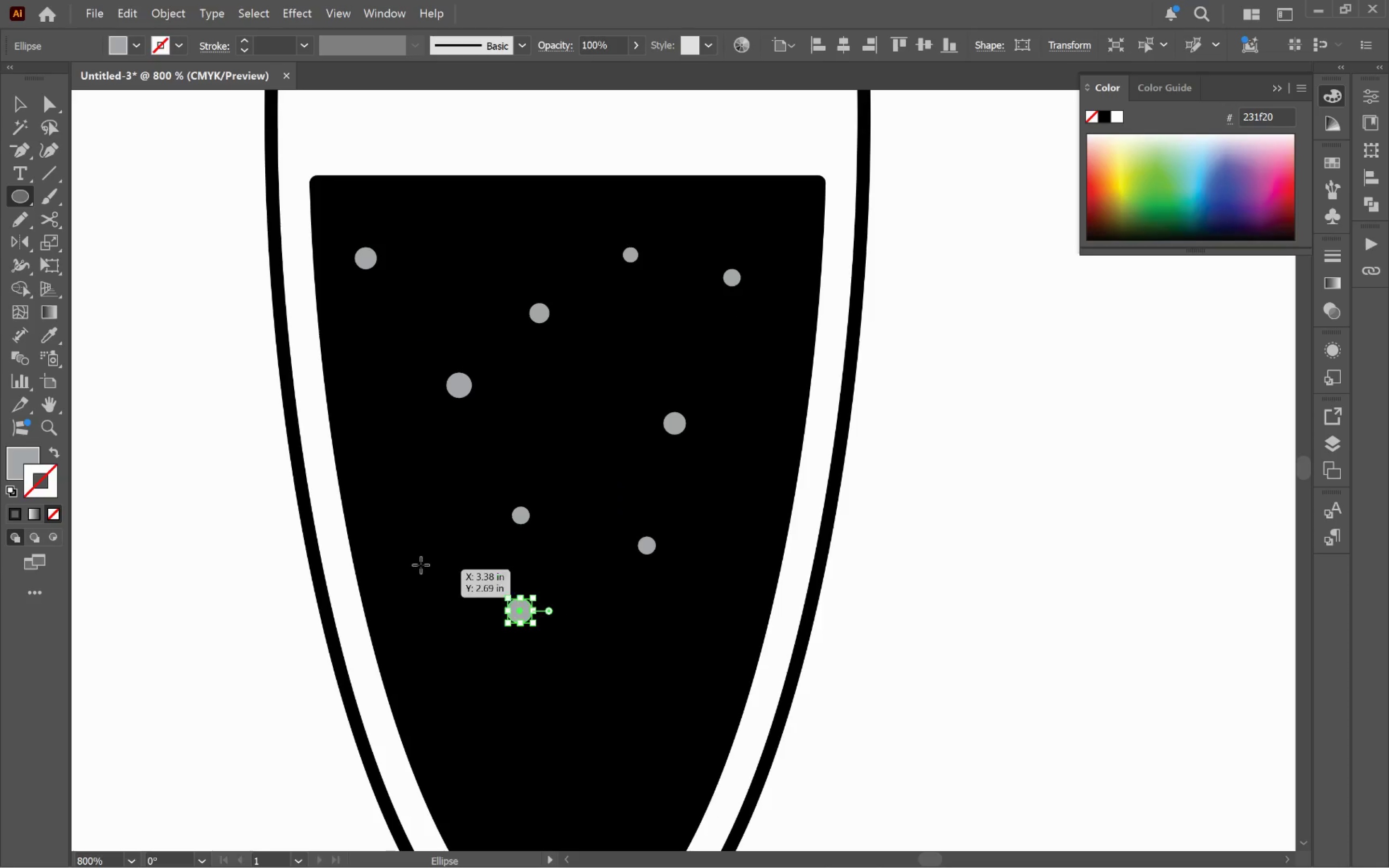 
left_click_drag(start_coordinate=[416, 557], to_coordinate=[431, 578])
 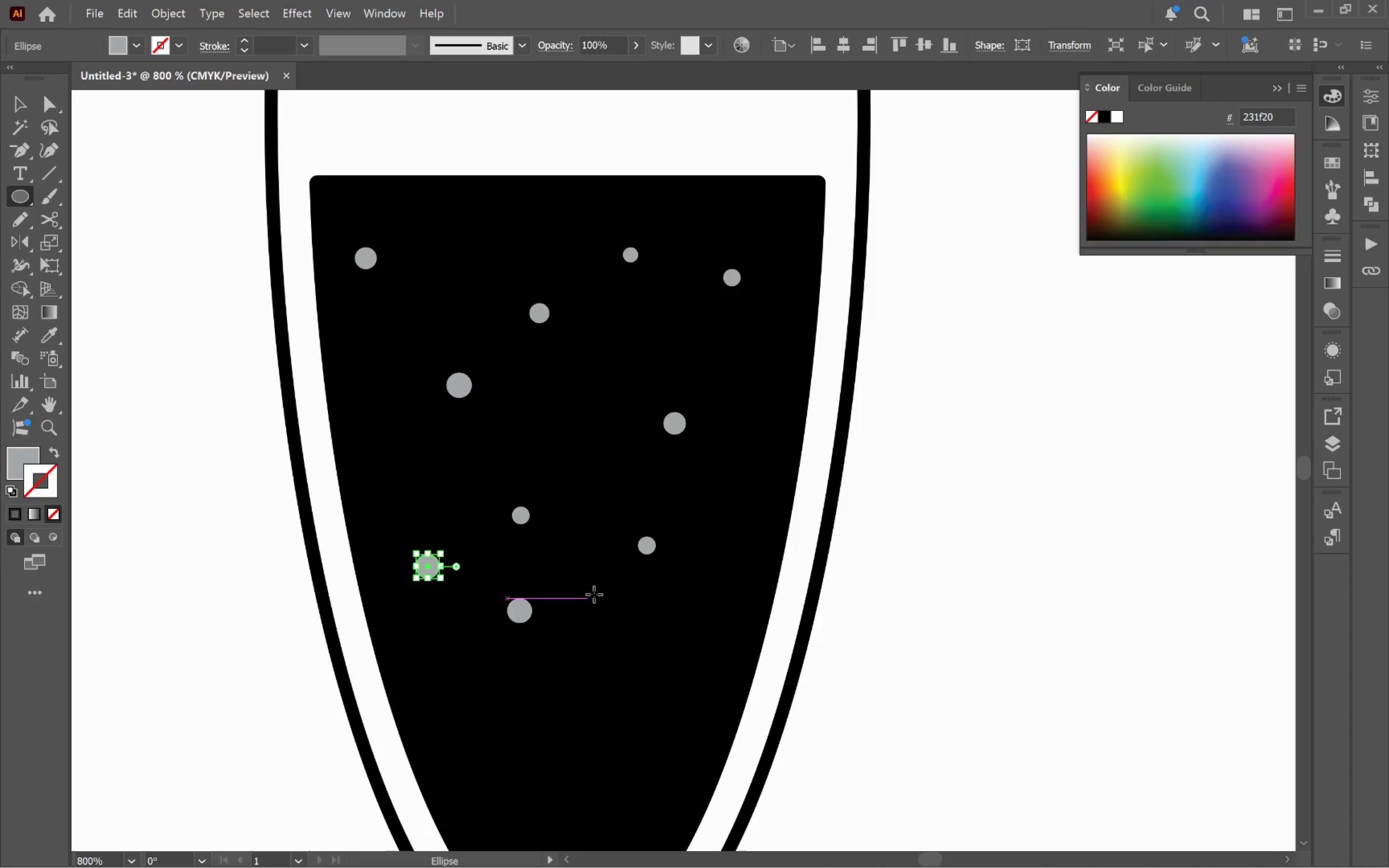 
hold_key(key=ShiftLeft, duration=6.79)
 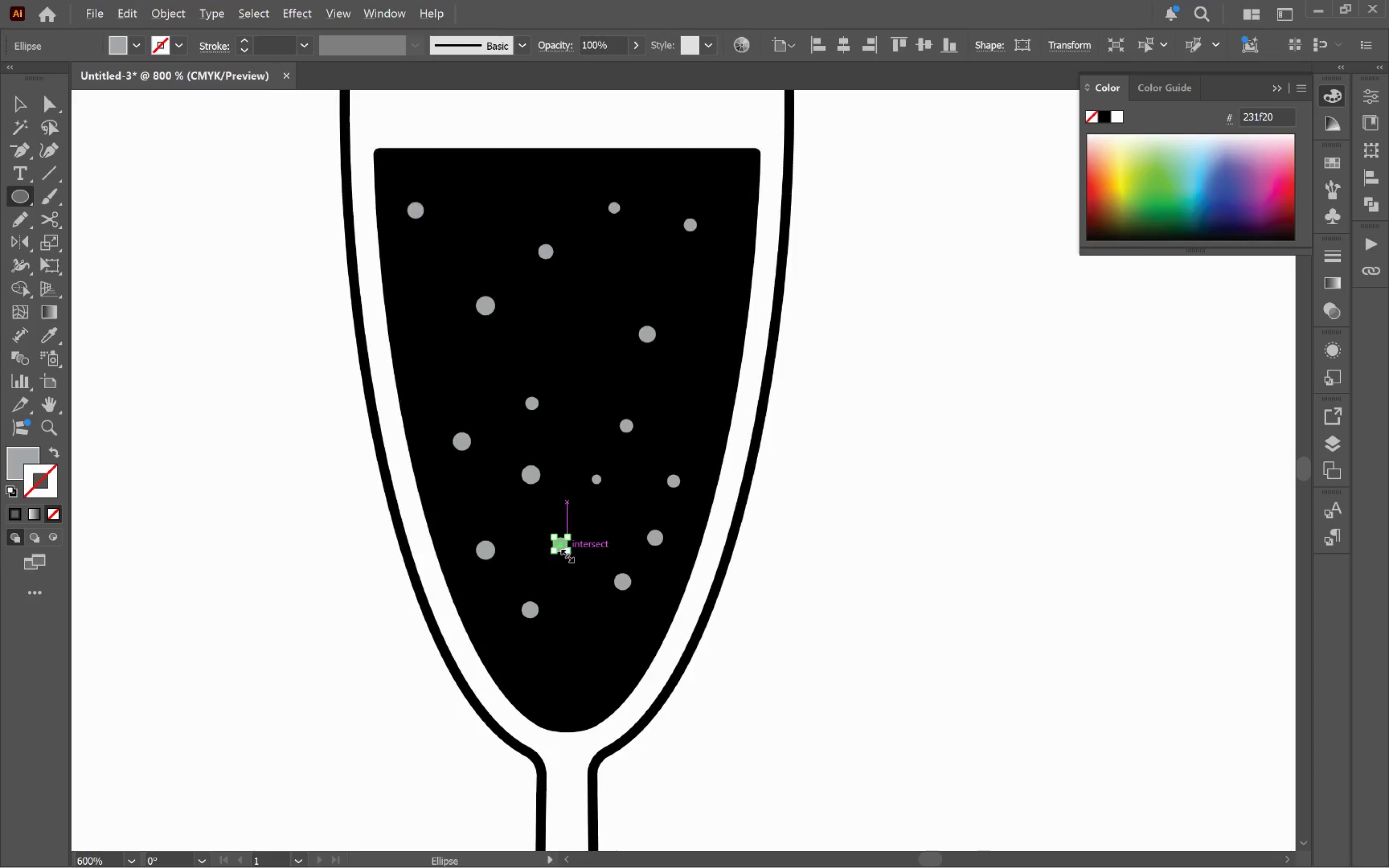 
scroll: coordinate [615, 579], scroll_direction: down, amount: 7.0
 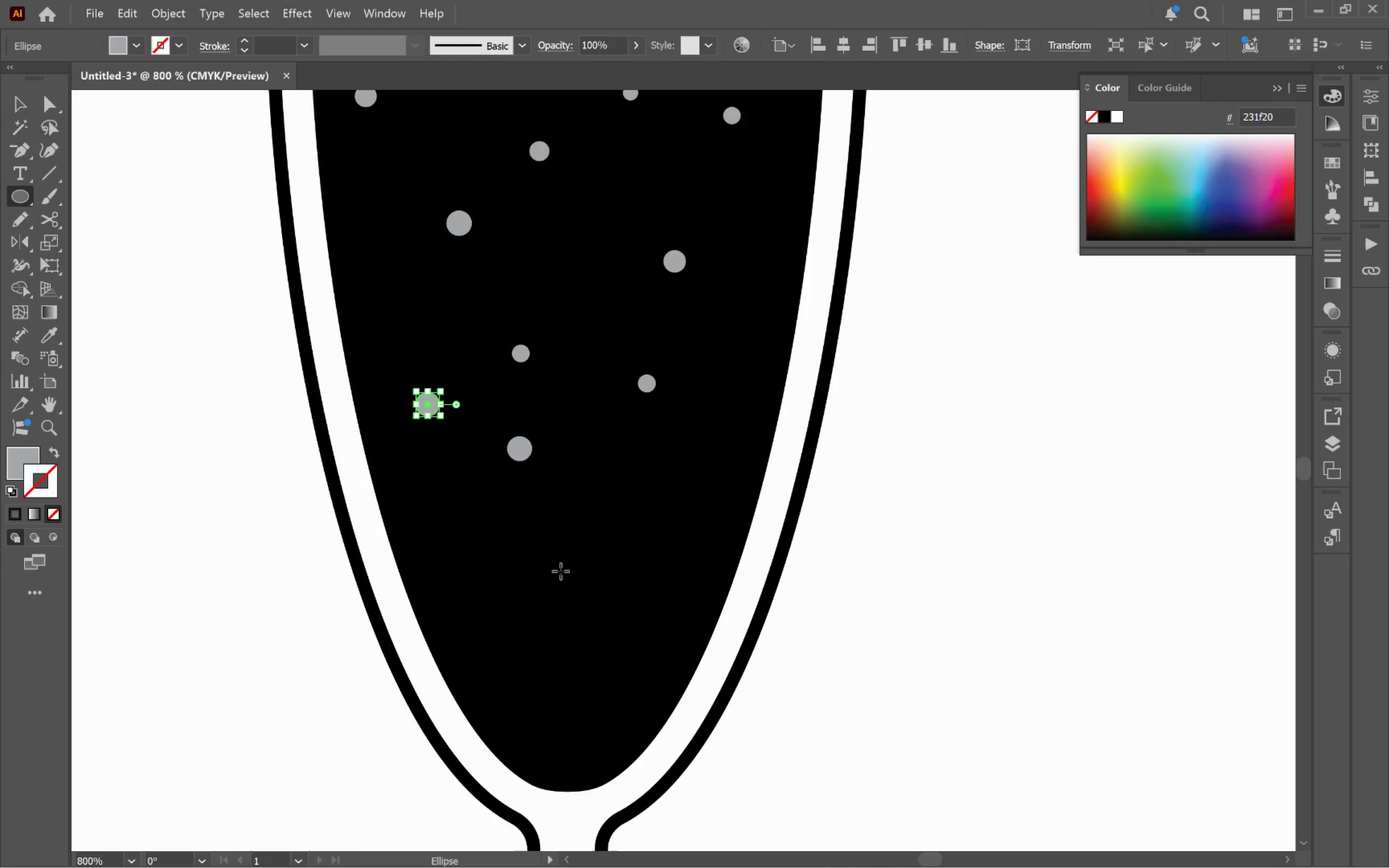 
left_click_drag(start_coordinate=[449, 537], to_coordinate=[469, 560])
 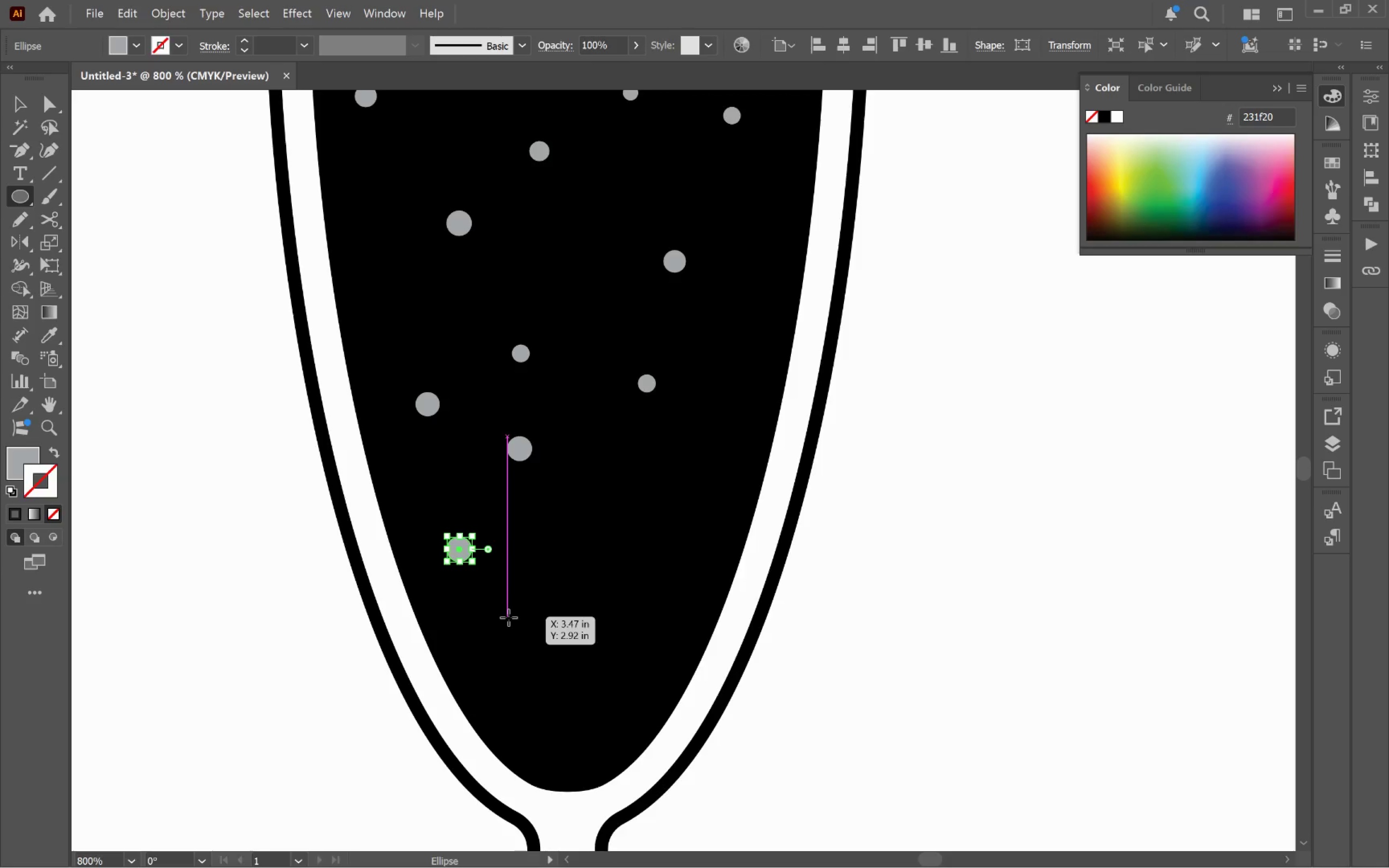 
left_click_drag(start_coordinate=[508, 618], to_coordinate=[530, 639])
 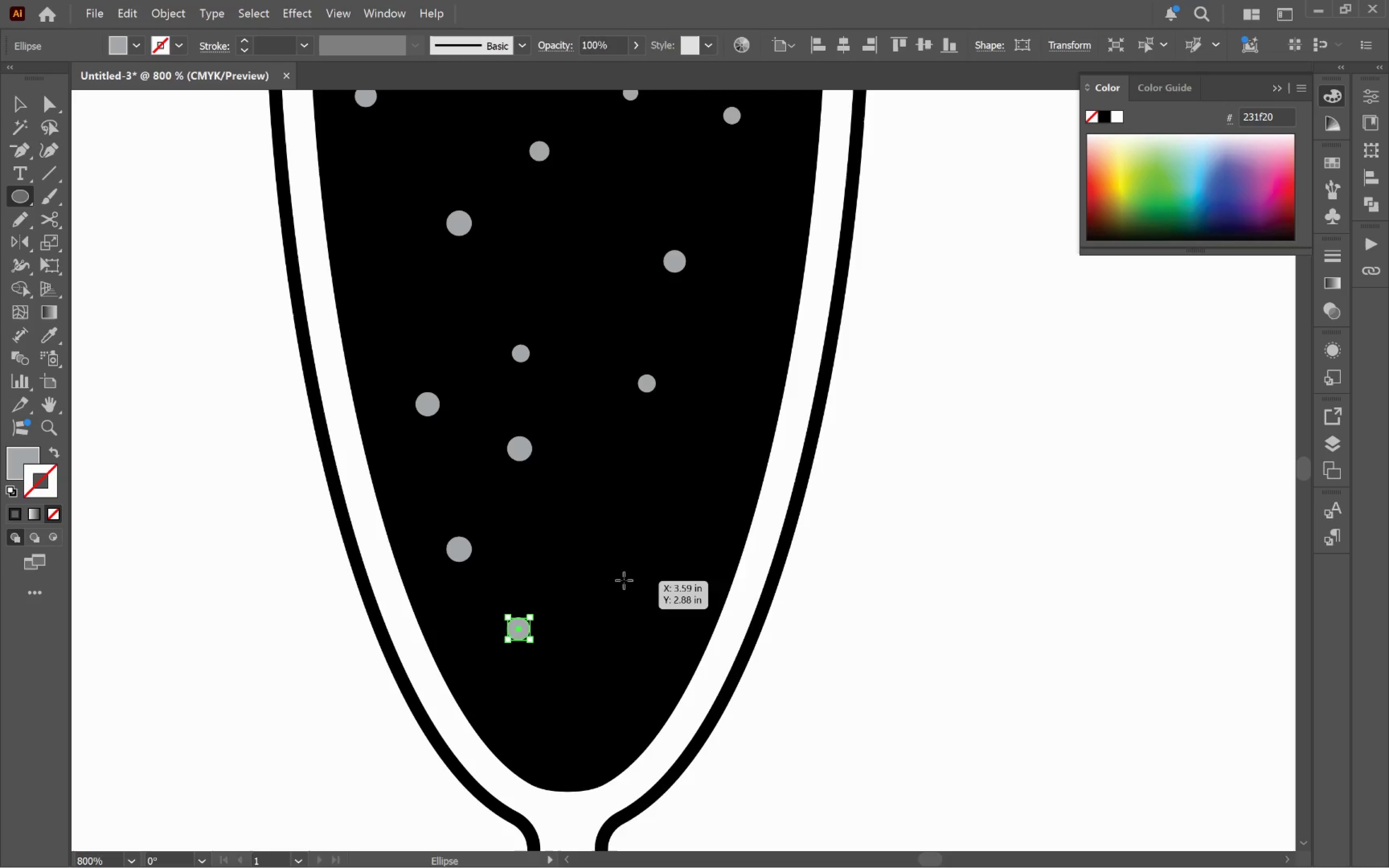 
left_click_drag(start_coordinate=[629, 580], to_coordinate=[651, 604])
 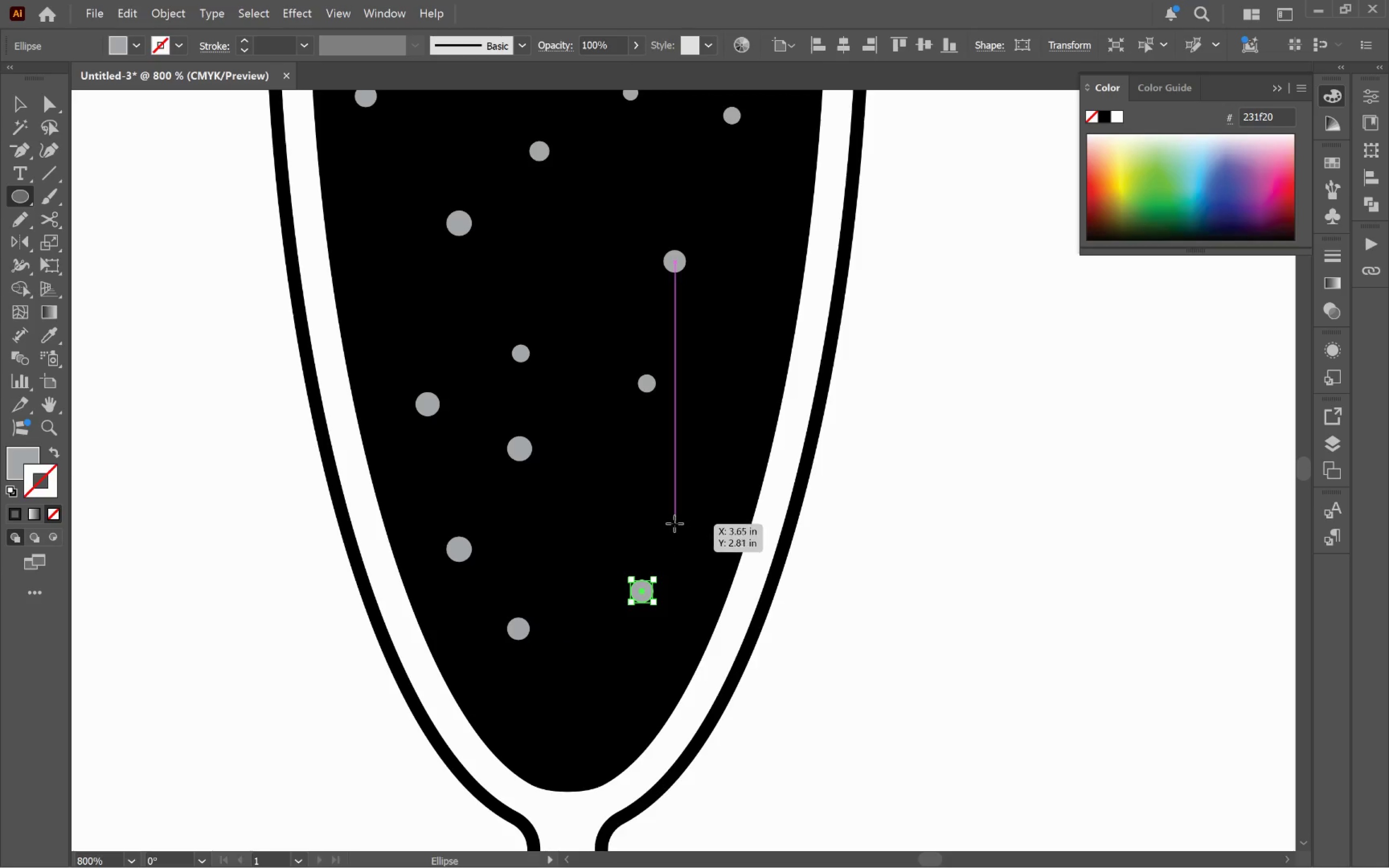 
left_click_drag(start_coordinate=[675, 522], to_coordinate=[694, 544])
 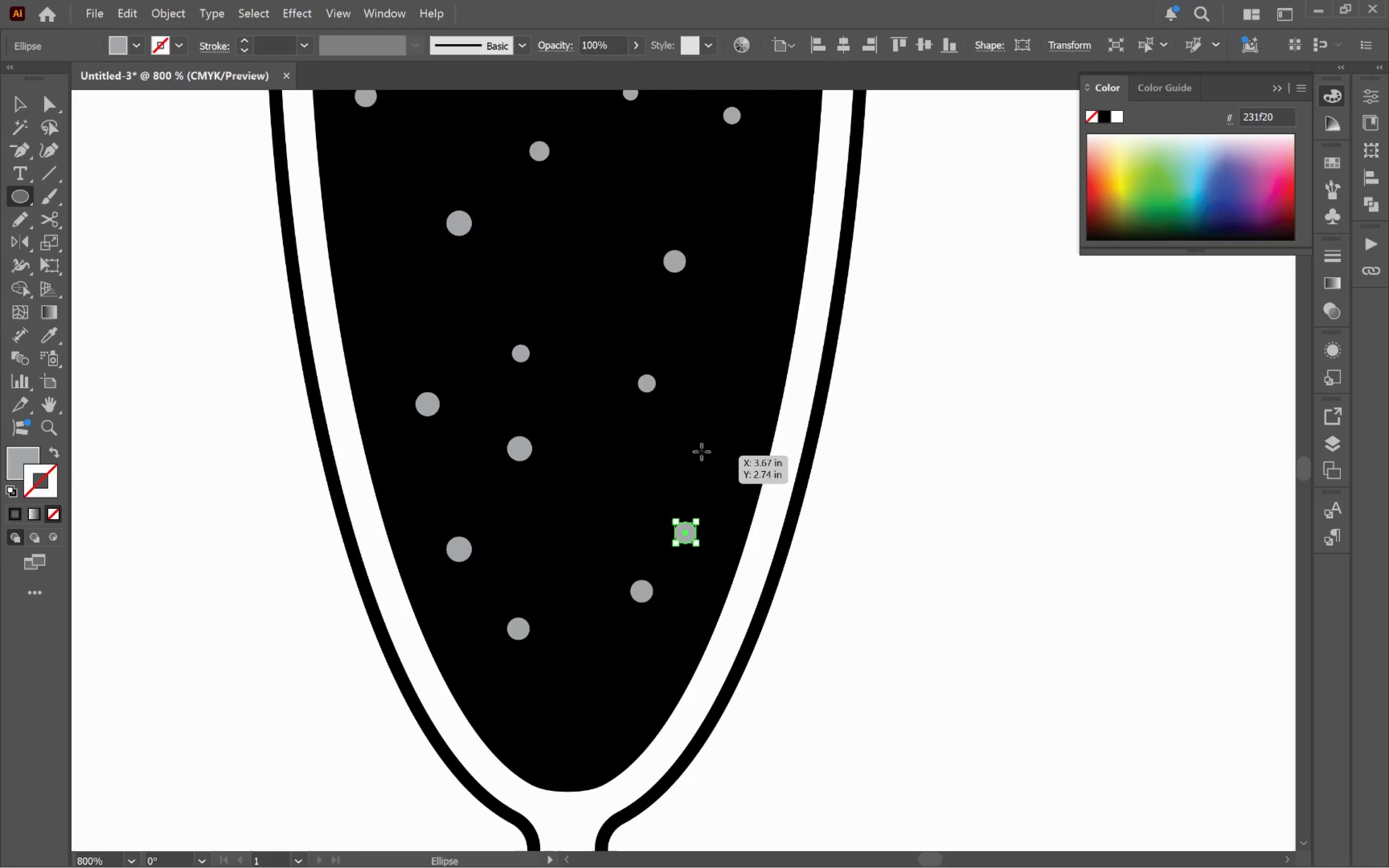 
left_click_drag(start_coordinate=[702, 449], to_coordinate=[716, 467])
 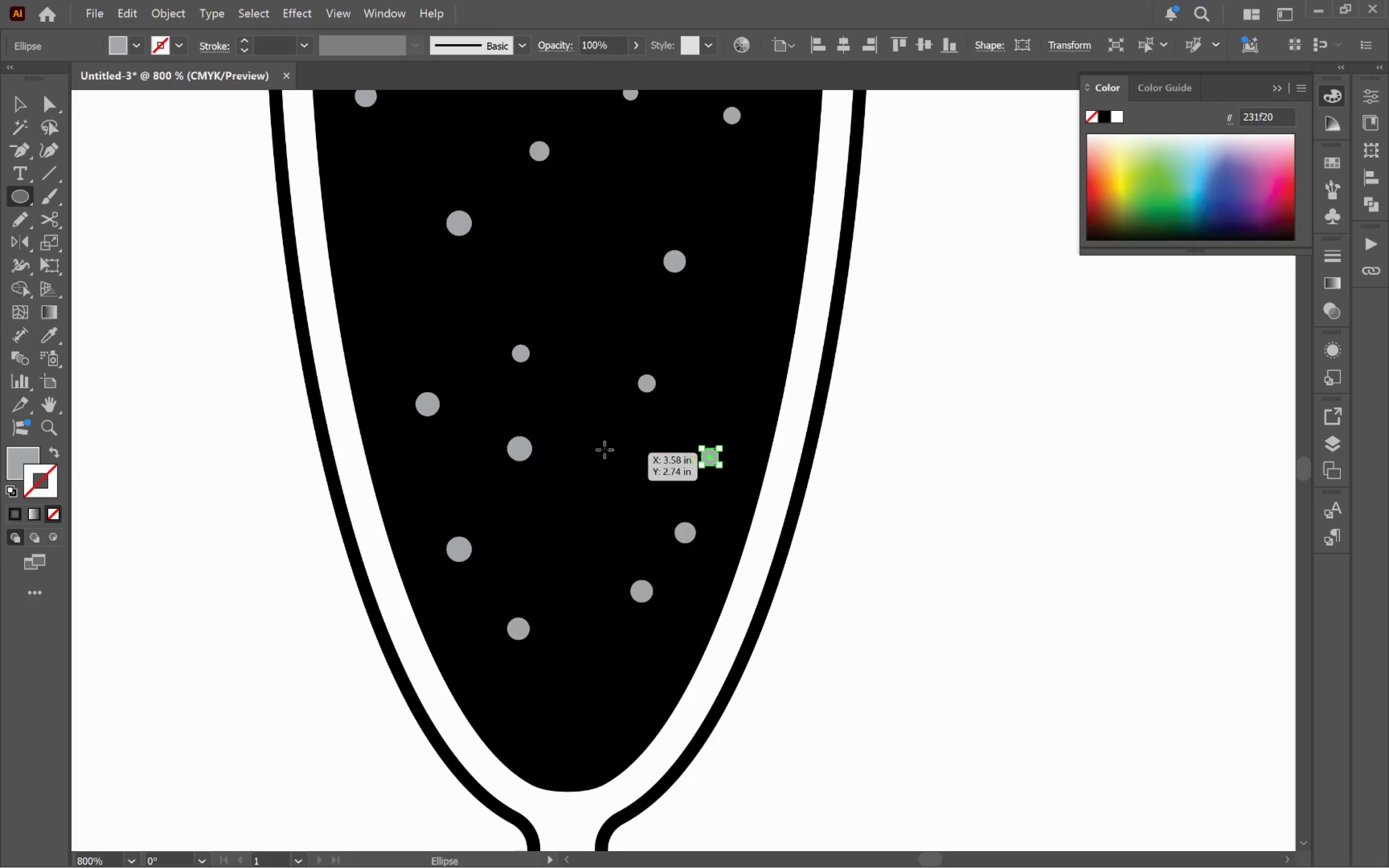 
left_click_drag(start_coordinate=[601, 449], to_coordinate=[613, 459])
 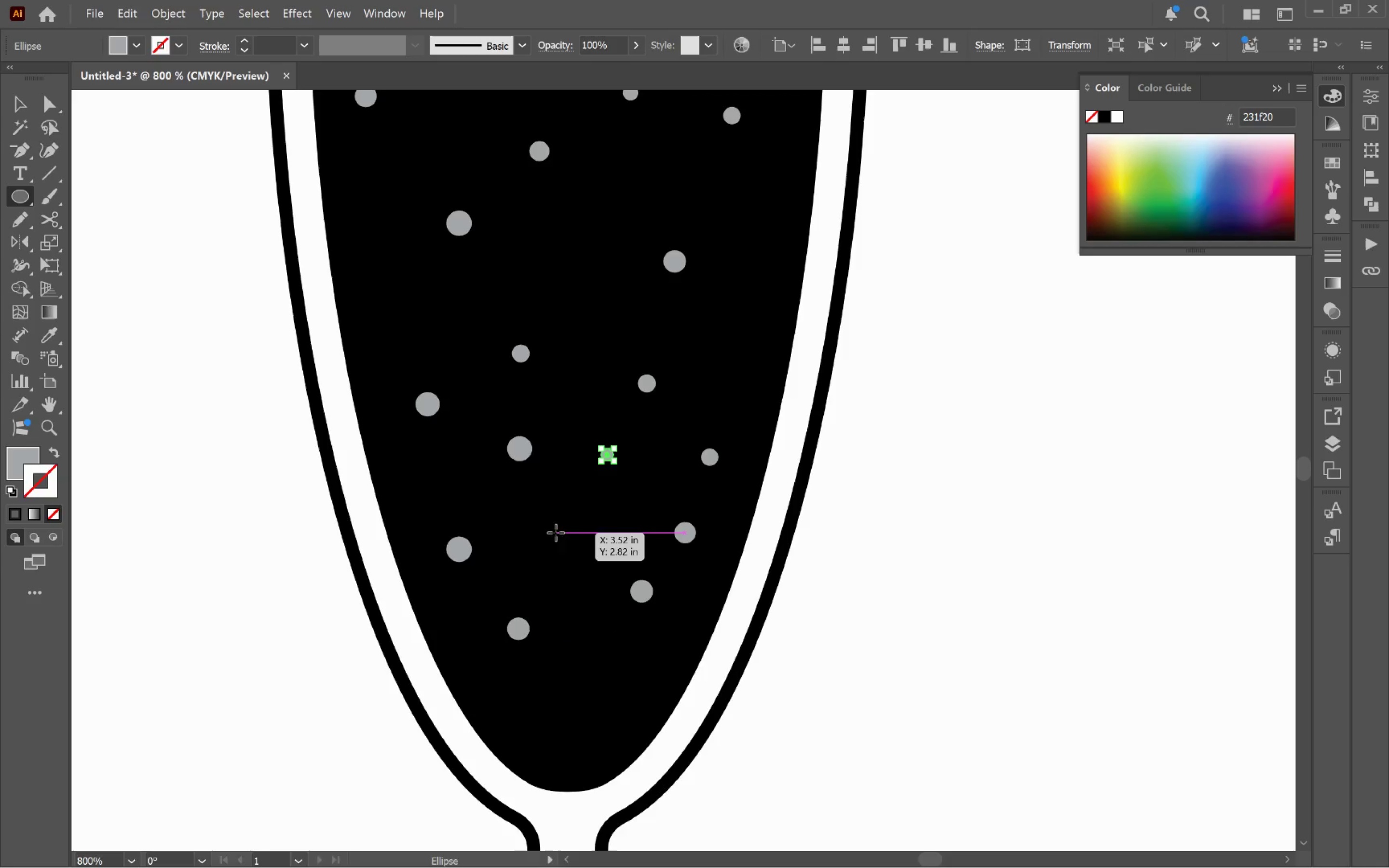 
left_click_drag(start_coordinate=[551, 530], to_coordinate=[570, 551])
 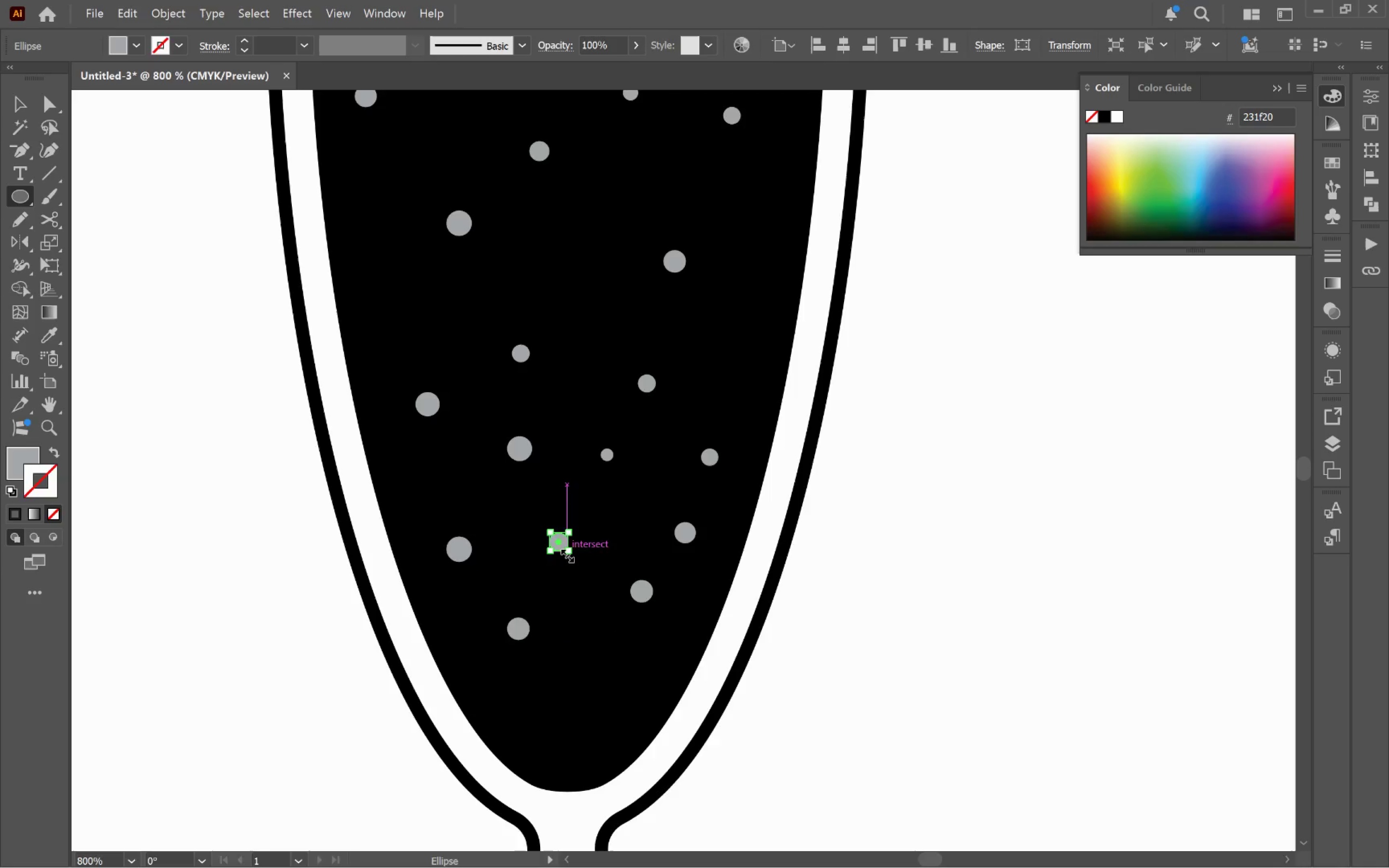 
hold_key(key=AltLeft, duration=0.57)
scroll: coordinate [565, 554], scroll_direction: down, amount: 2.0
 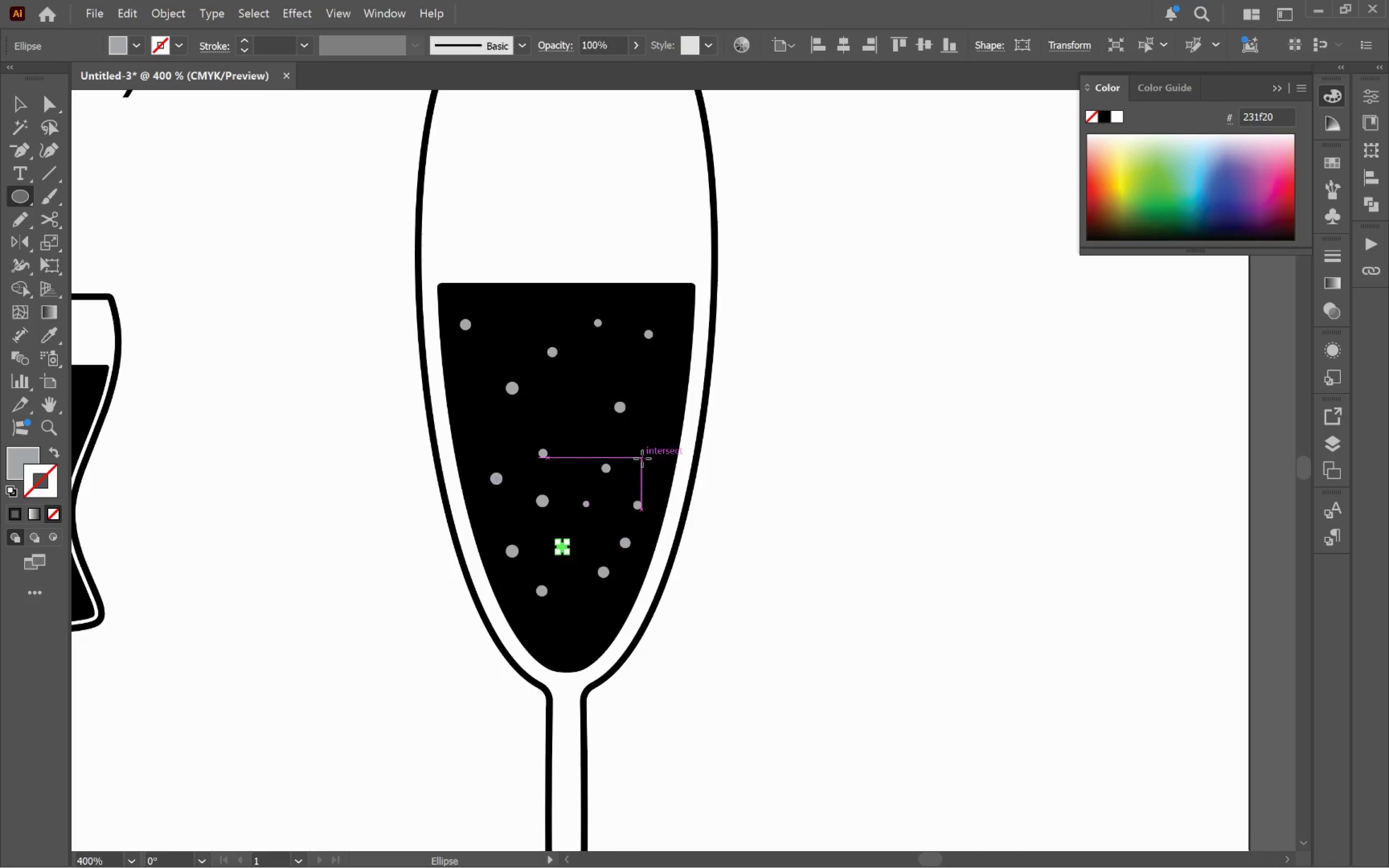 
hold_key(key=ShiftLeft, duration=3.23)
left_click_drag(start_coordinate=[644, 448], to_coordinate=[655, 456])
 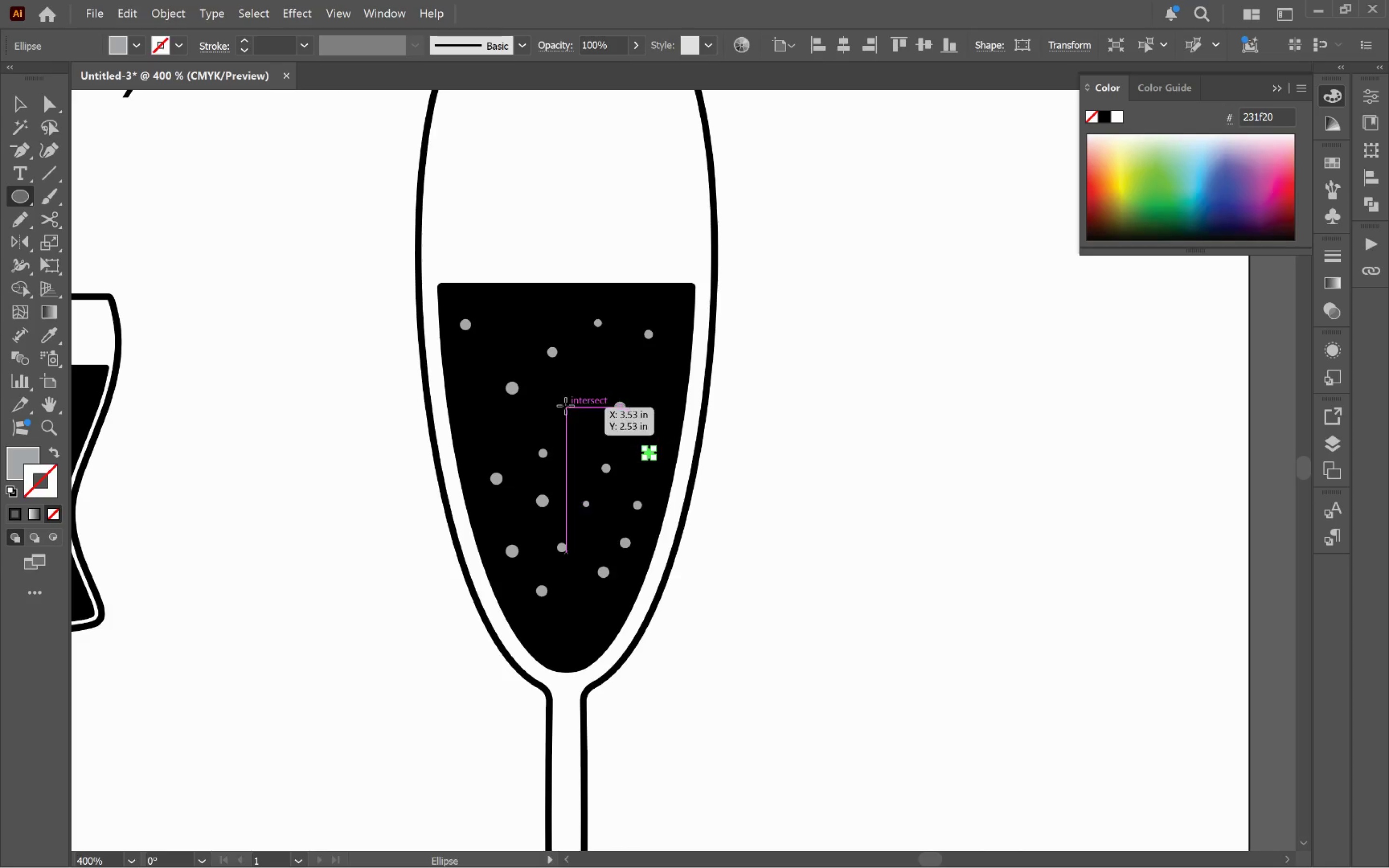 
left_click_drag(start_coordinate=[558, 402], to_coordinate=[570, 408])
 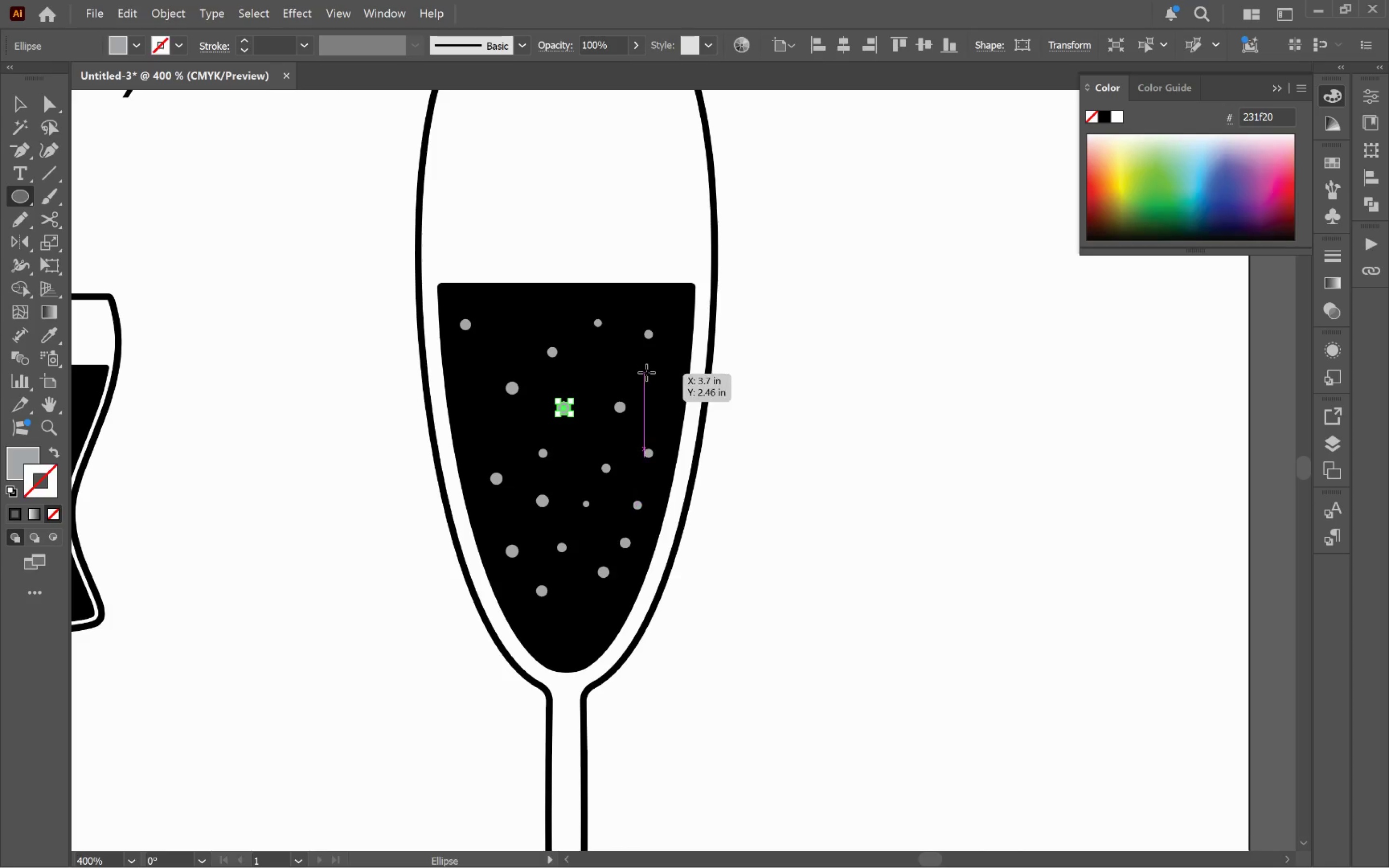 
left_click_drag(start_coordinate=[647, 372], to_coordinate=[657, 381])
 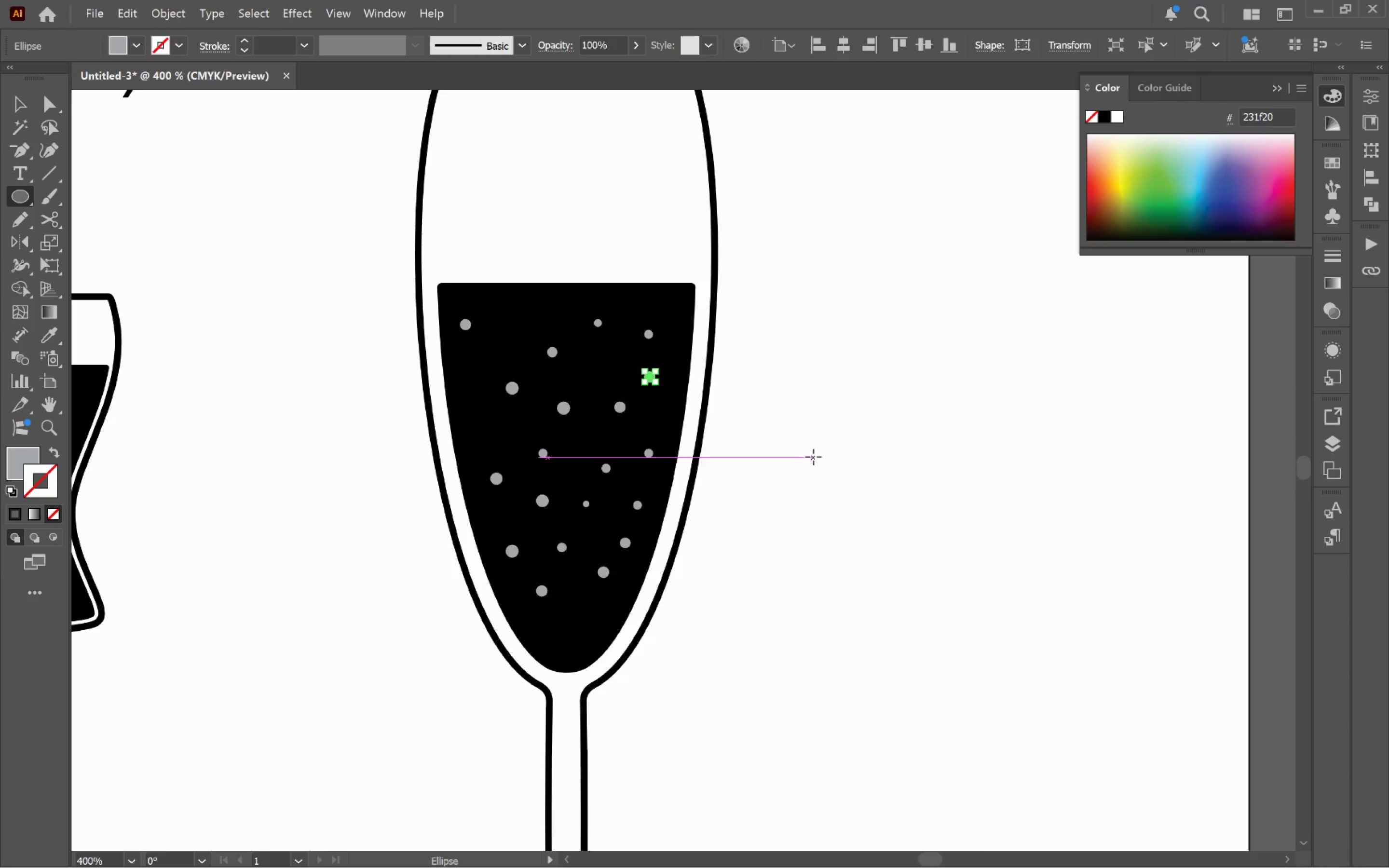 
key(V)
 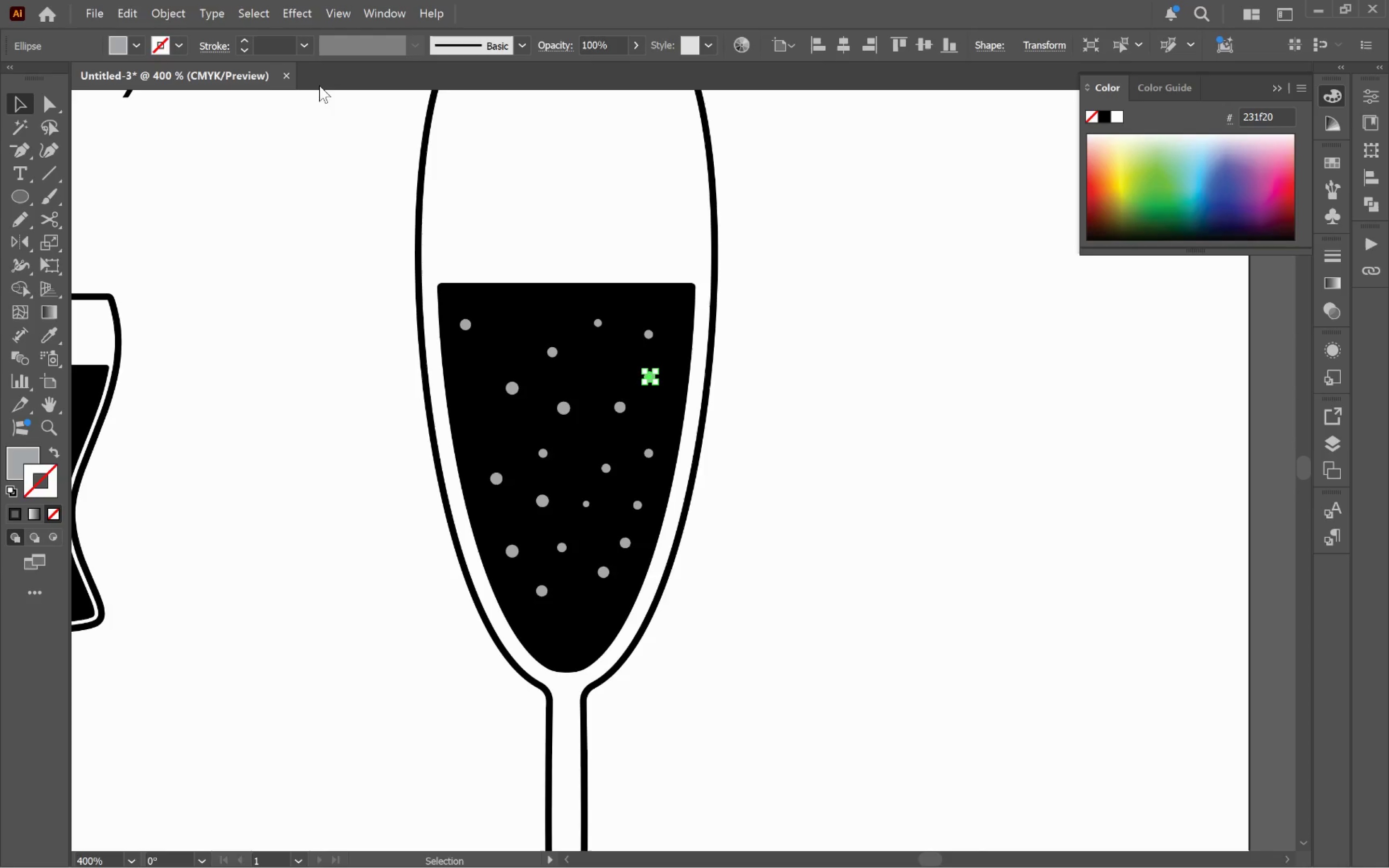 
left_click([238, 13])
 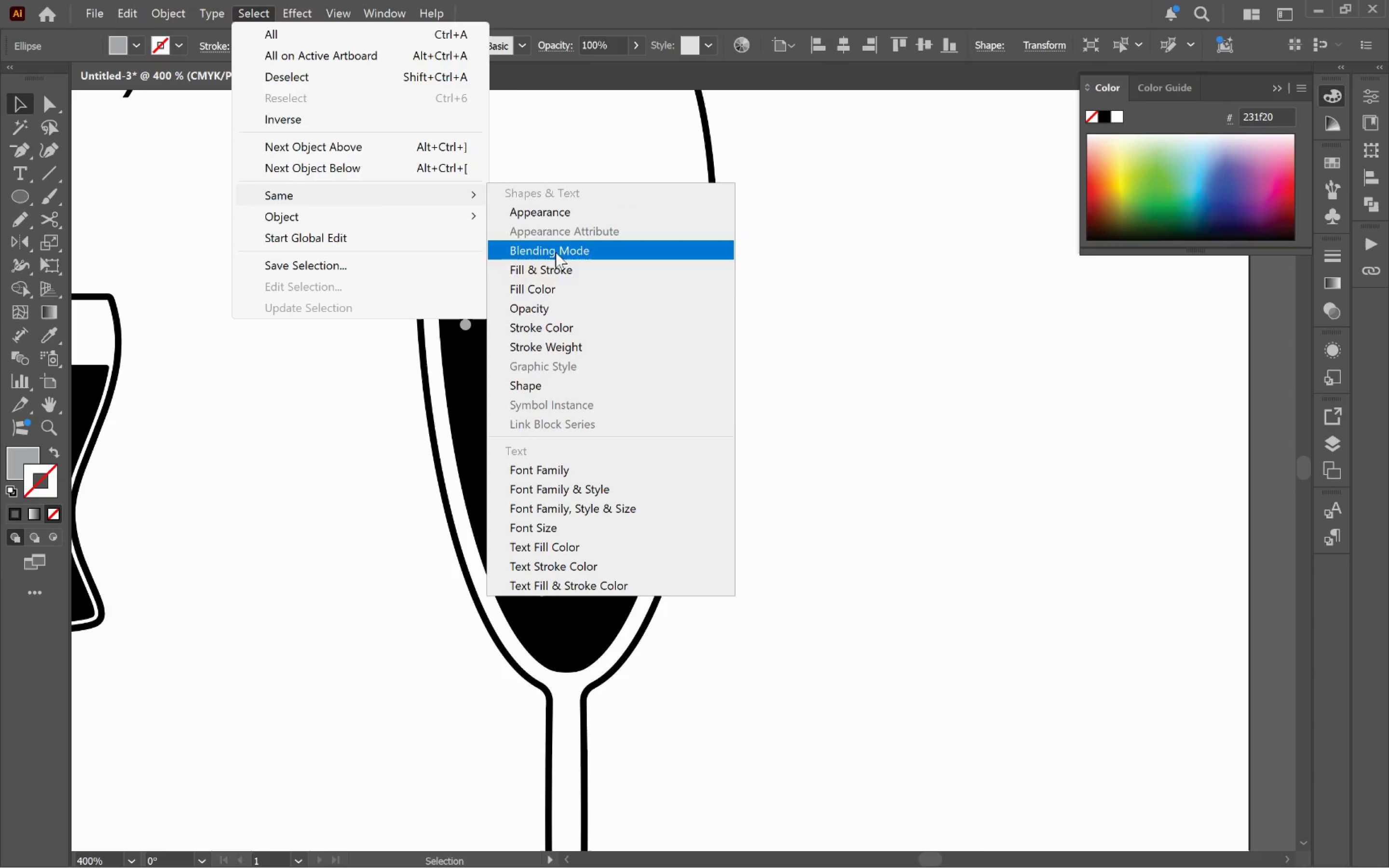 
left_click([569, 294])
 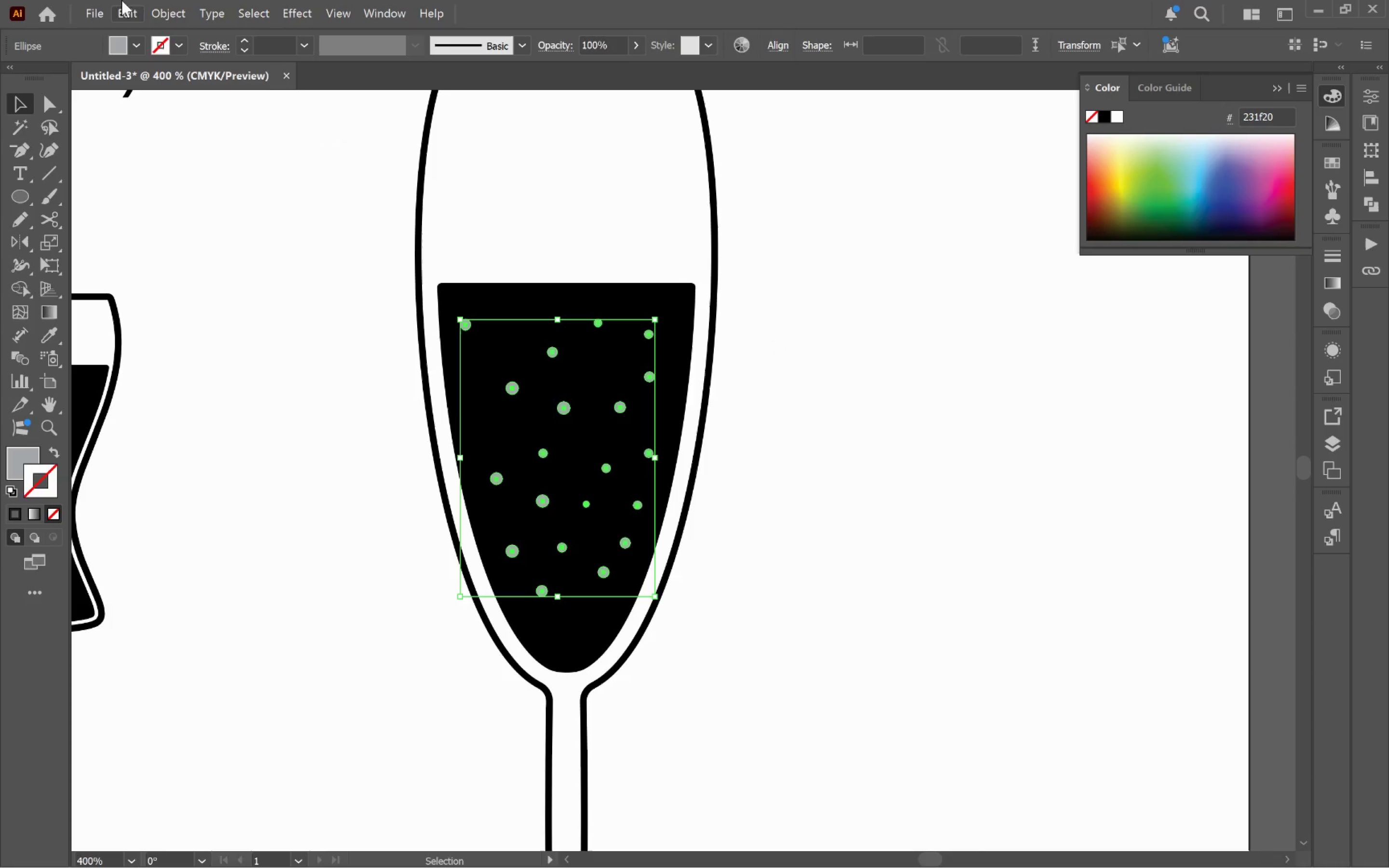 
left_click([154, 9])
 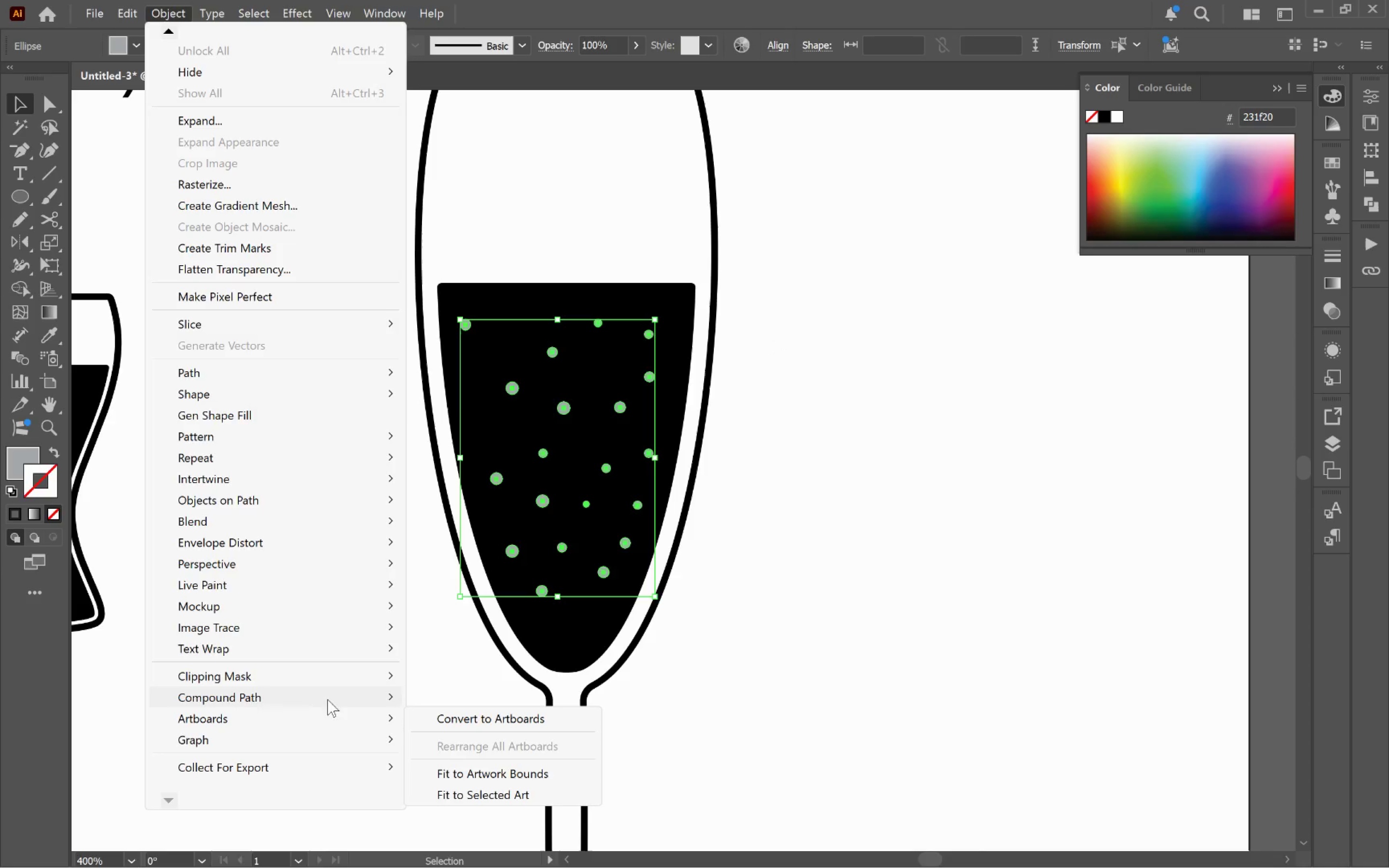 
left_click([474, 692])
 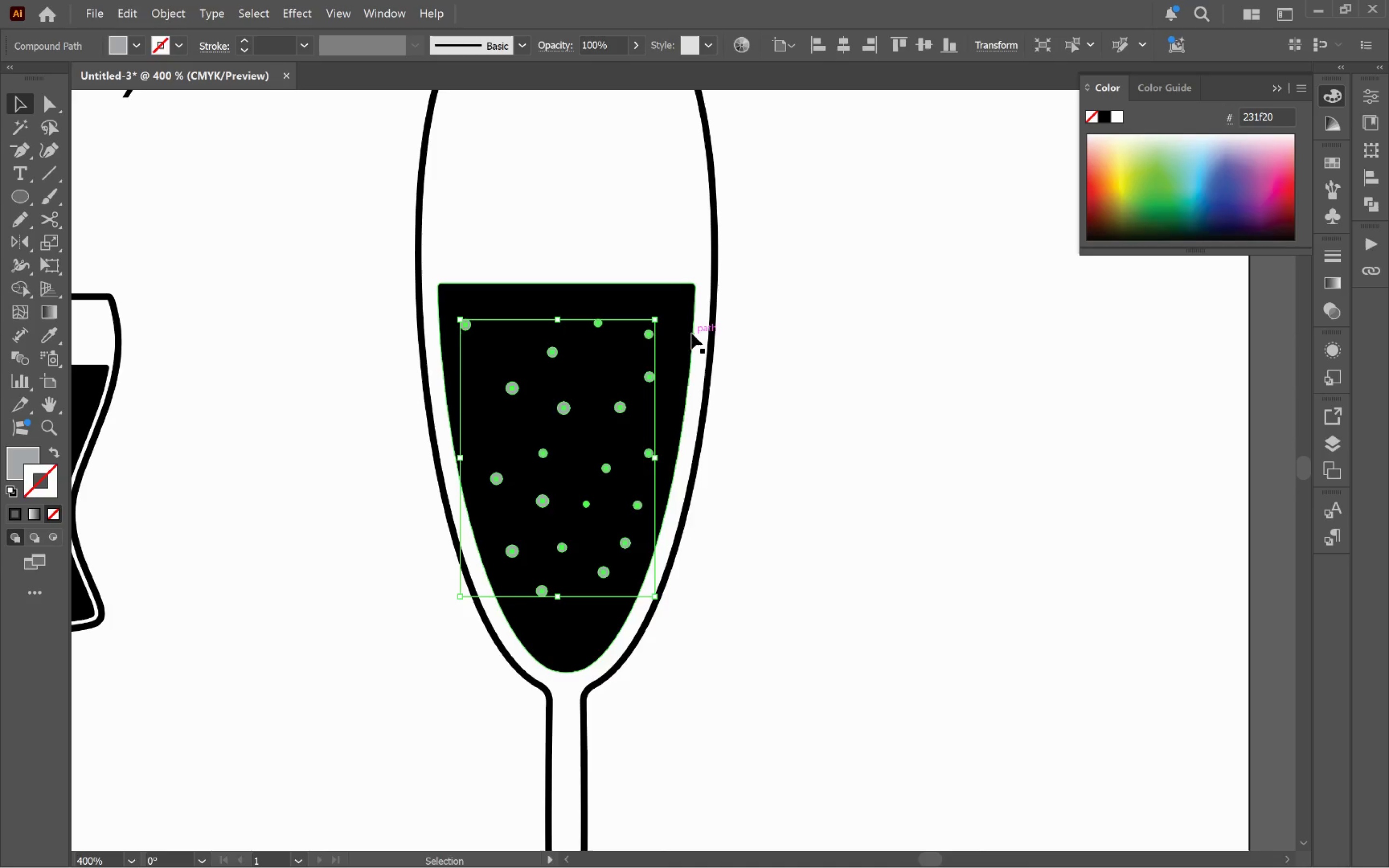 
hold_key(key=ShiftLeft, duration=0.41)
left_click([681, 328])
 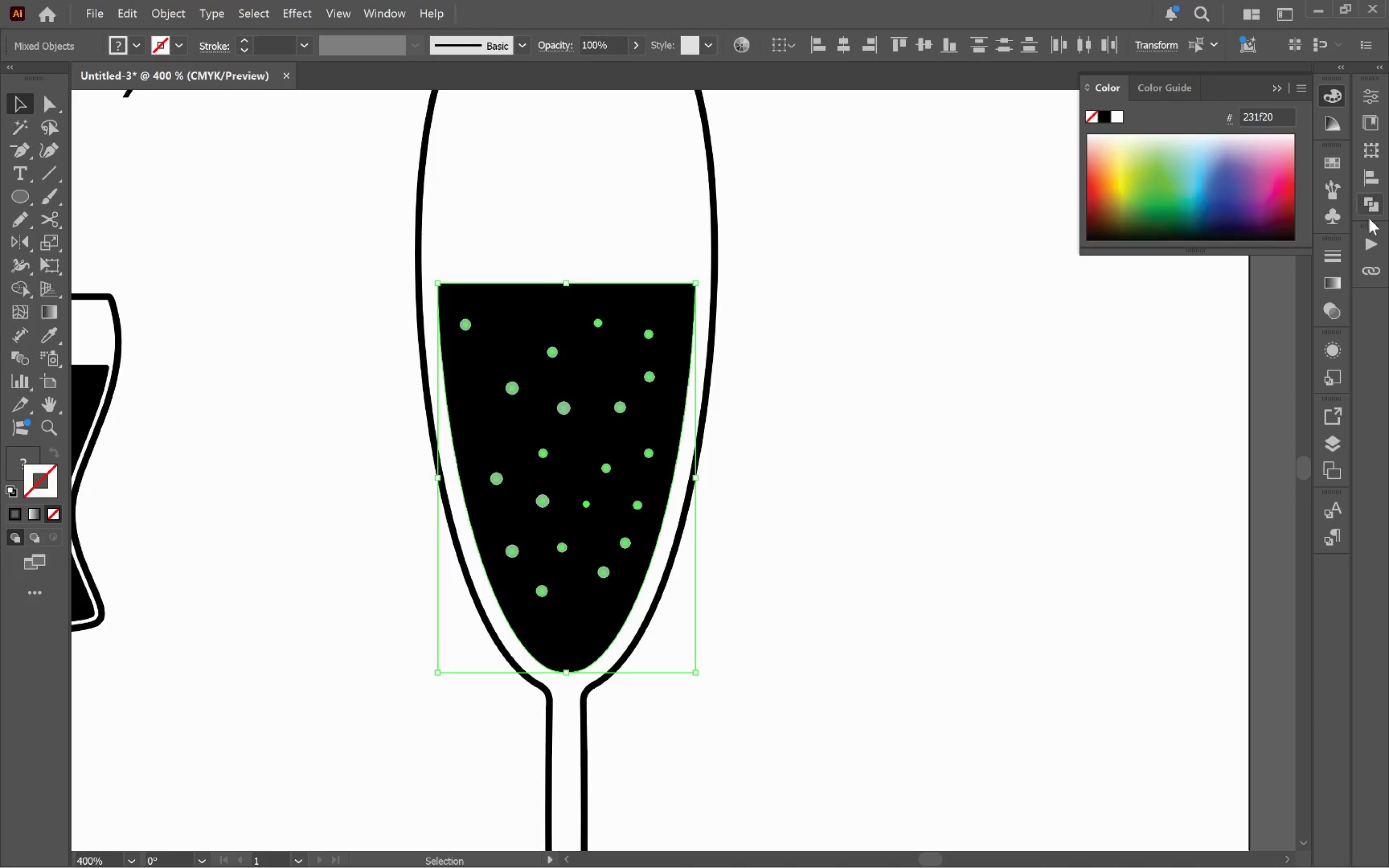 
left_click([1376, 210])
 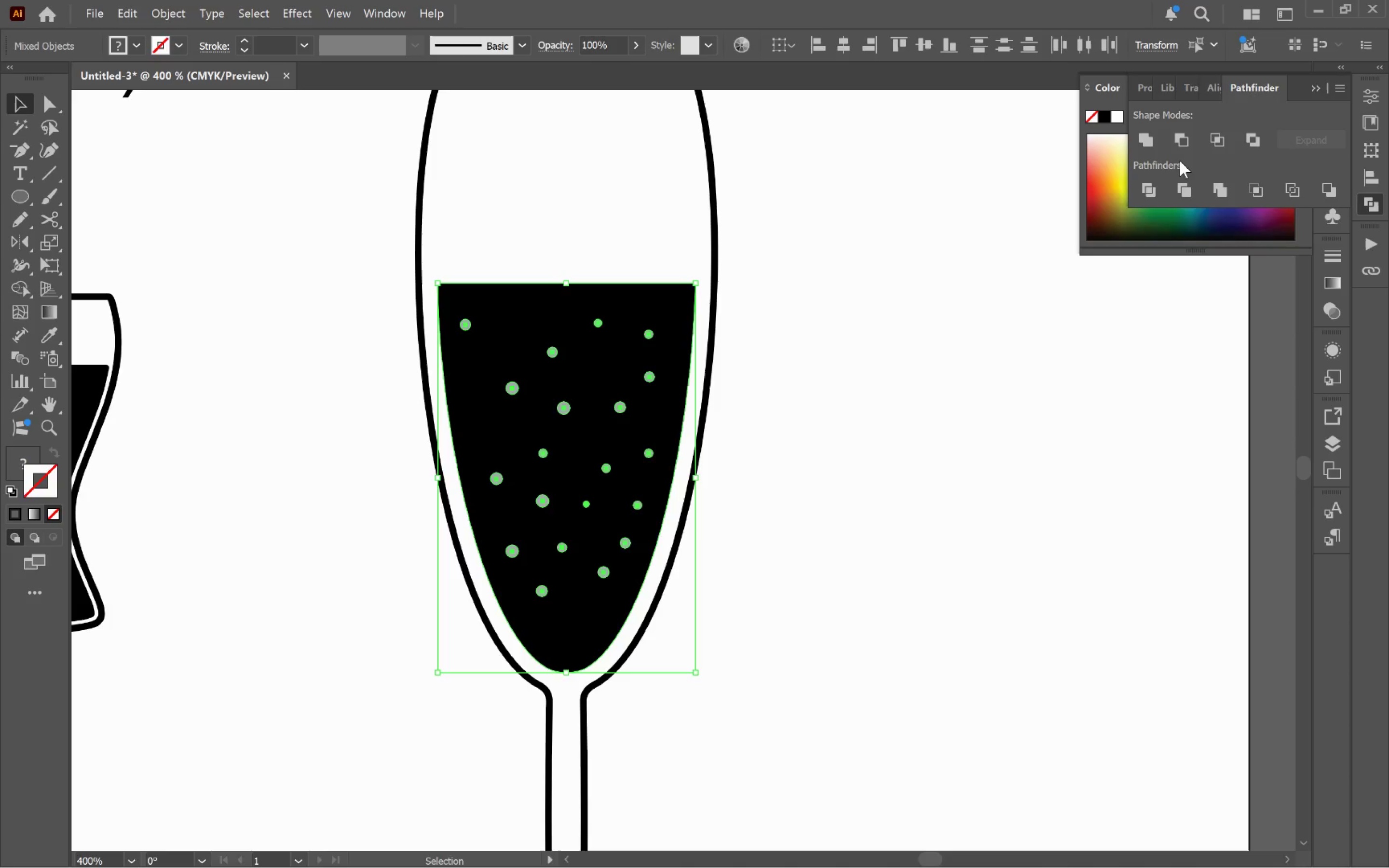 
left_click([1177, 143])
 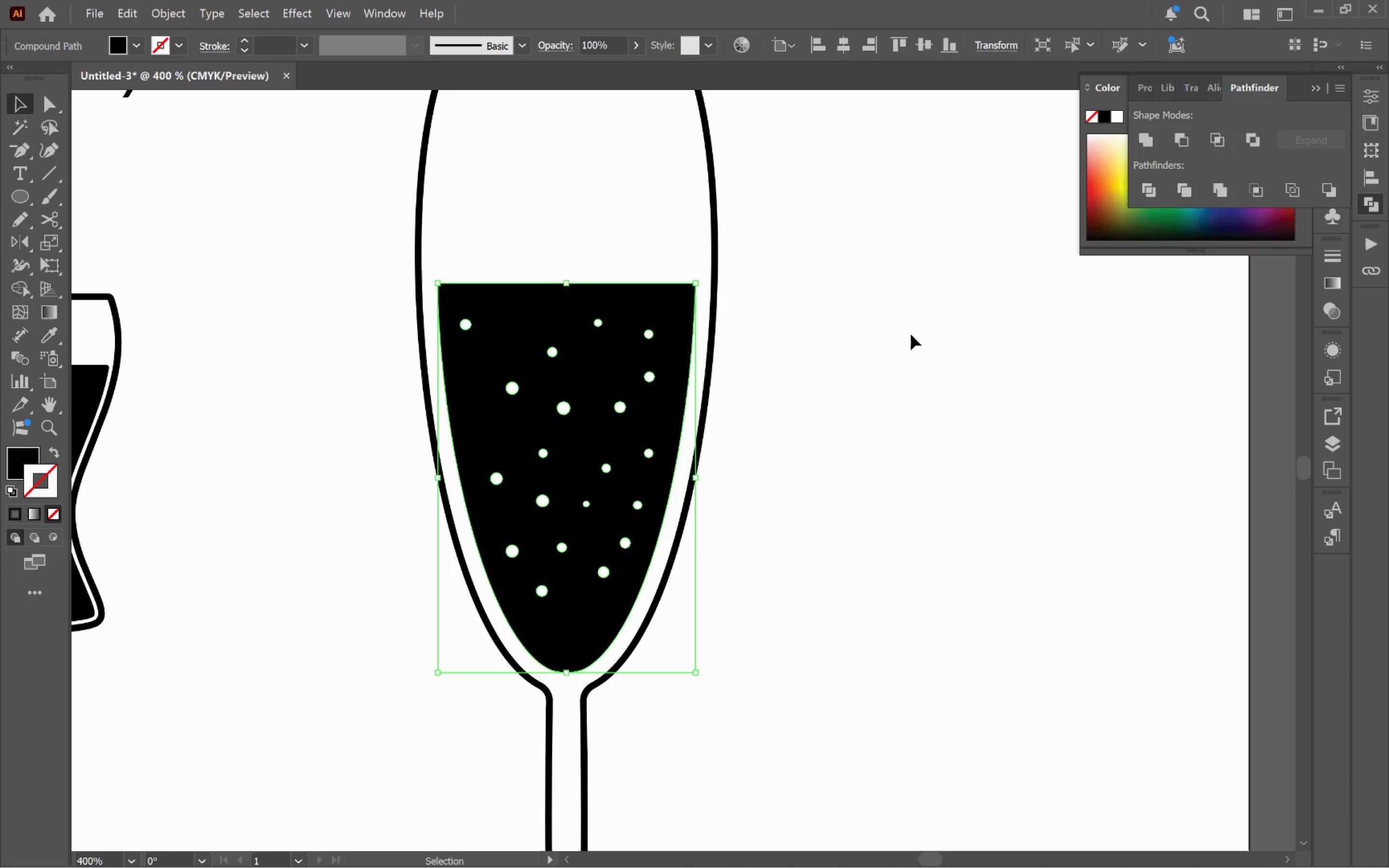 
left_click([895, 459])
 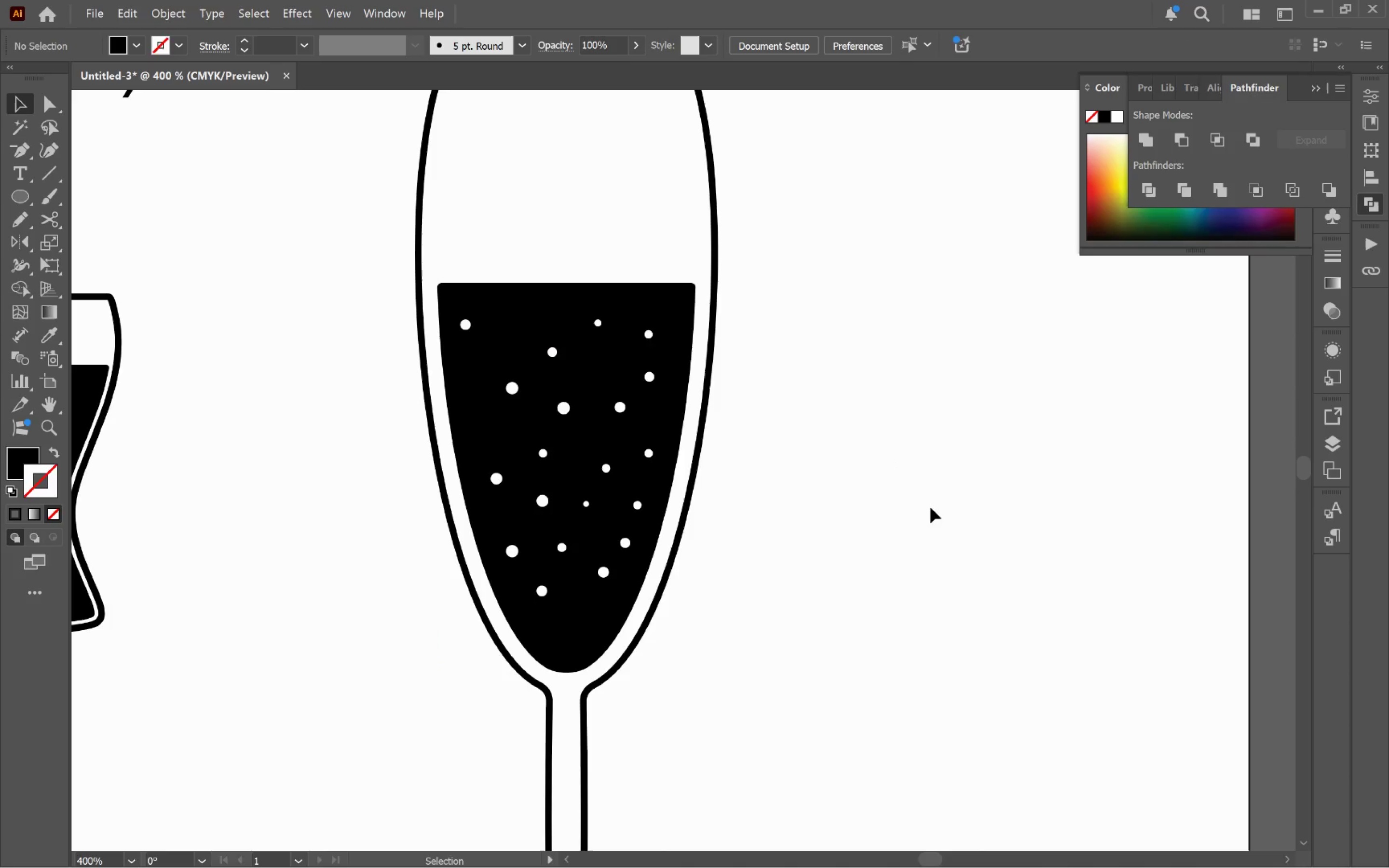 
hold_key(key=AltLeft, duration=0.68)
 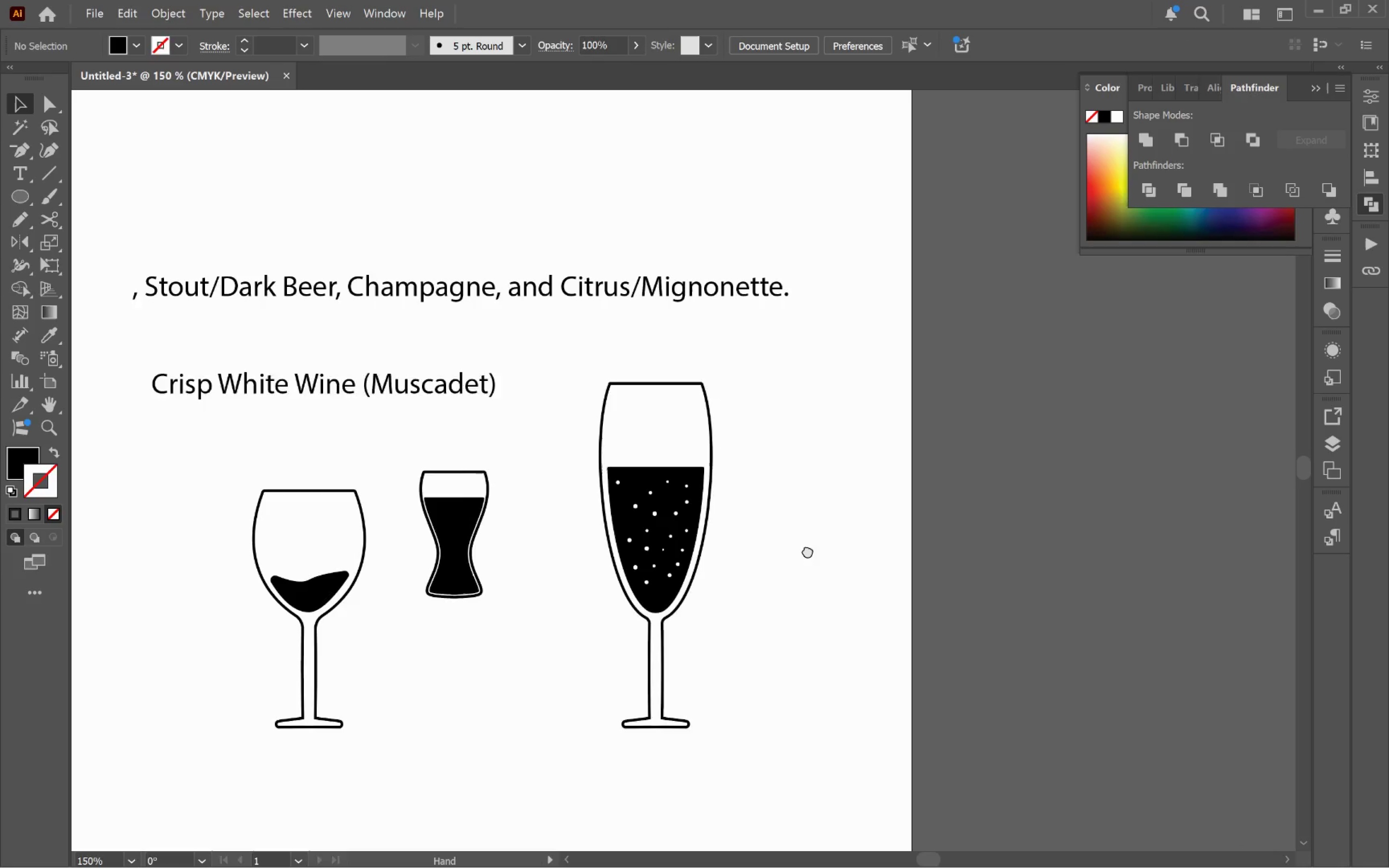 
hold_key(key=Space, duration=1.04)
 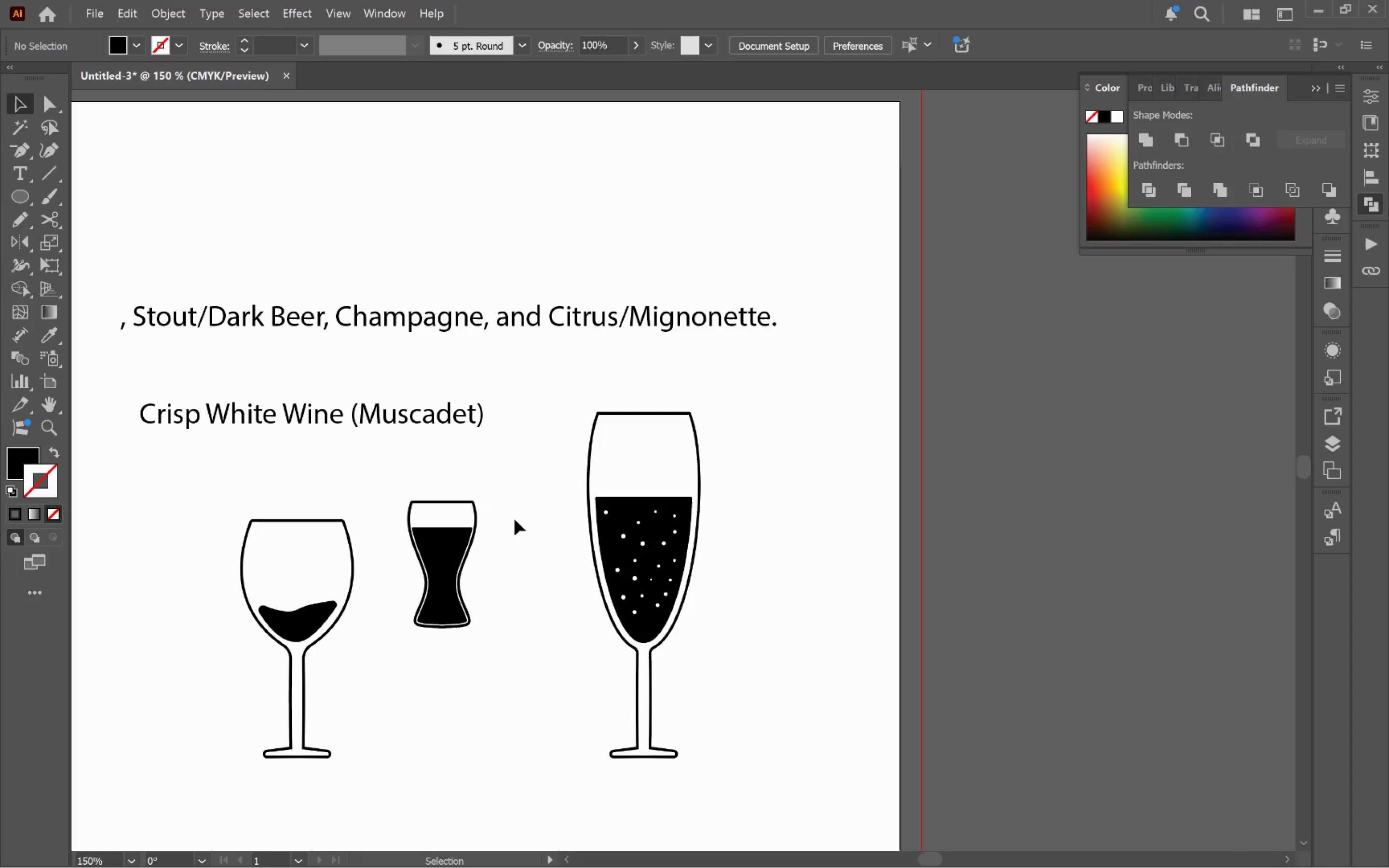 
scroll: coordinate [929, 500], scroll_direction: down, amount: 3.0
 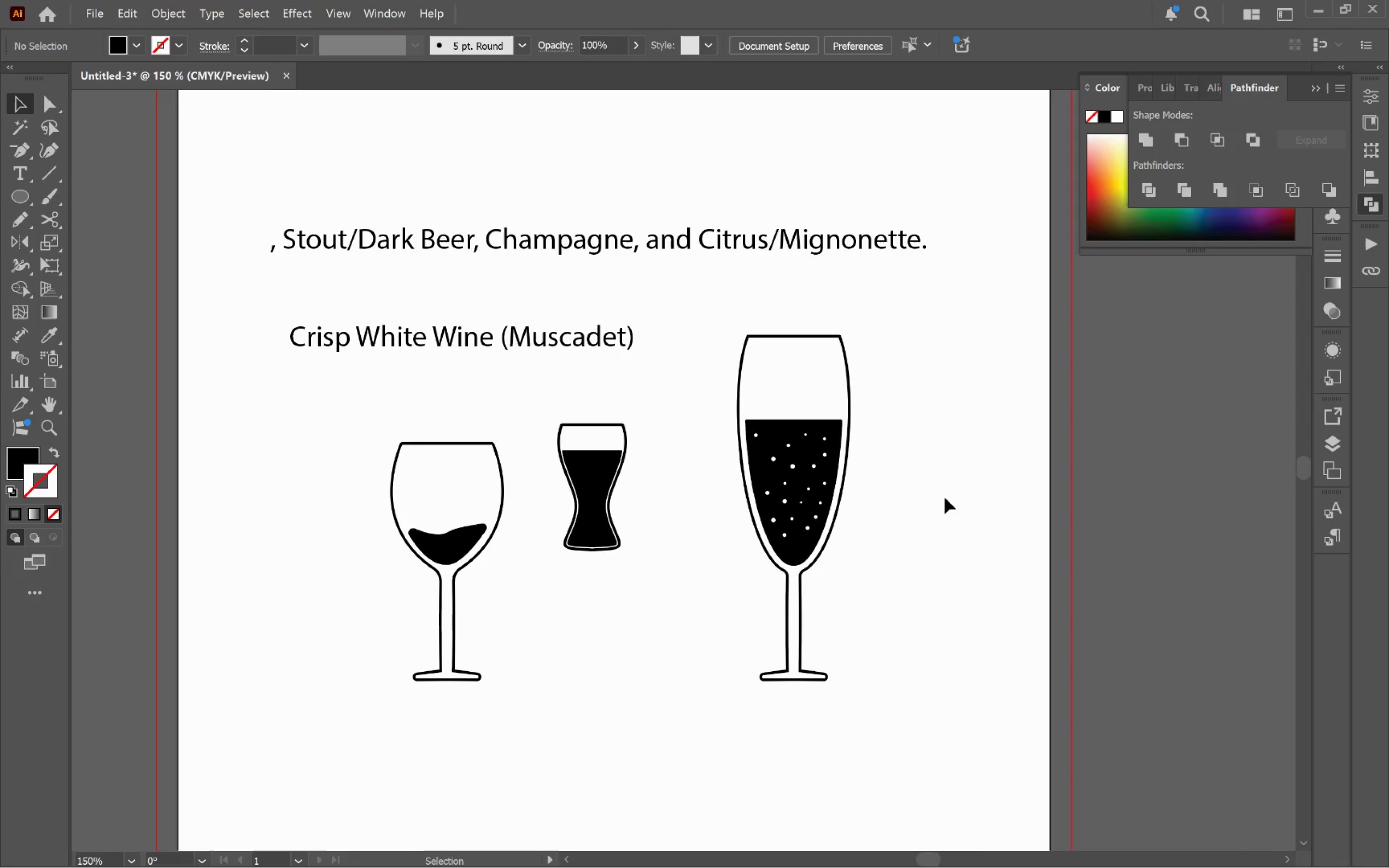 
left_click_drag(start_coordinate=[950, 500], to_coordinate=[799, 577])
 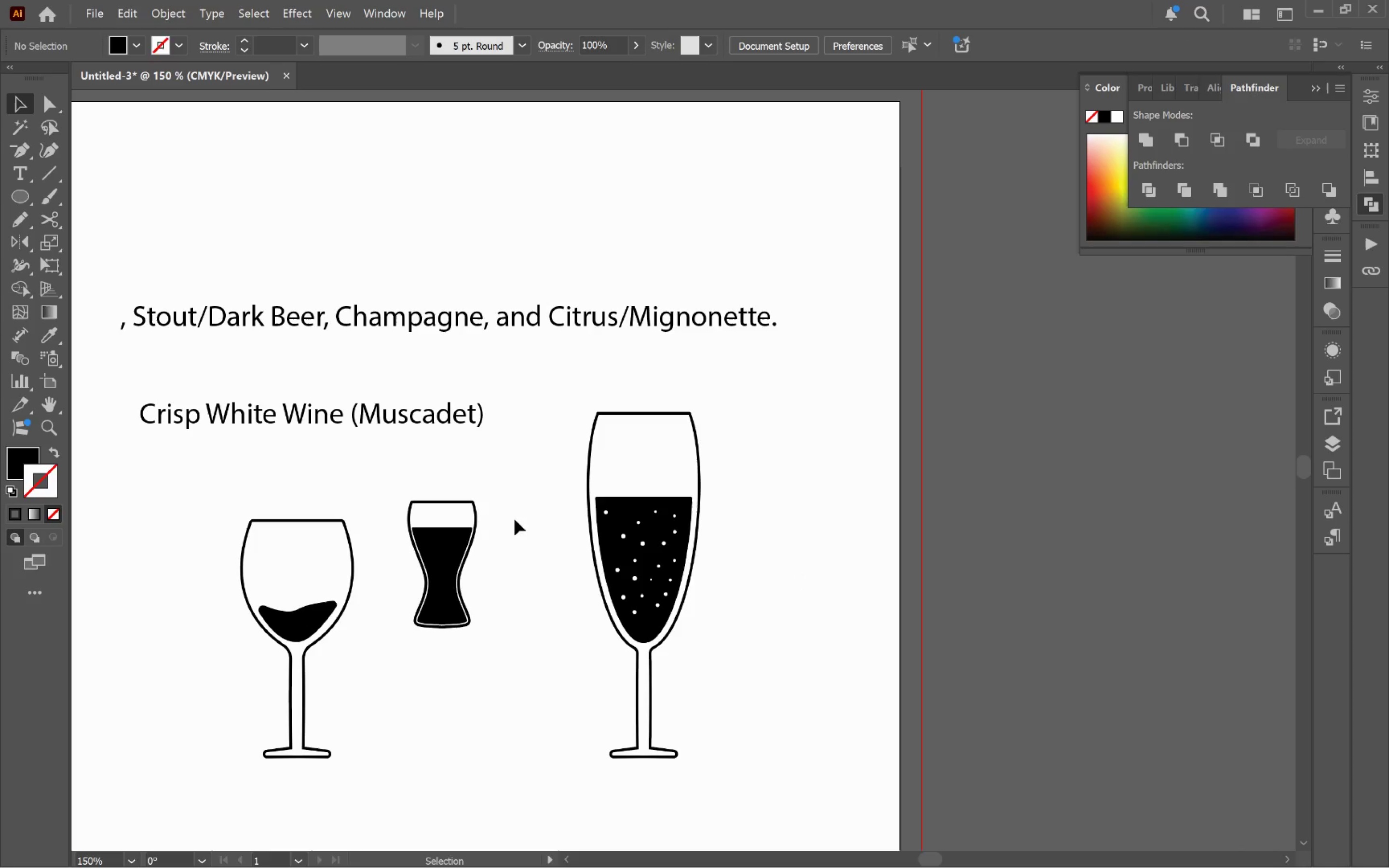 
left_click_drag(start_coordinate=[530, 504], to_coordinate=[722, 655])
 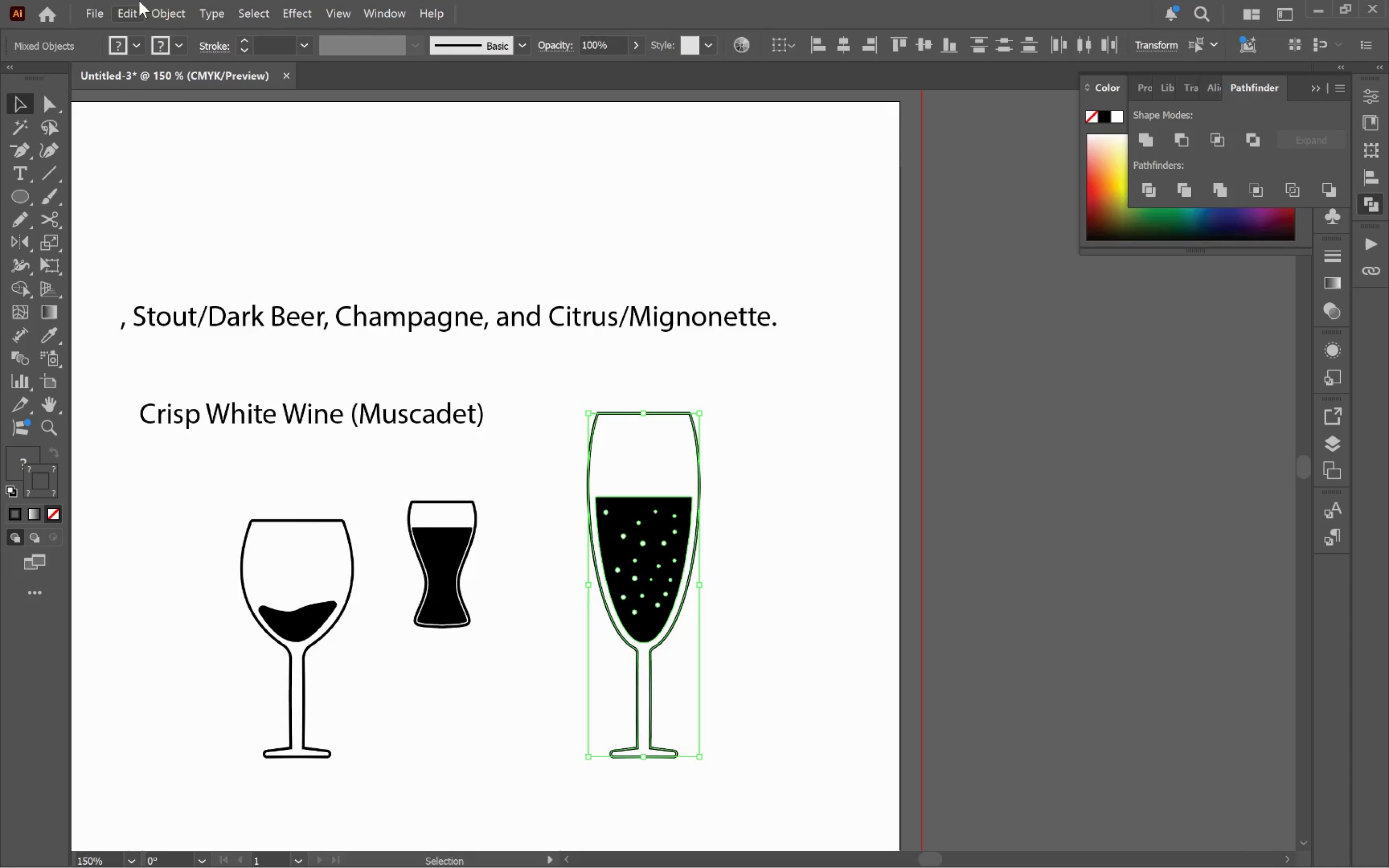 
left_click([173, 14])
 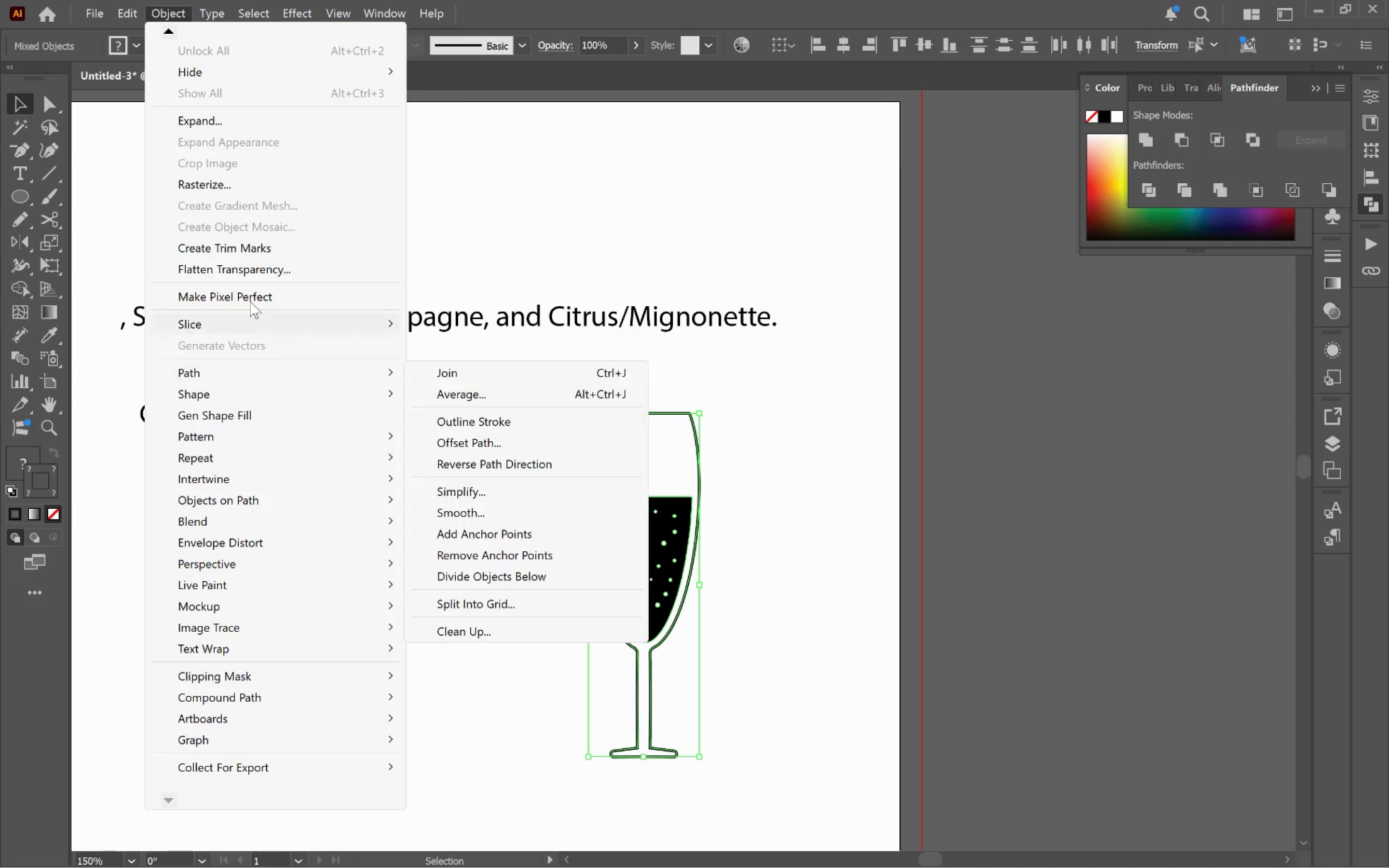 
left_click([233, 126])
 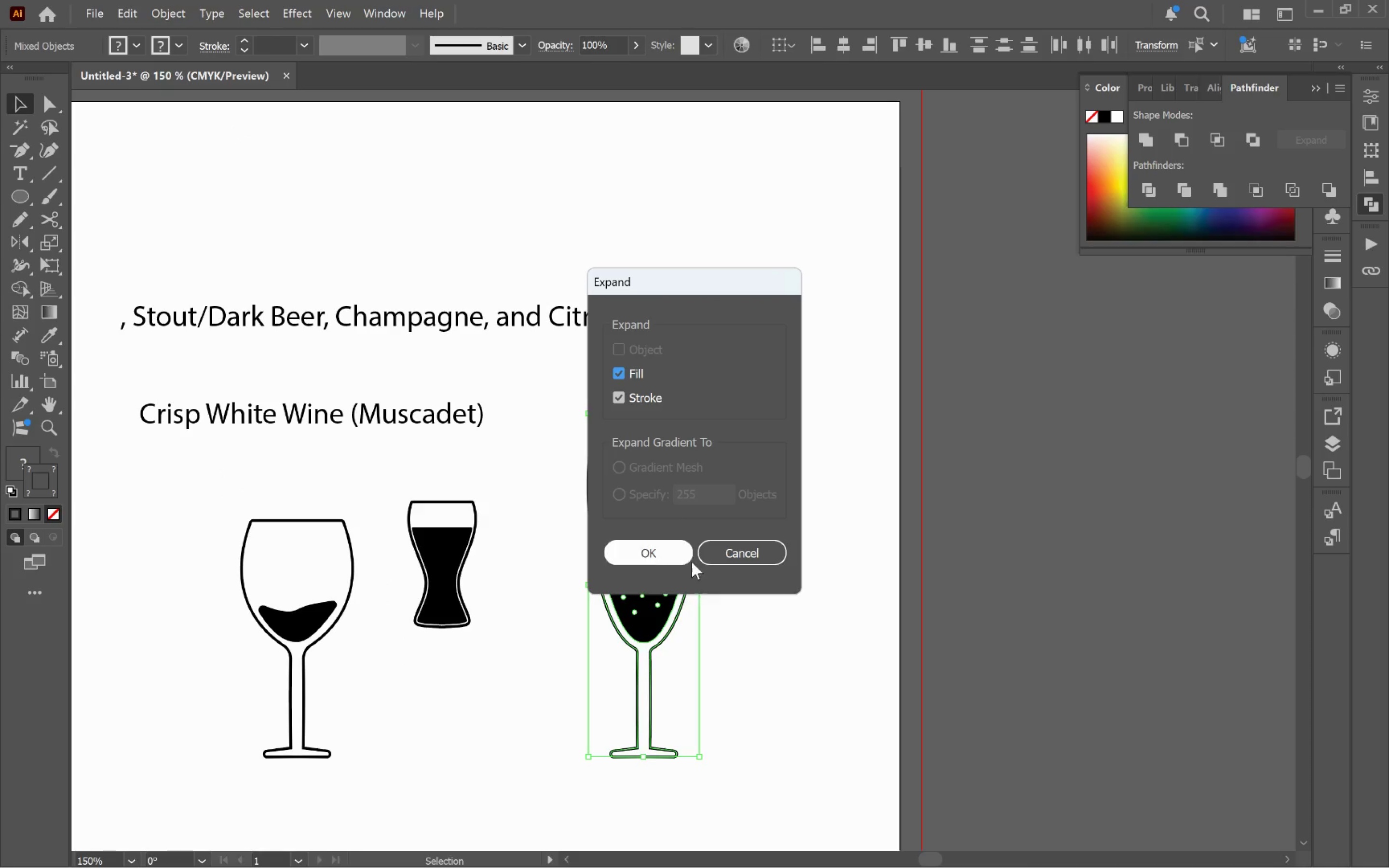 
left_click([669, 554])
 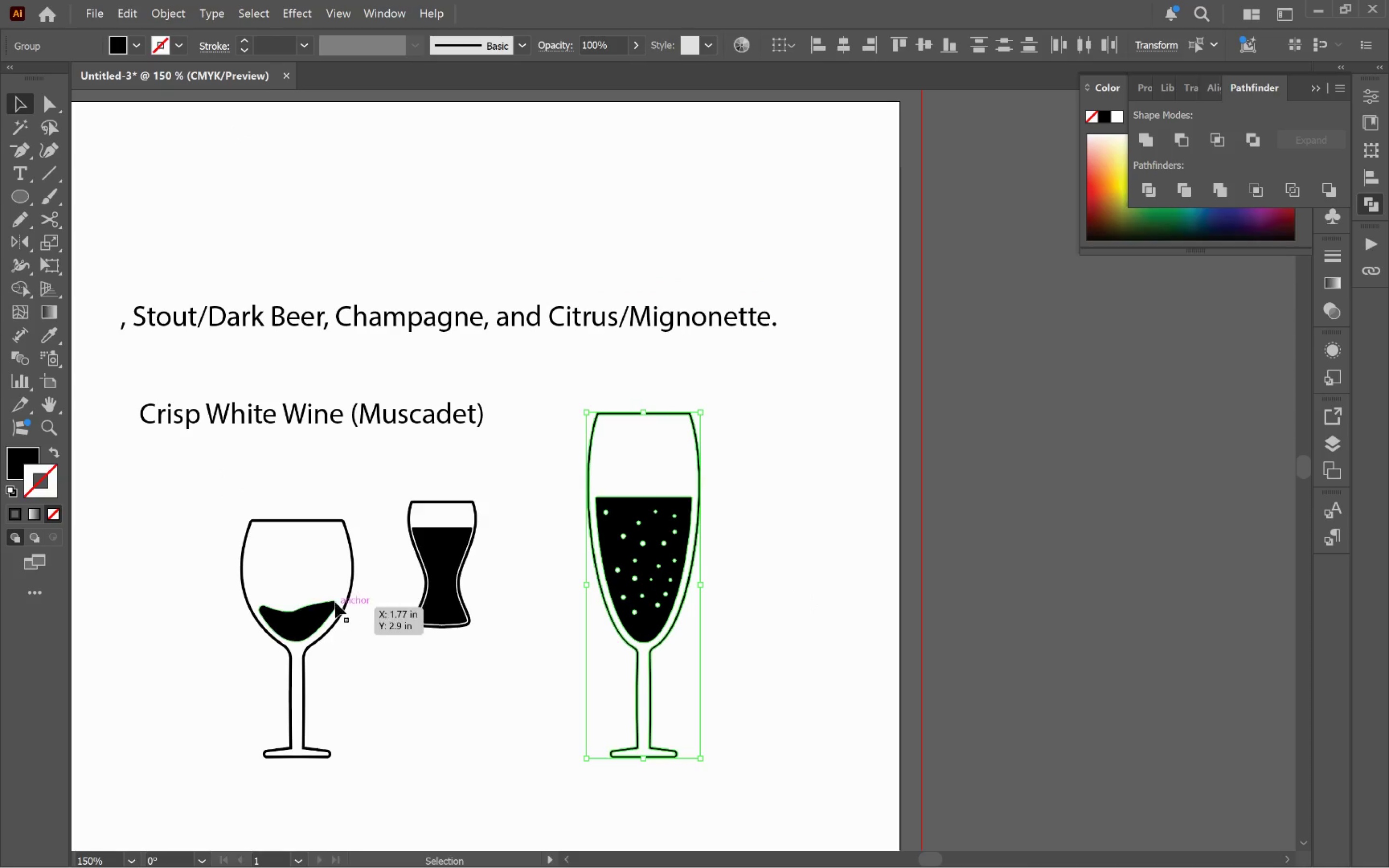 
left_click([352, 592])
 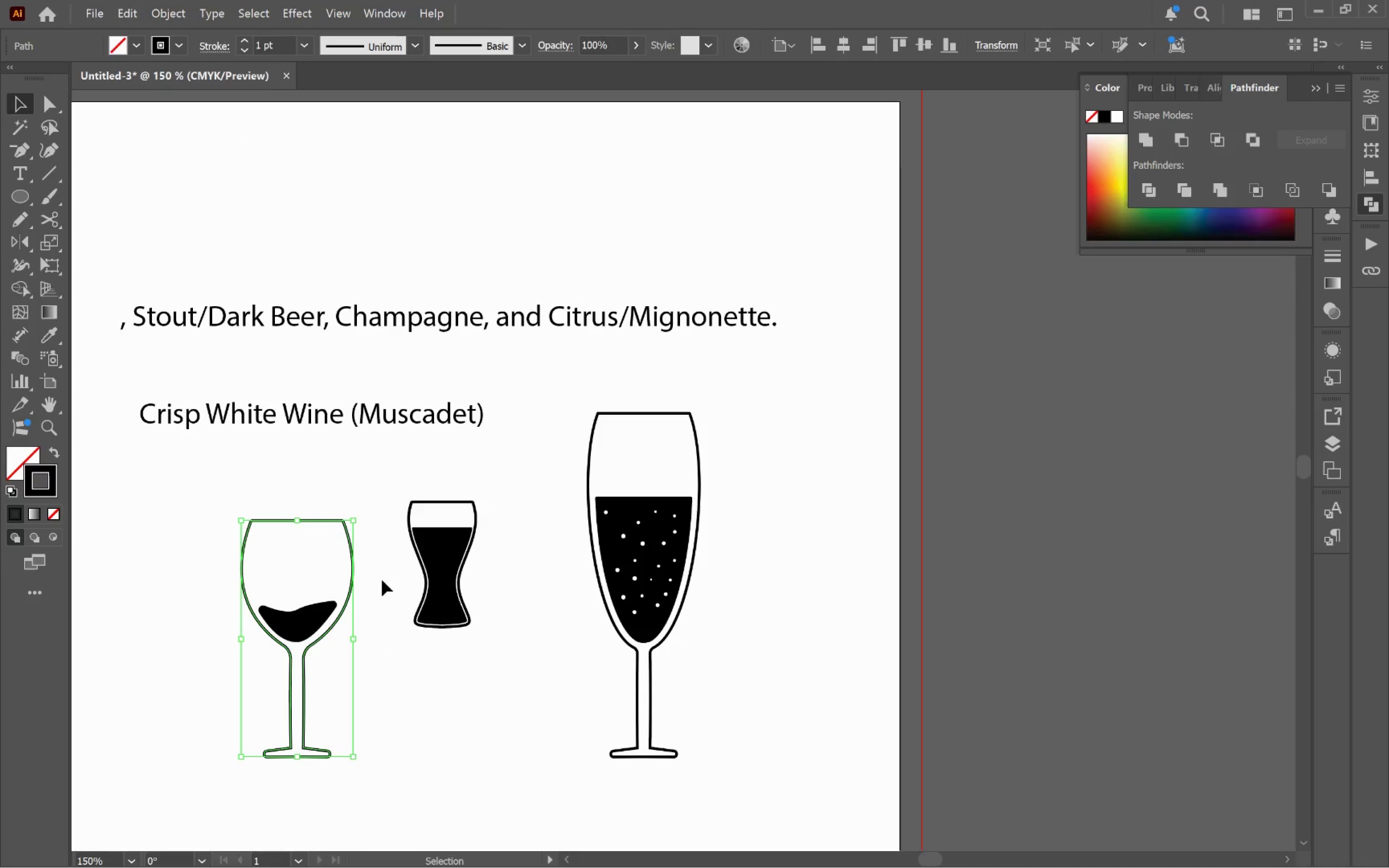 
left_click([383, 571])
 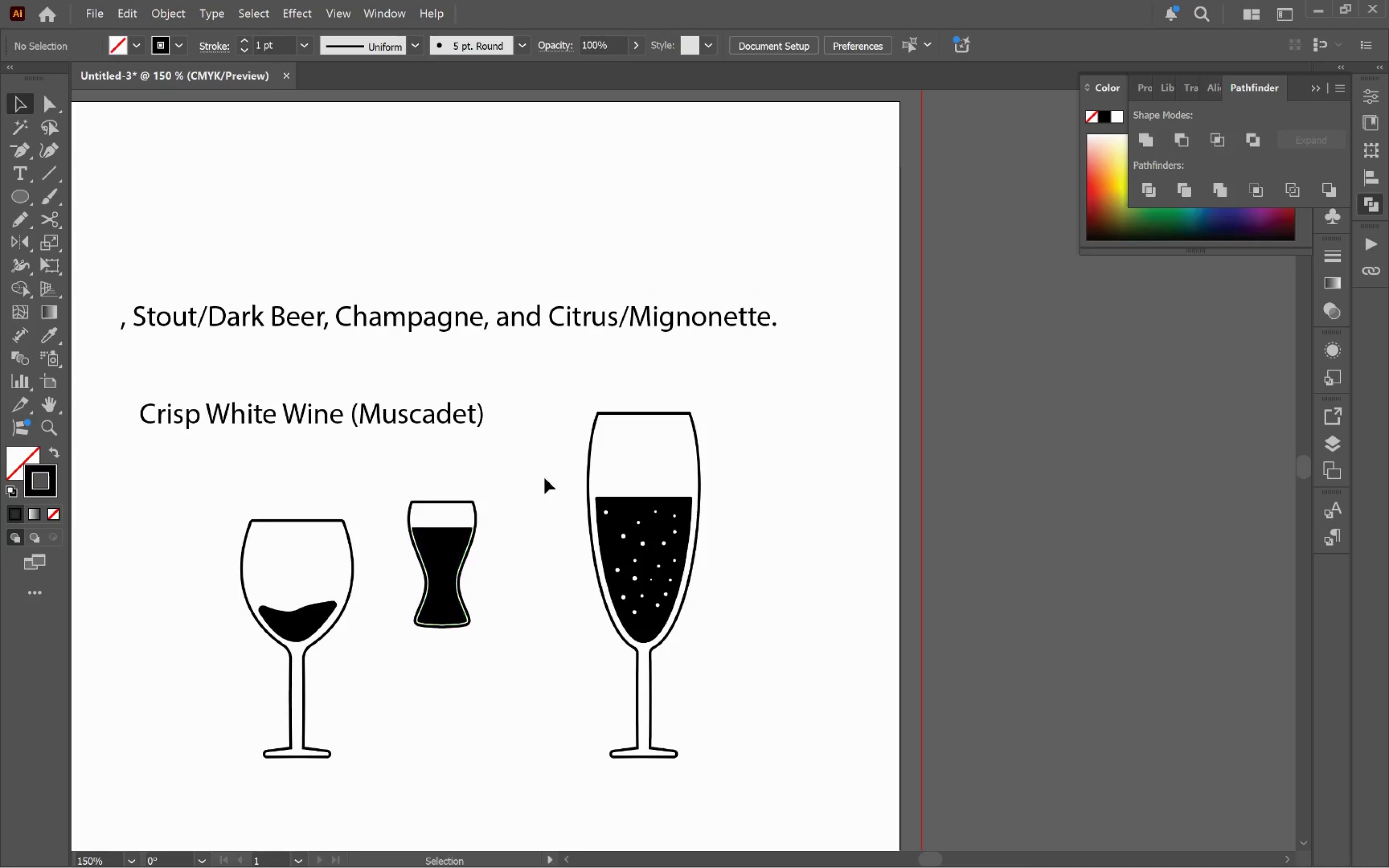 
left_click_drag(start_coordinate=[563, 474], to_coordinate=[704, 609])
 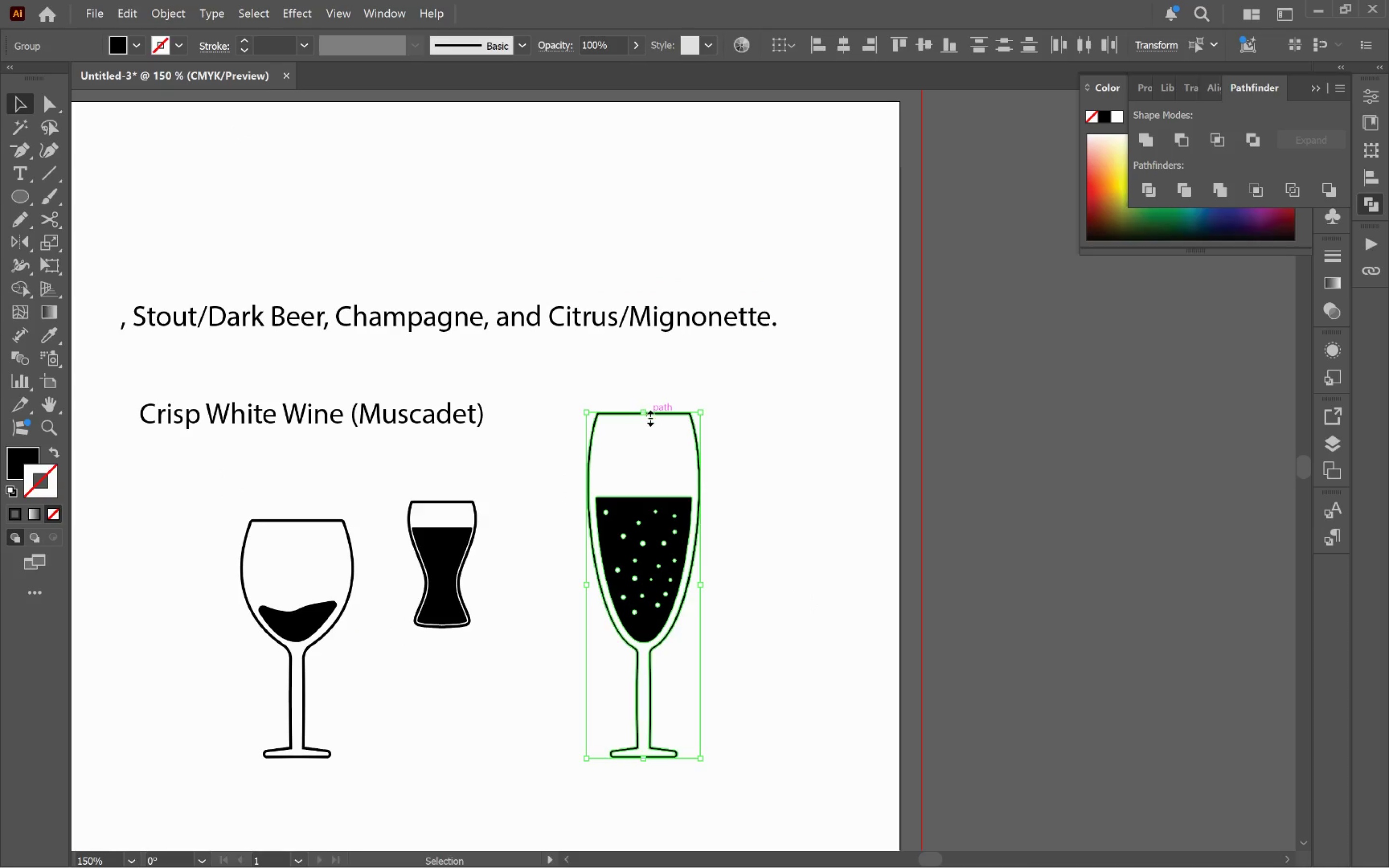 
left_click_drag(start_coordinate=[647, 415], to_coordinate=[654, 672])
 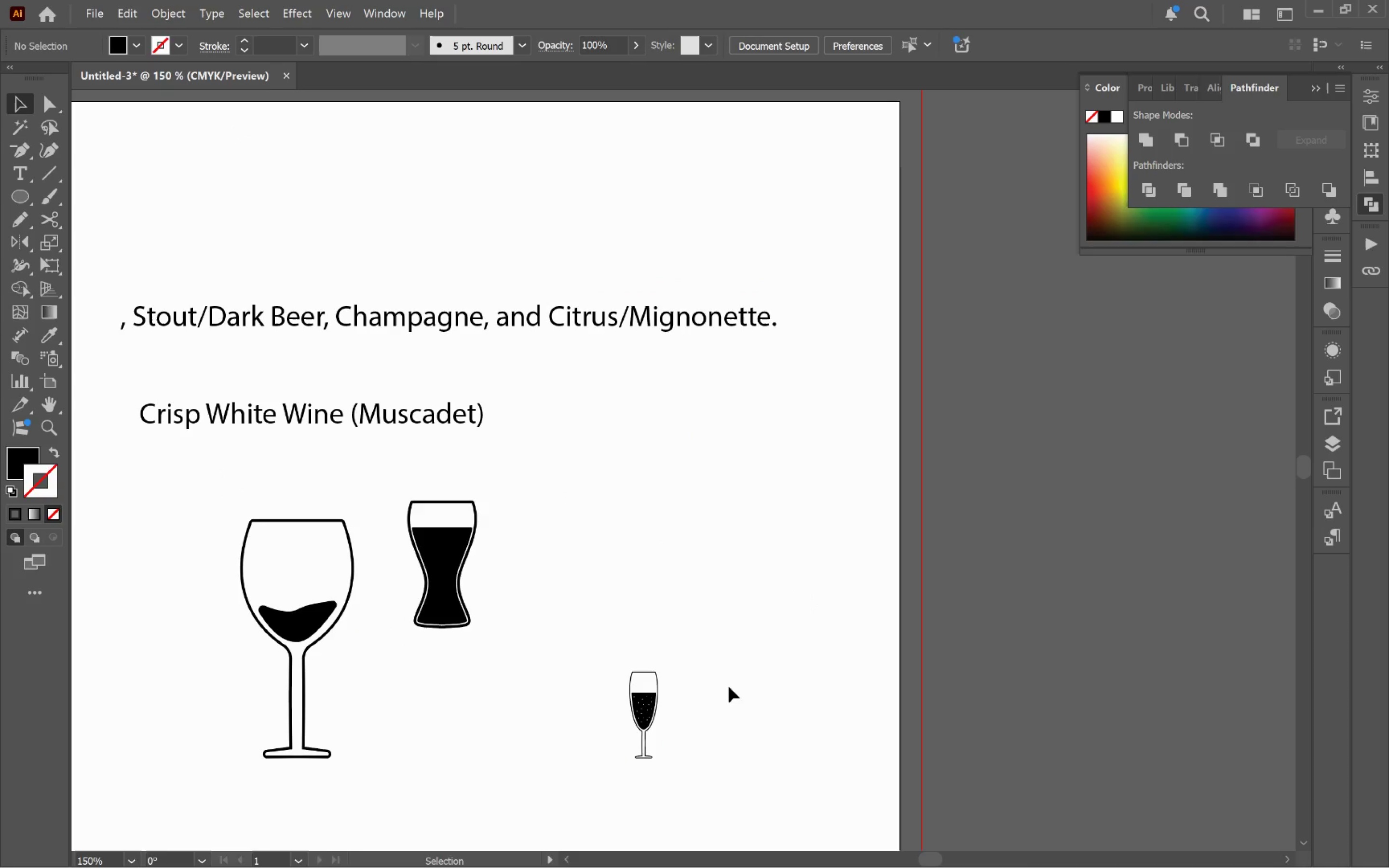 
hold_key(key=ShiftLeft, duration=1.52)
 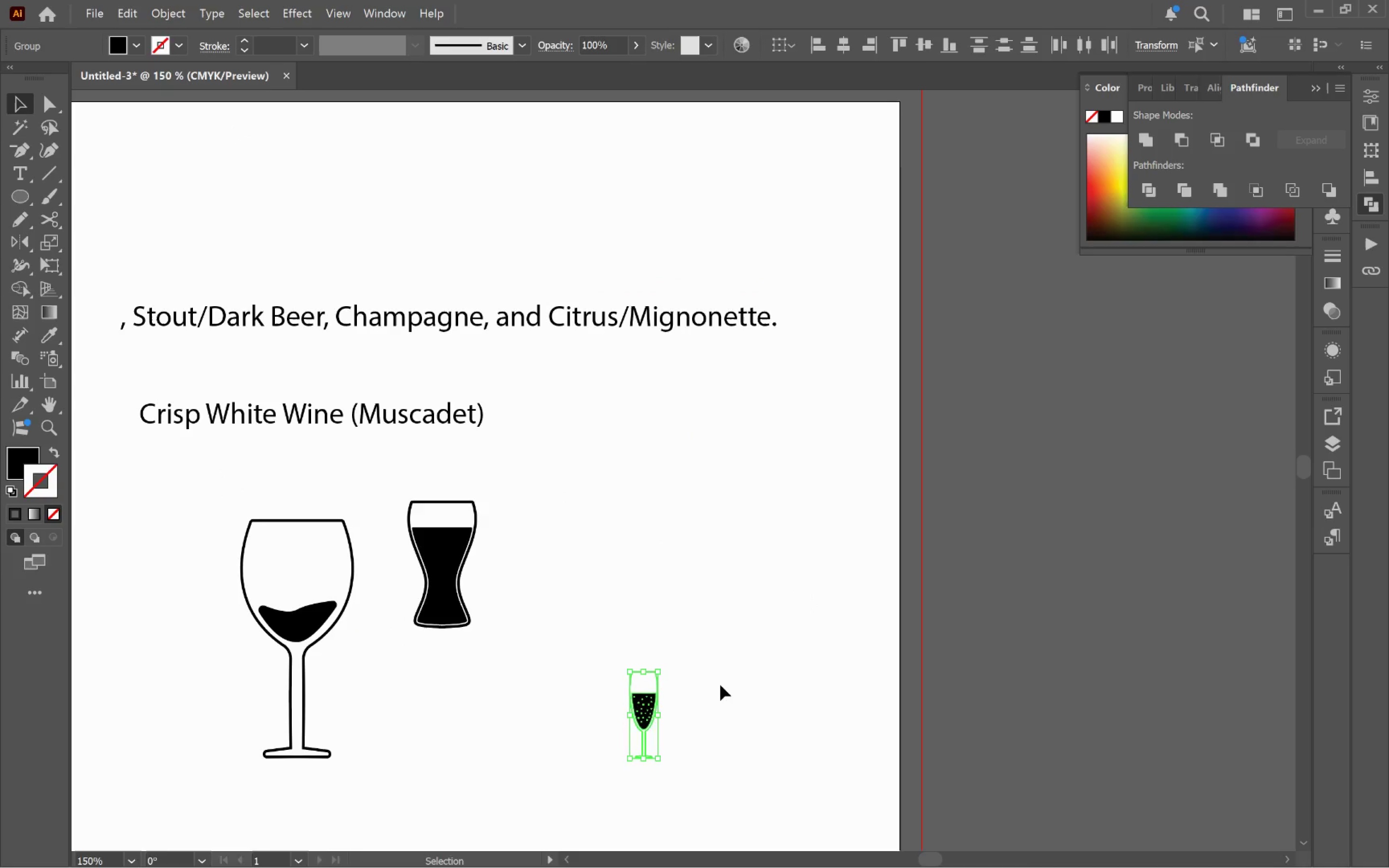 
left_click([723, 686])
 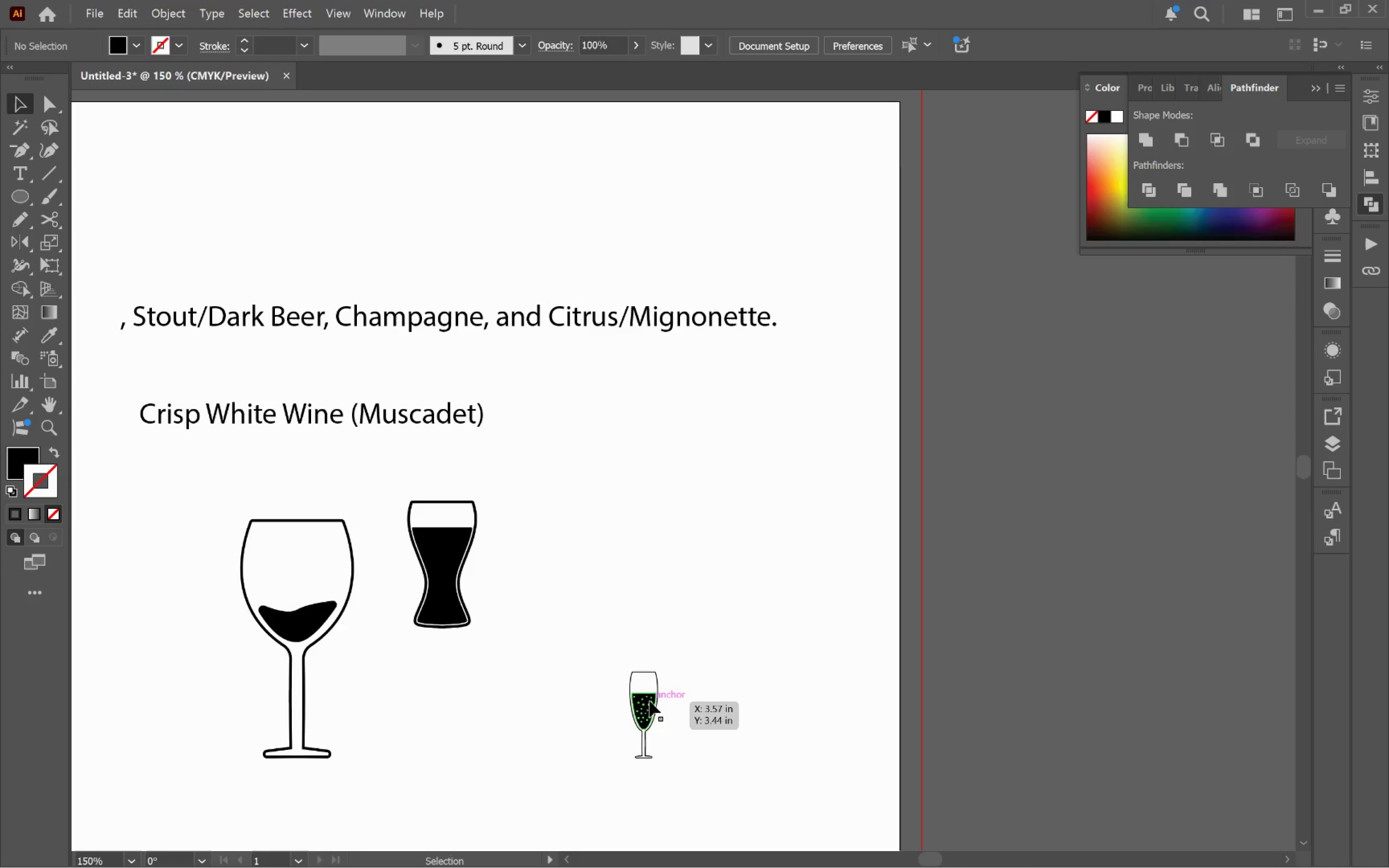 
left_click_drag(start_coordinate=[647, 705], to_coordinate=[396, 722])
 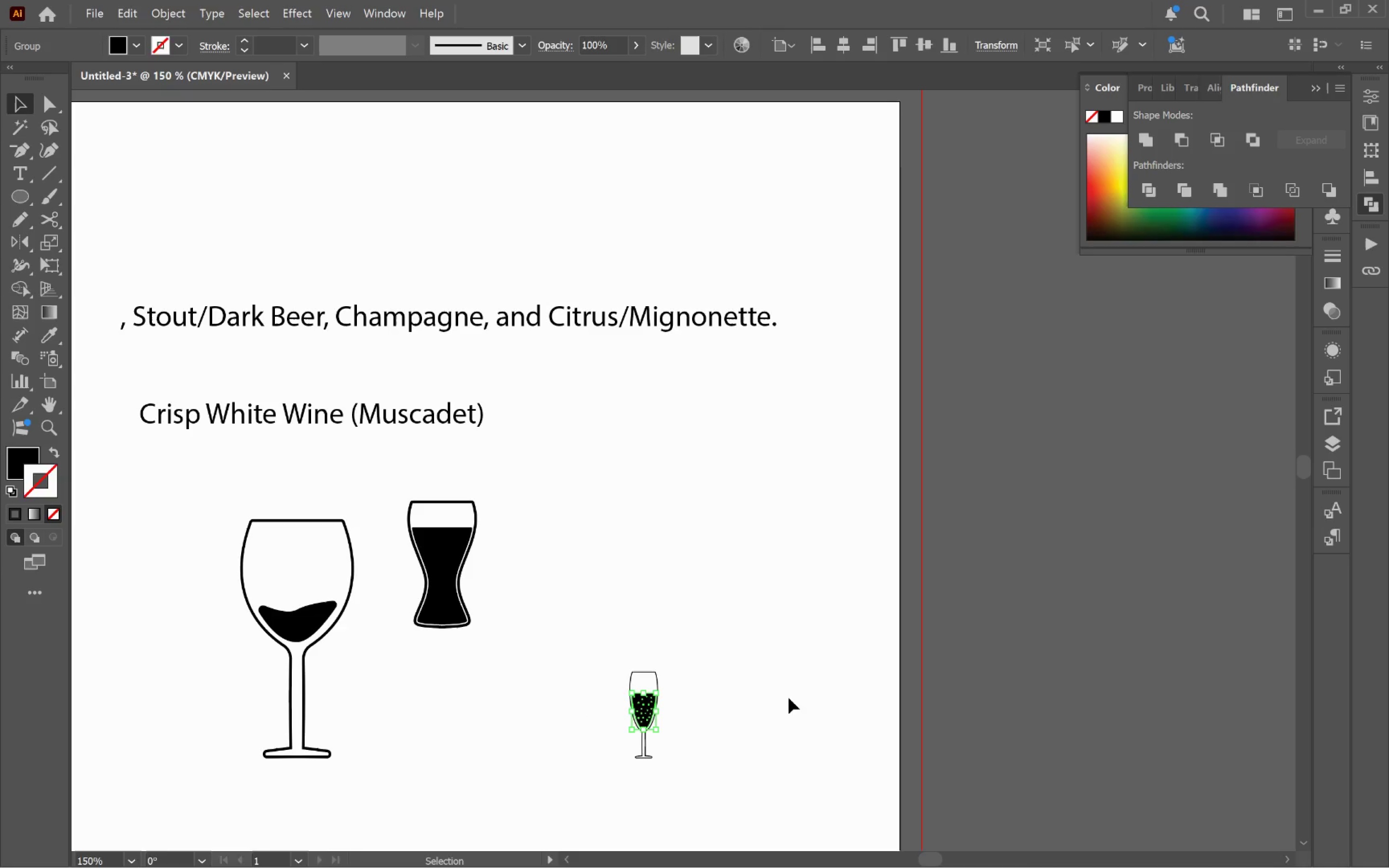 
hold_key(key=ShiftLeft, duration=1.05)
 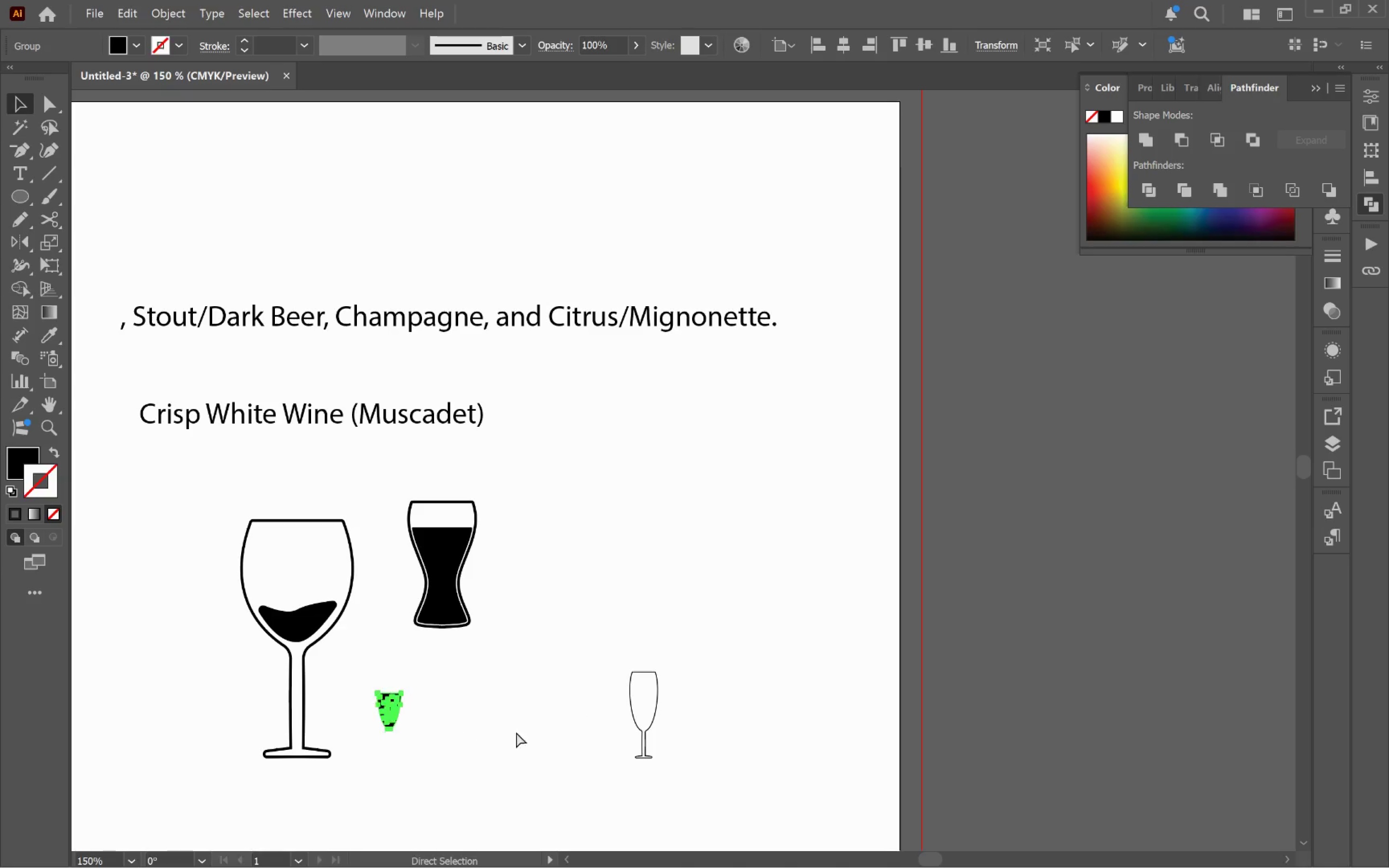 
key(Control+Z)
 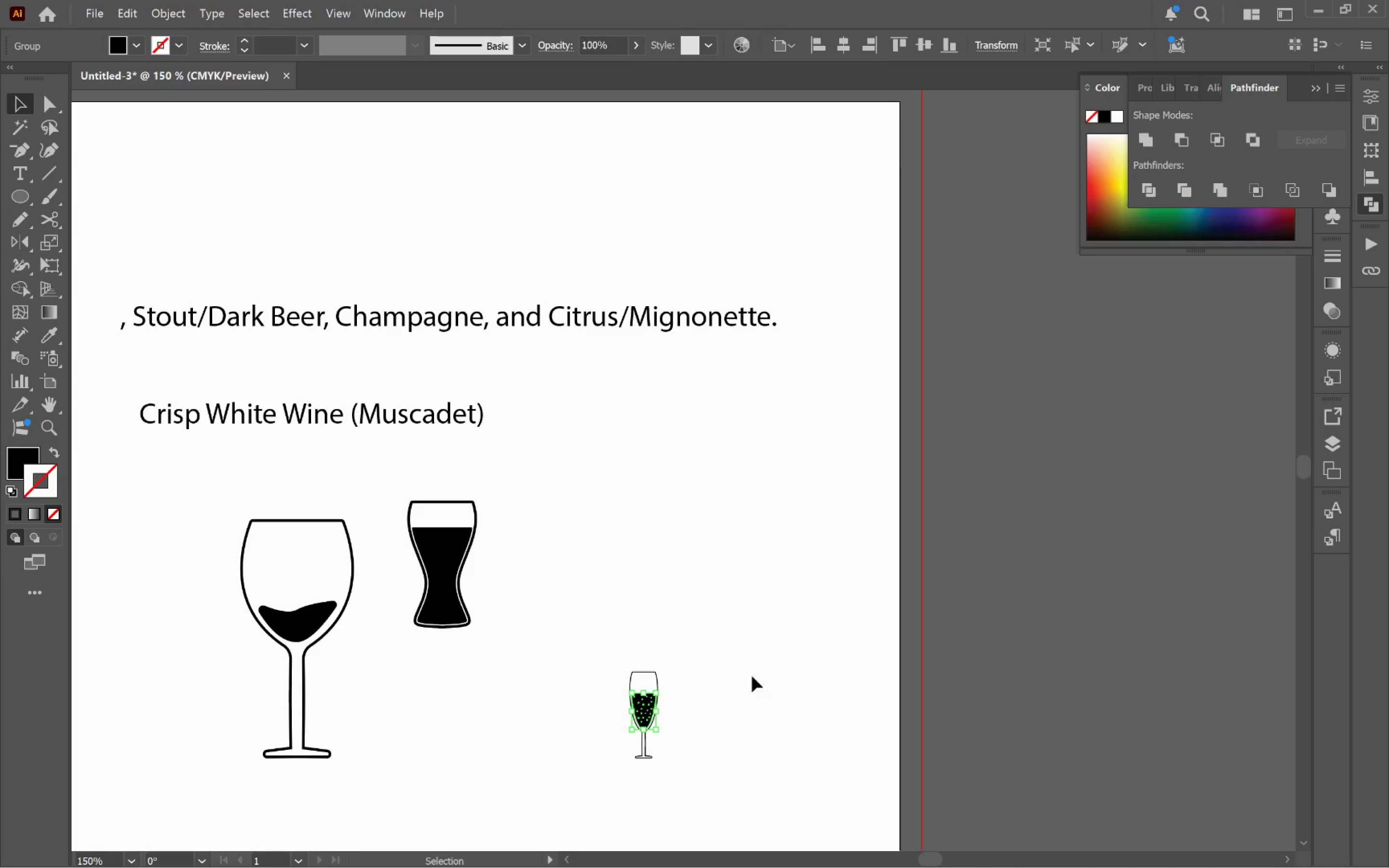 
left_click_drag(start_coordinate=[742, 678], to_coordinate=[558, 789])
 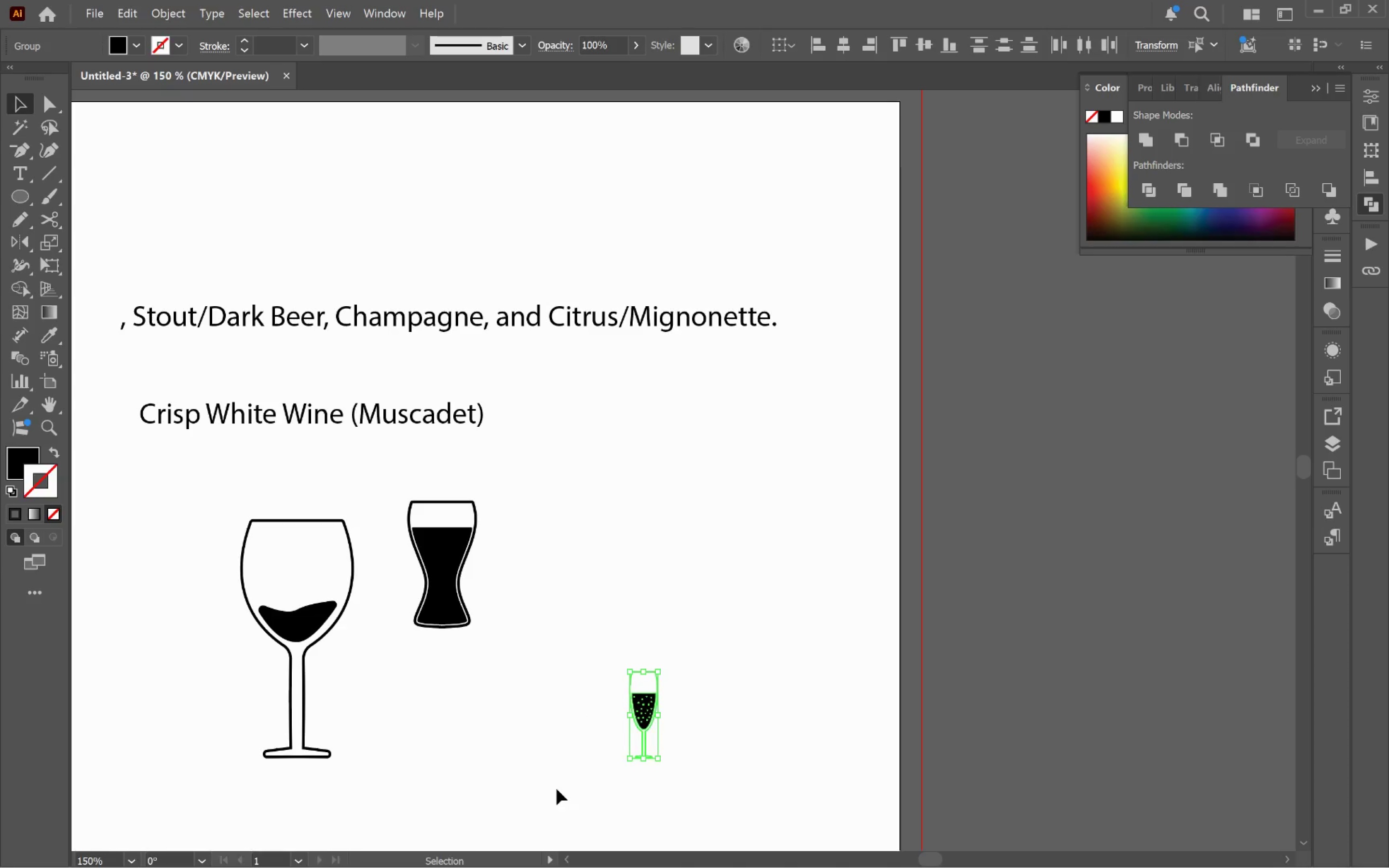 
key(Control+G)
 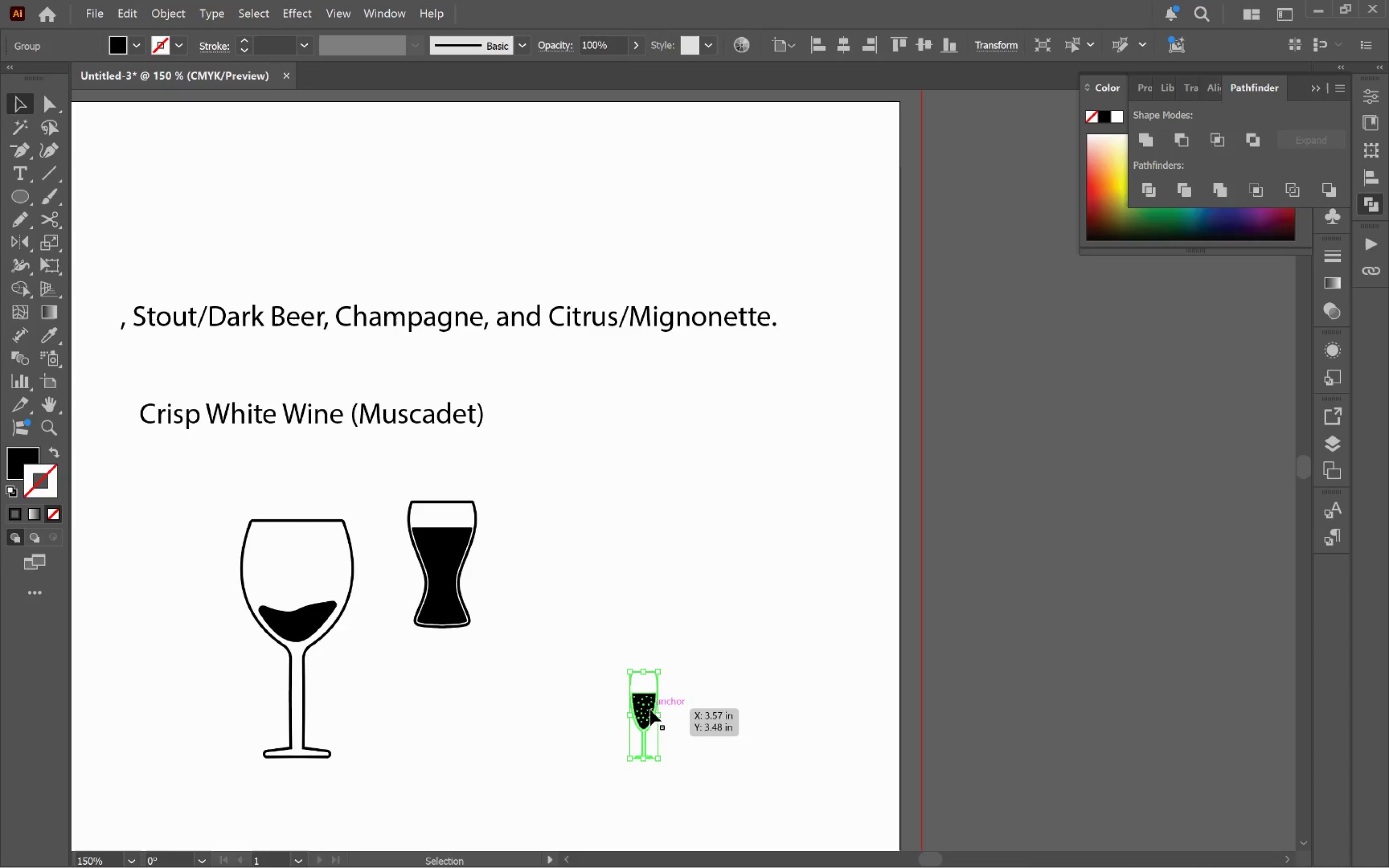 
left_click_drag(start_coordinate=[641, 708], to_coordinate=[127, 758])
 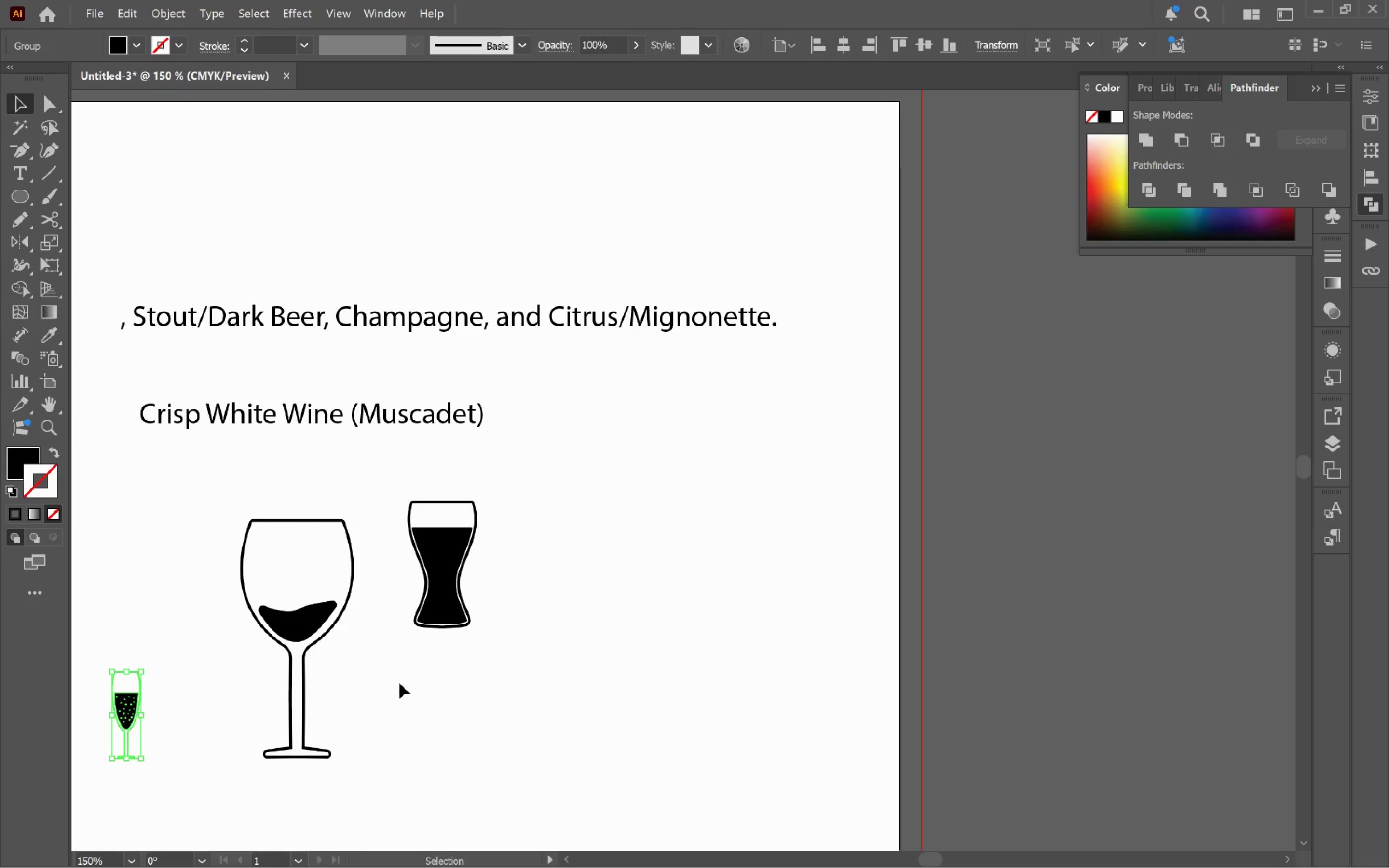 
hold_key(key=ShiftLeft, duration=1.02)
 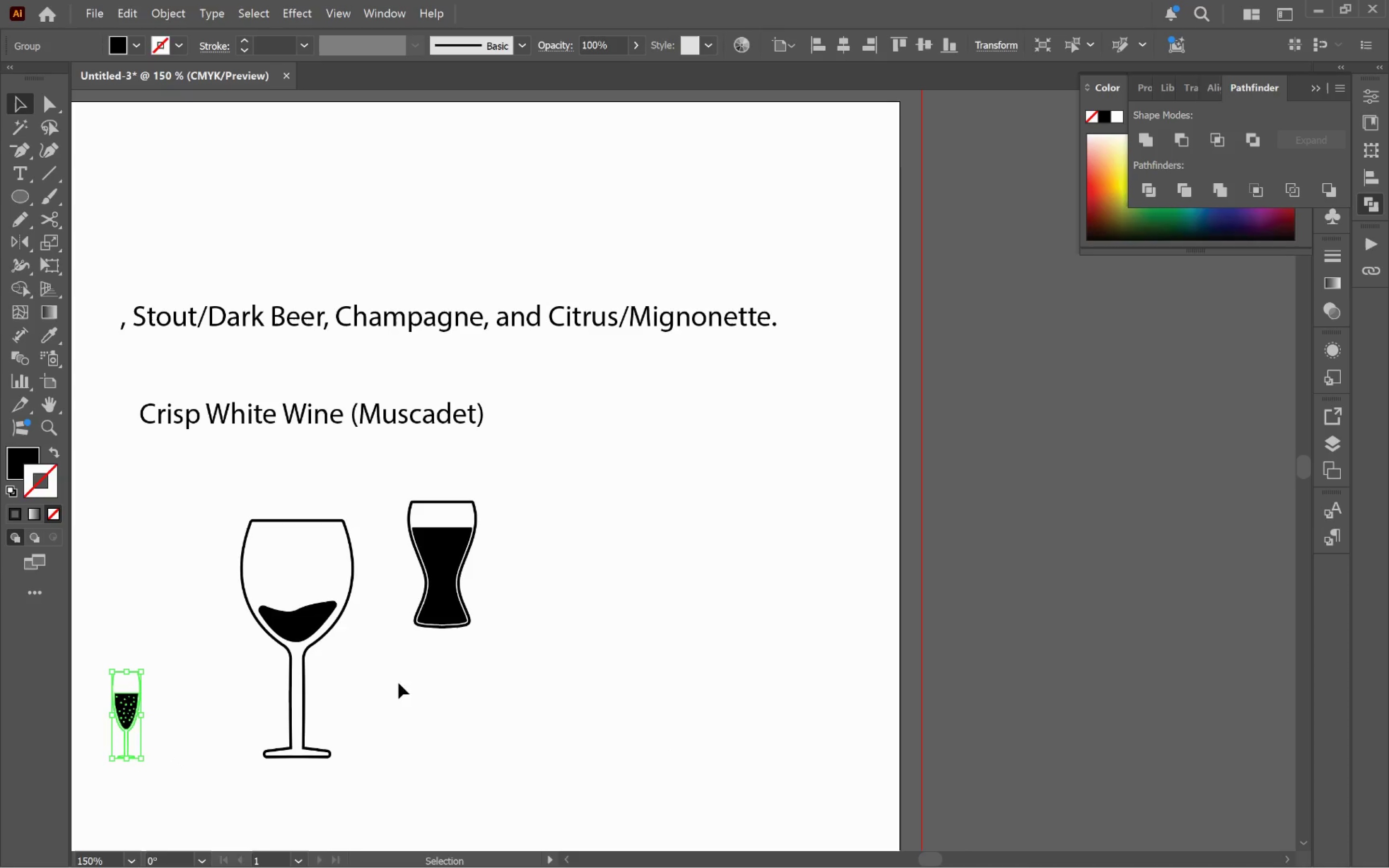 
left_click_drag(start_coordinate=[391, 684], to_coordinate=[262, 709])
 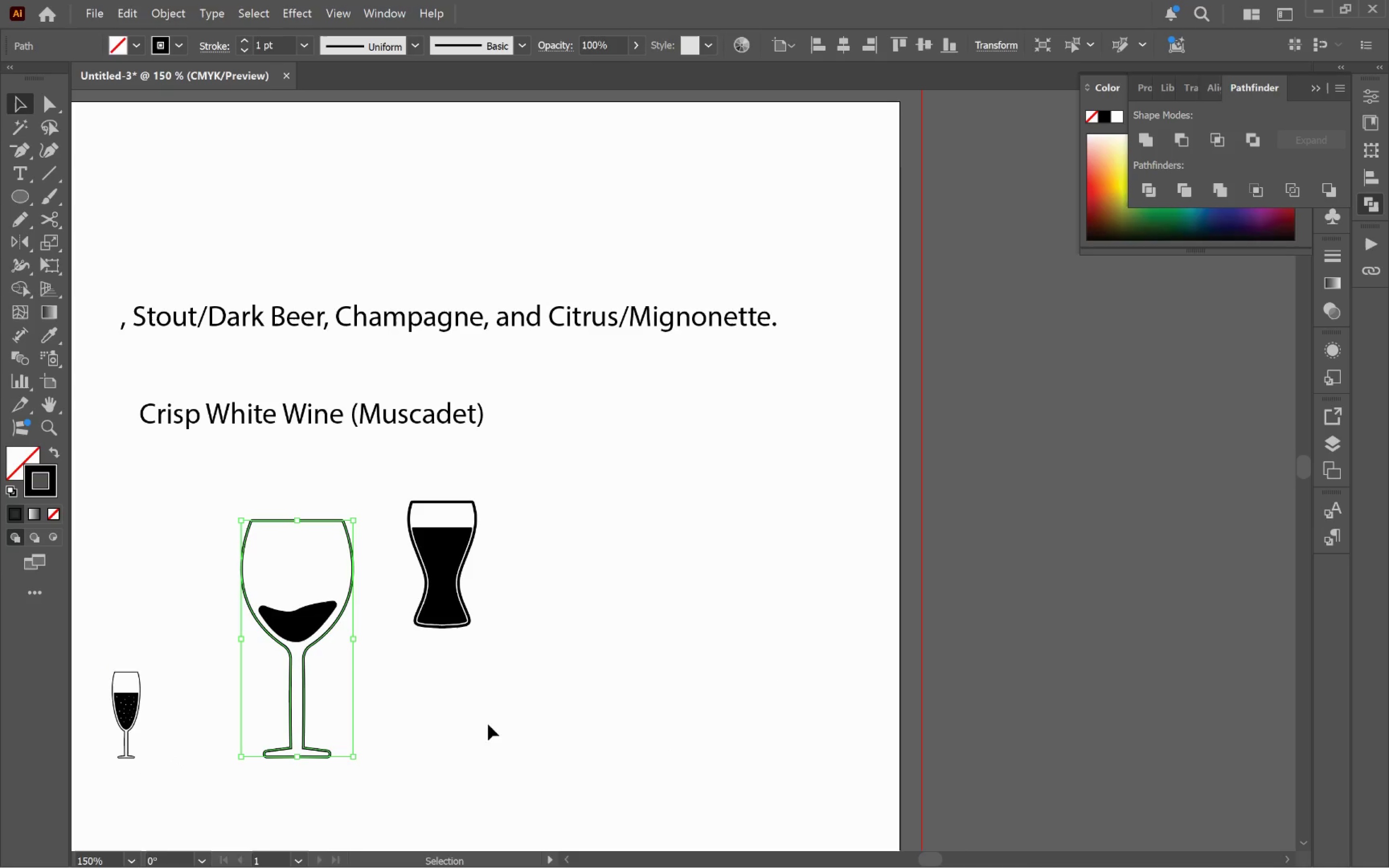 
left_click([509, 719])
 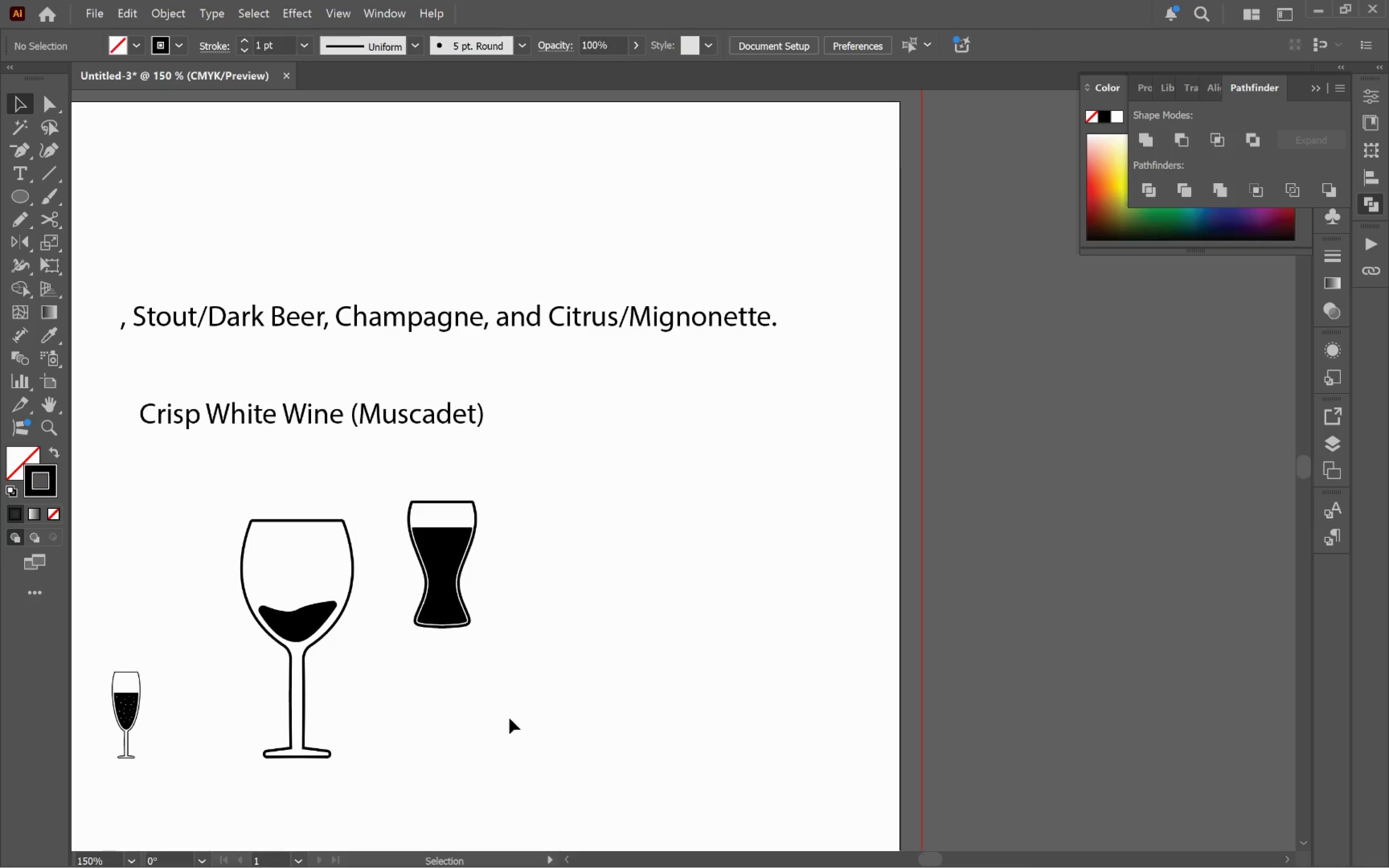 
wait(5.49)
 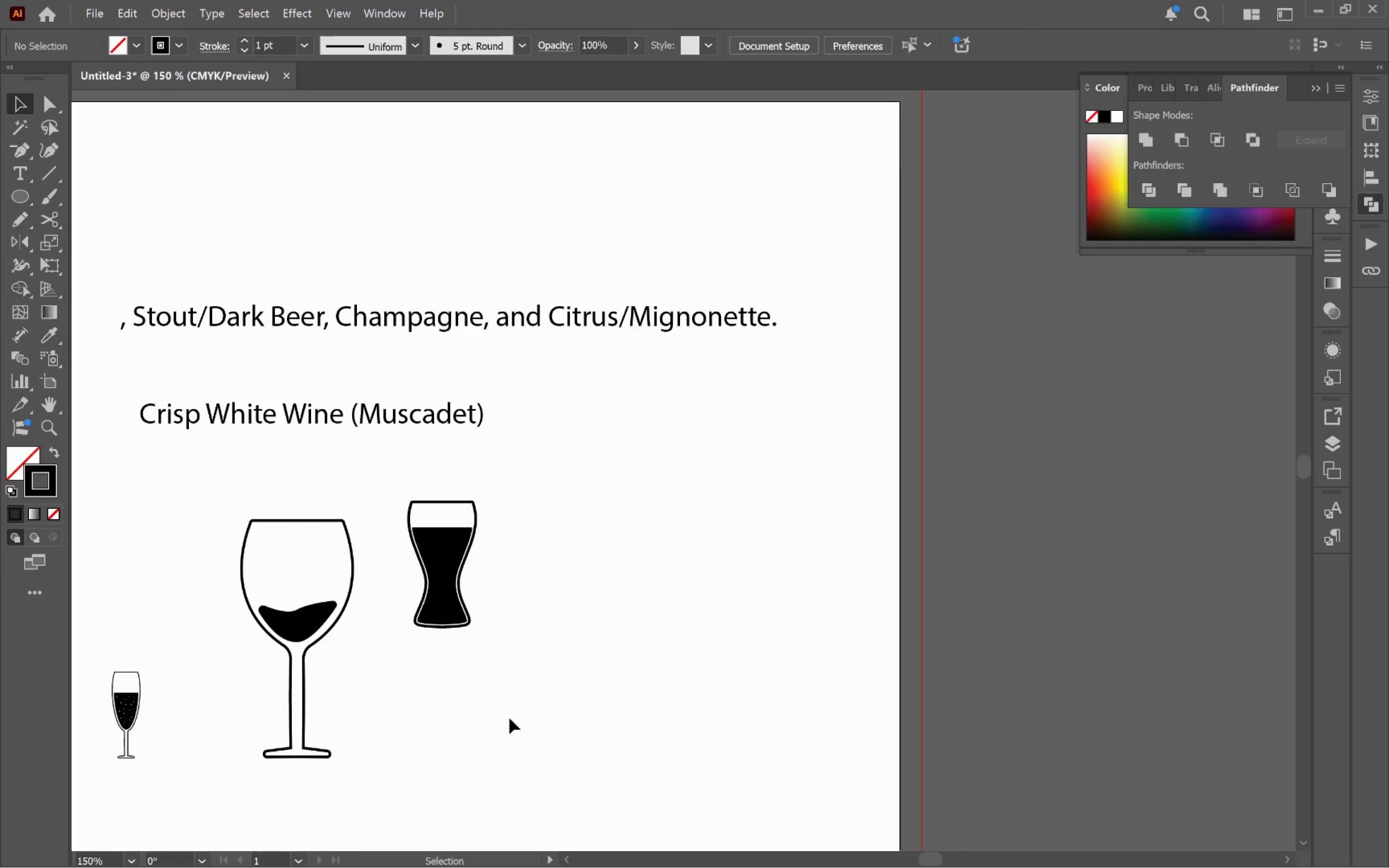 
left_click([15, 194])
 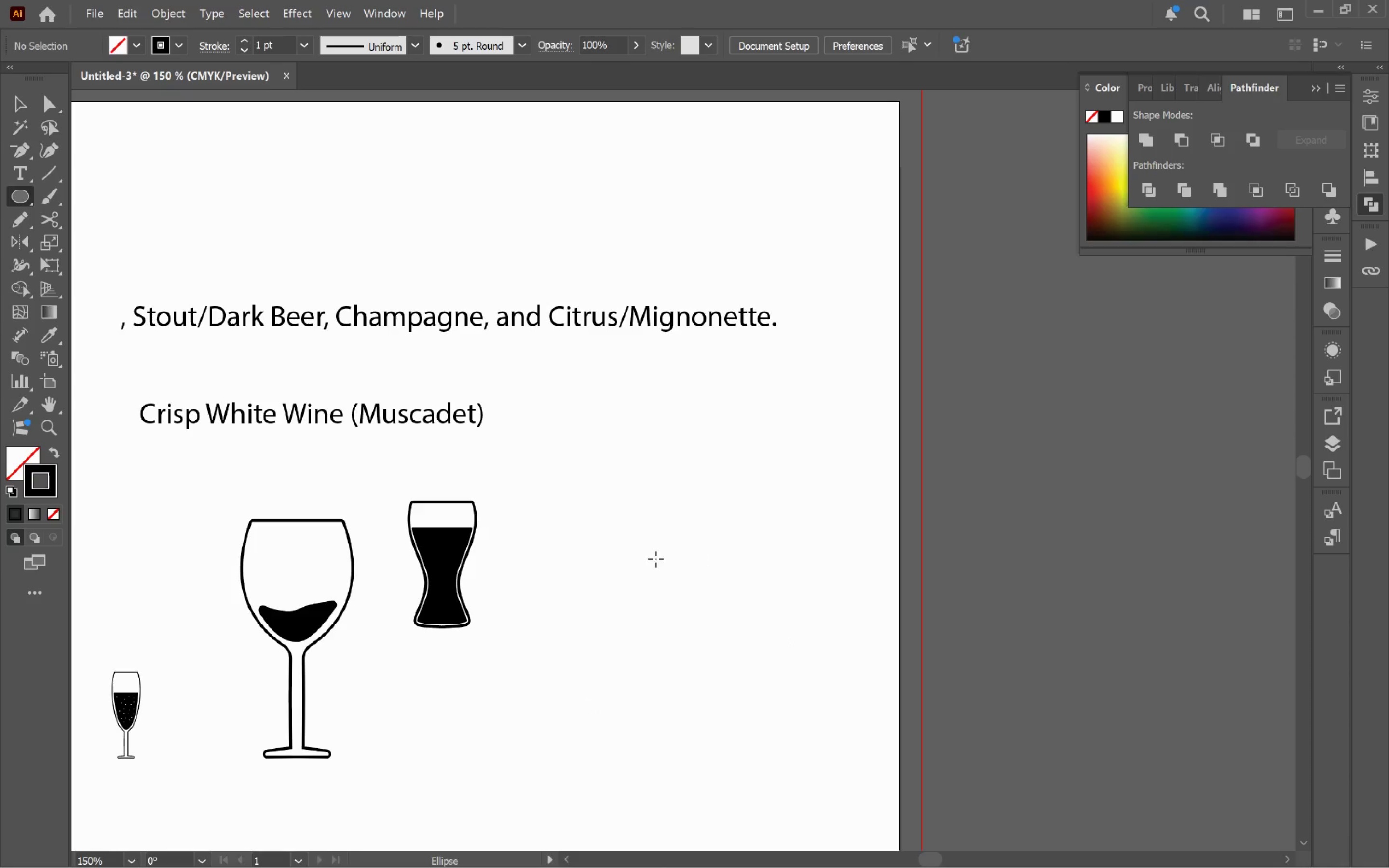 
left_click_drag(start_coordinate=[641, 543], to_coordinate=[800, 677])
 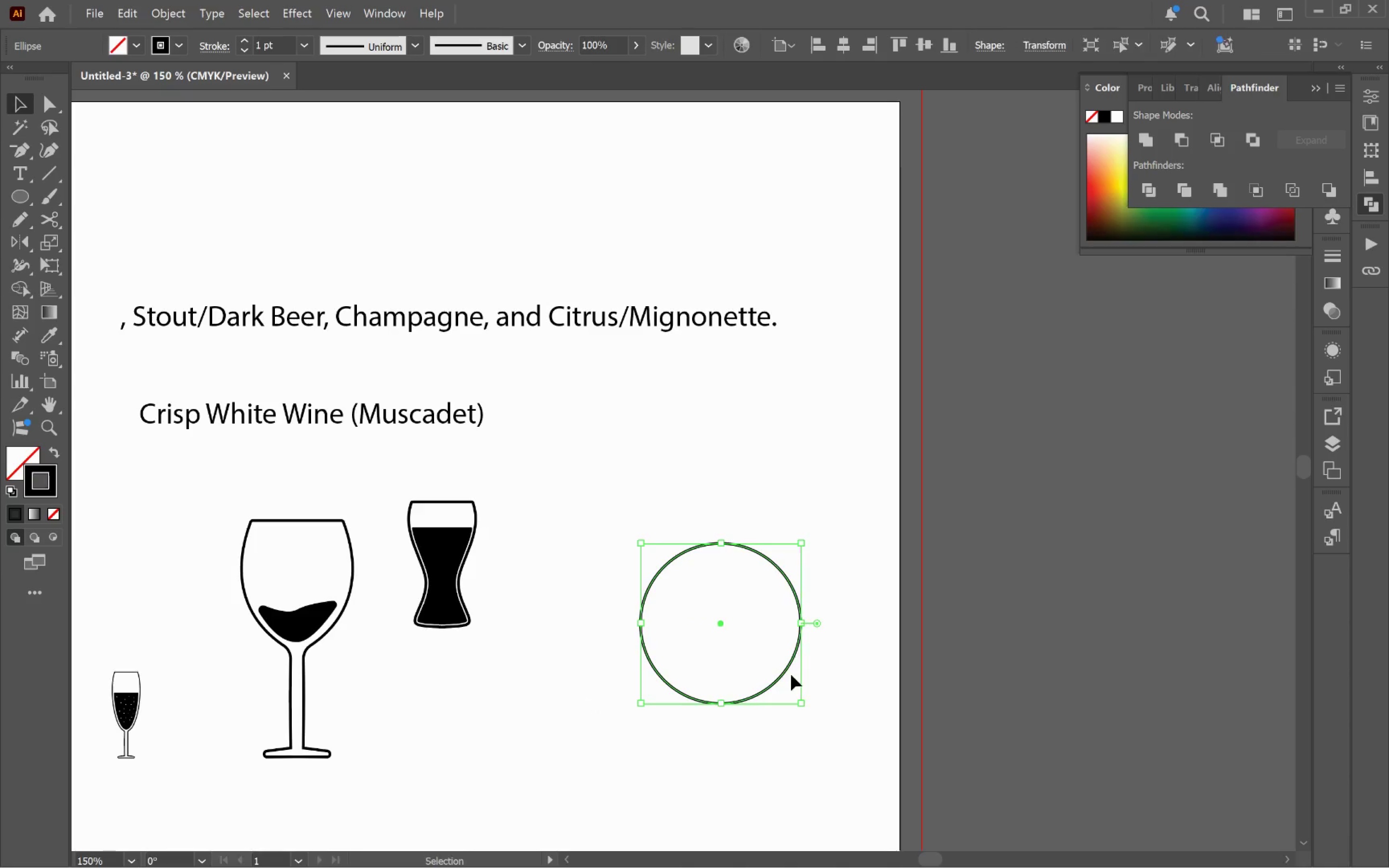 
hold_key(key=ShiftLeft, duration=1.05)
 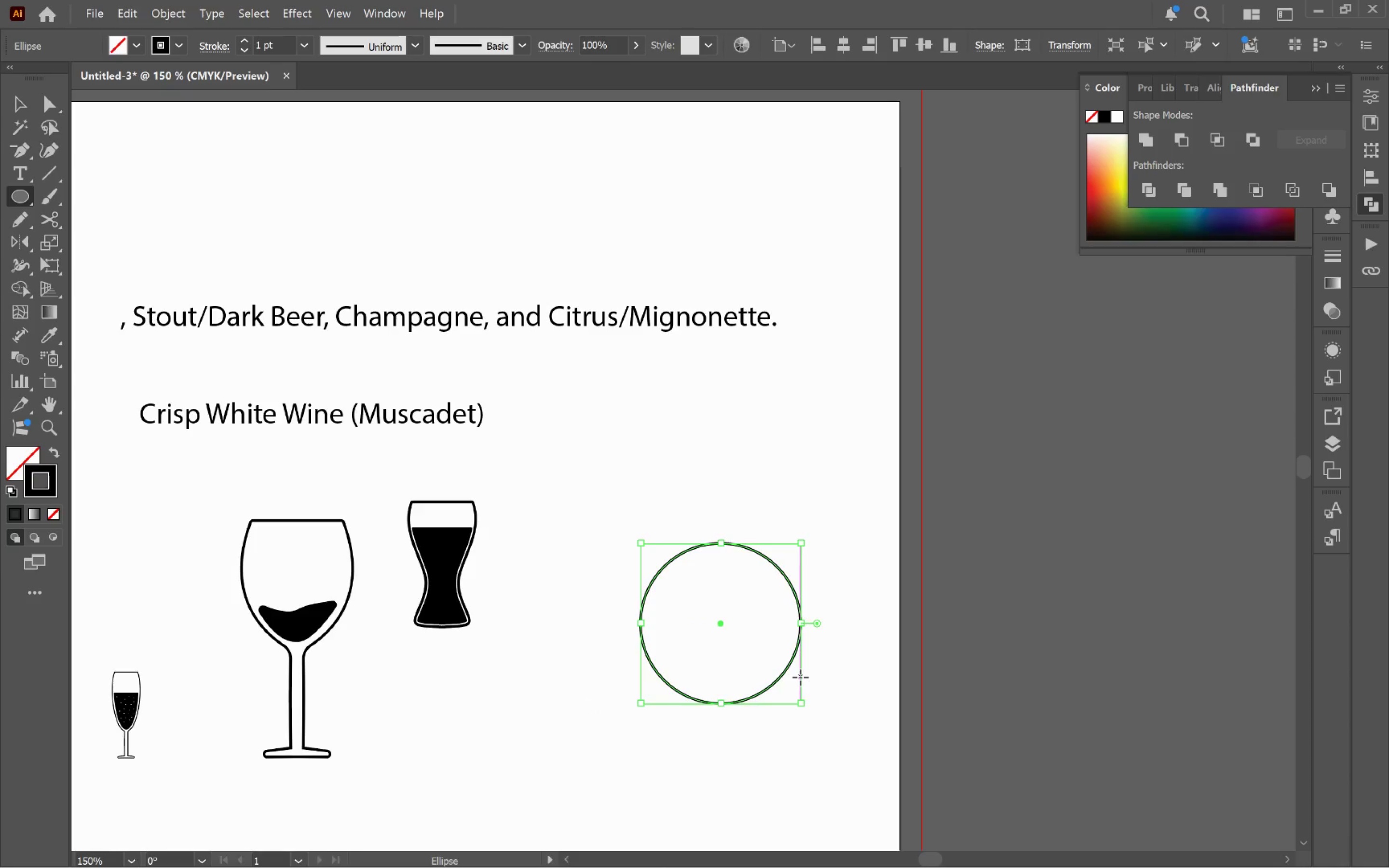 
key(V)
 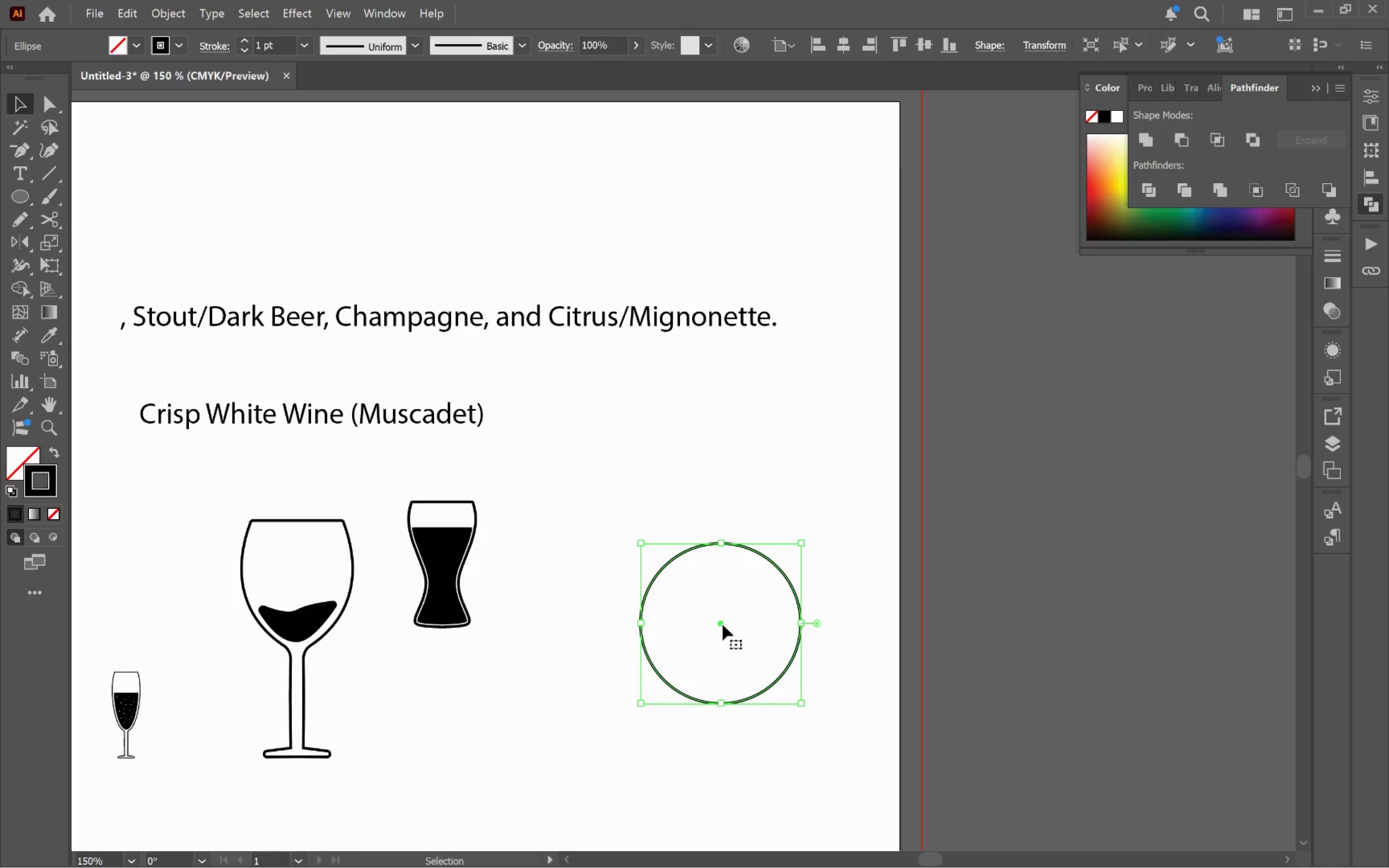 
left_click_drag(start_coordinate=[722, 624], to_coordinate=[681, 519])
 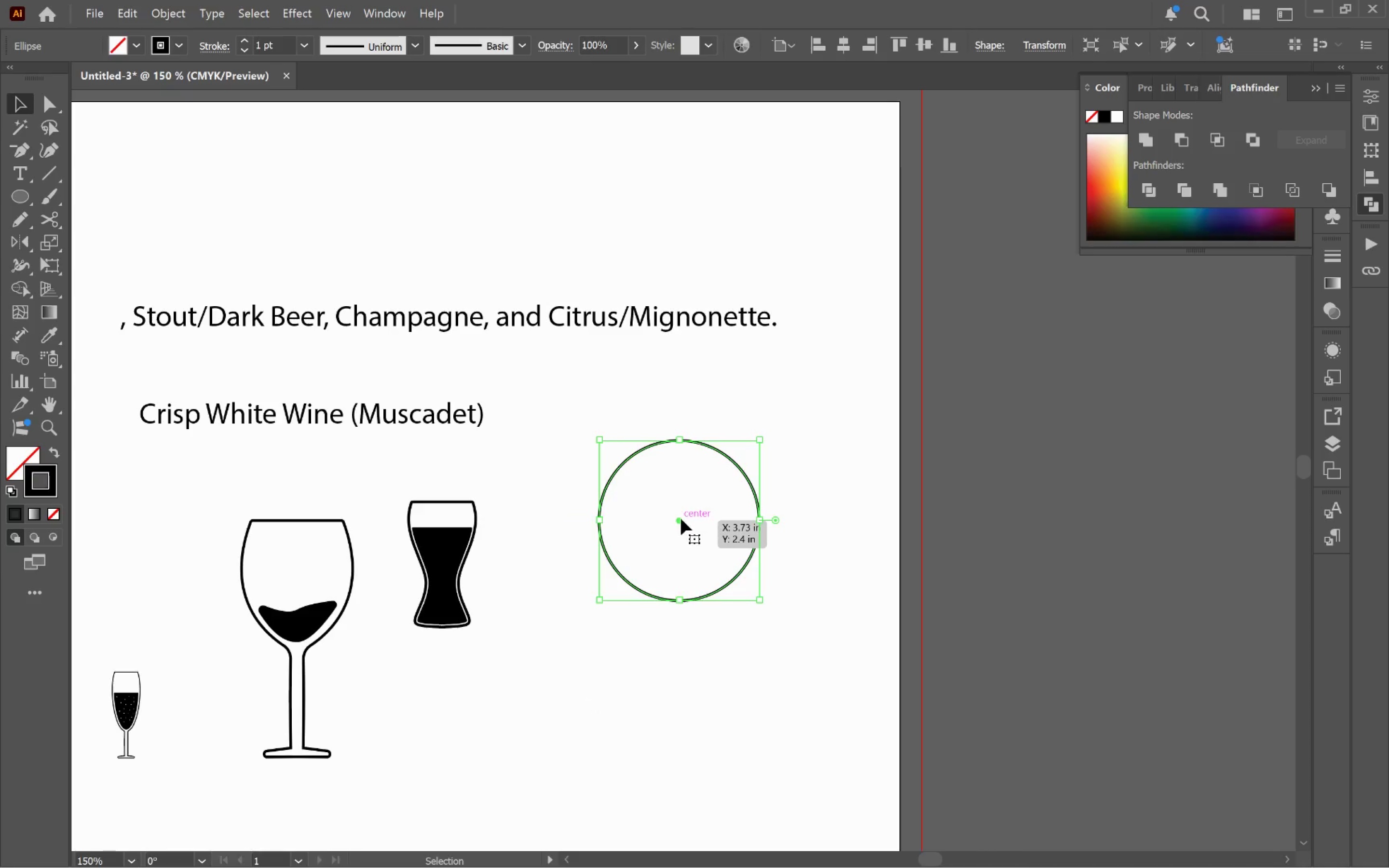 
hold_key(key=AltLeft, duration=0.65)
scroll: coordinate [682, 519], scroll_direction: up, amount: 2.0
 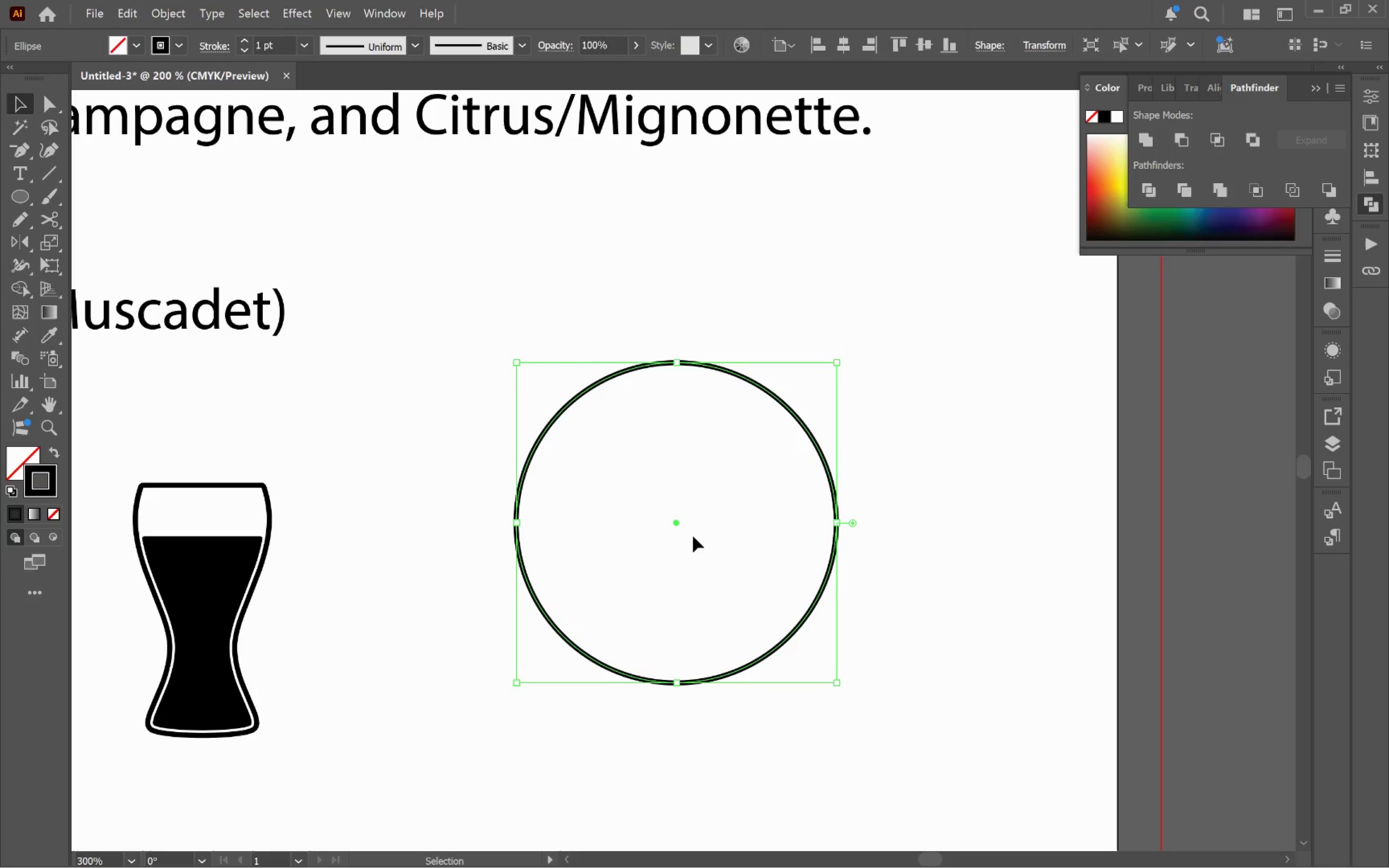 
hold_key(key=Space, duration=0.84)
 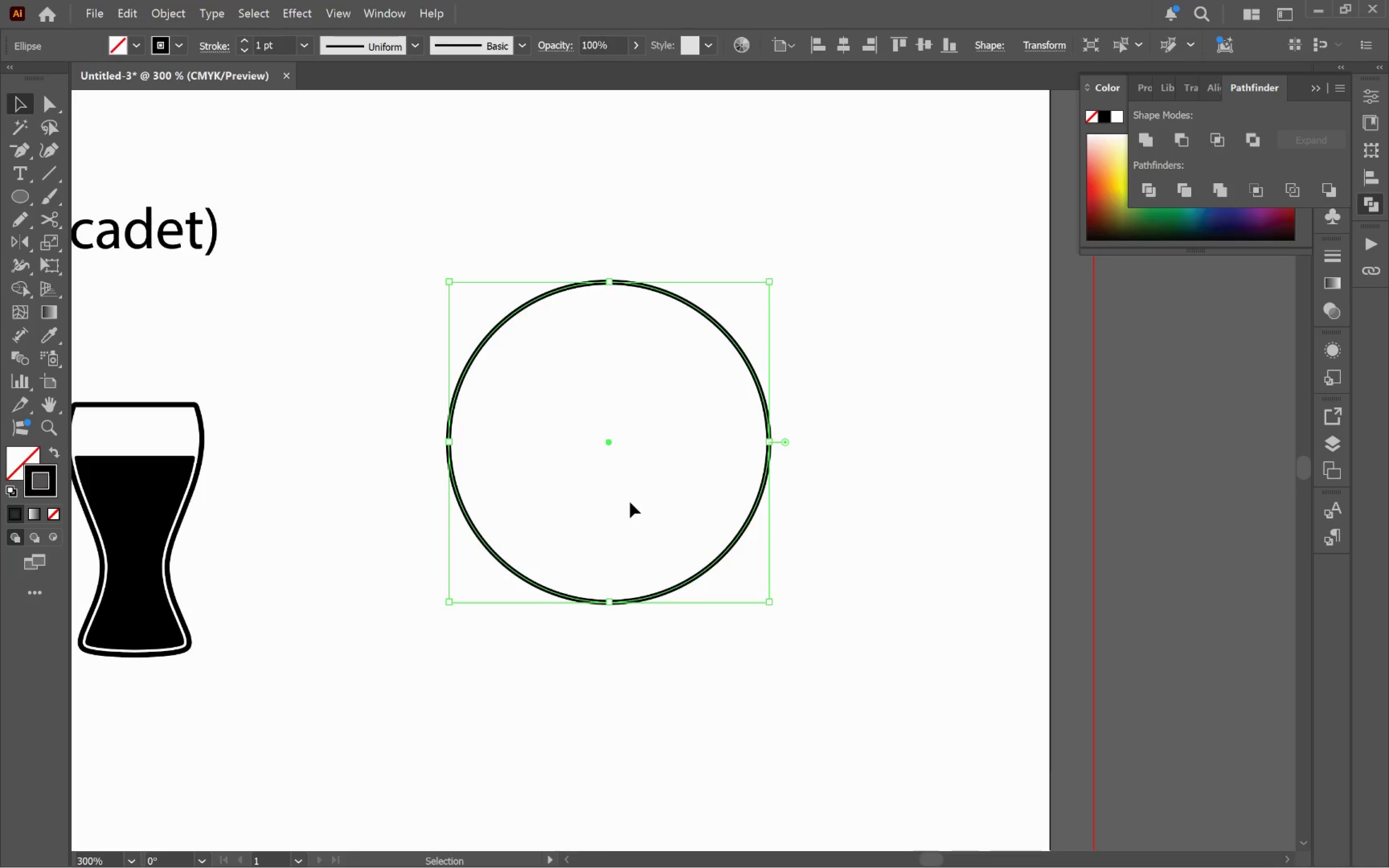 
left_click_drag(start_coordinate=[694, 573], to_coordinate=[626, 492])
 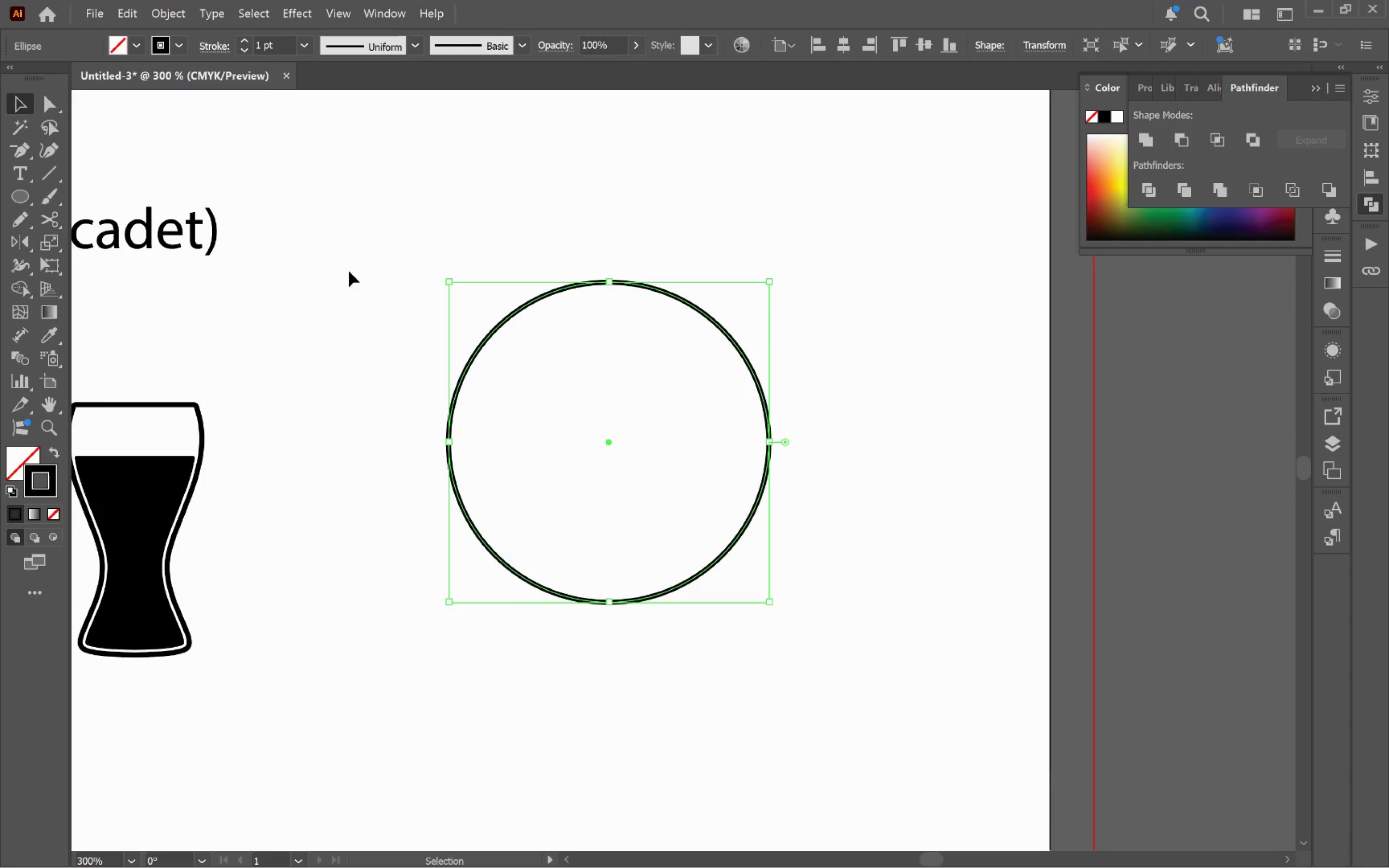 
wait(14.55)
 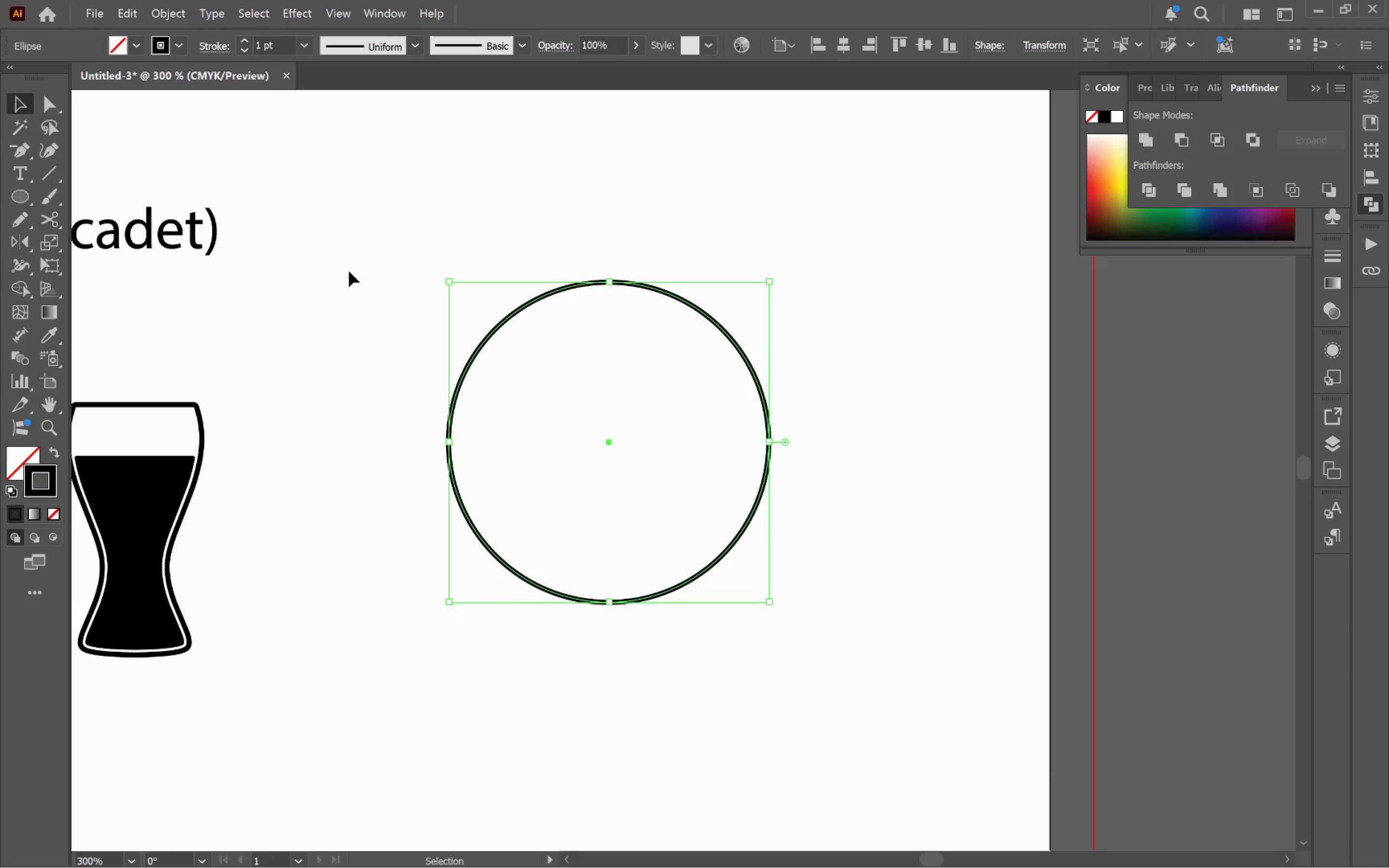 
key(Control+C)
 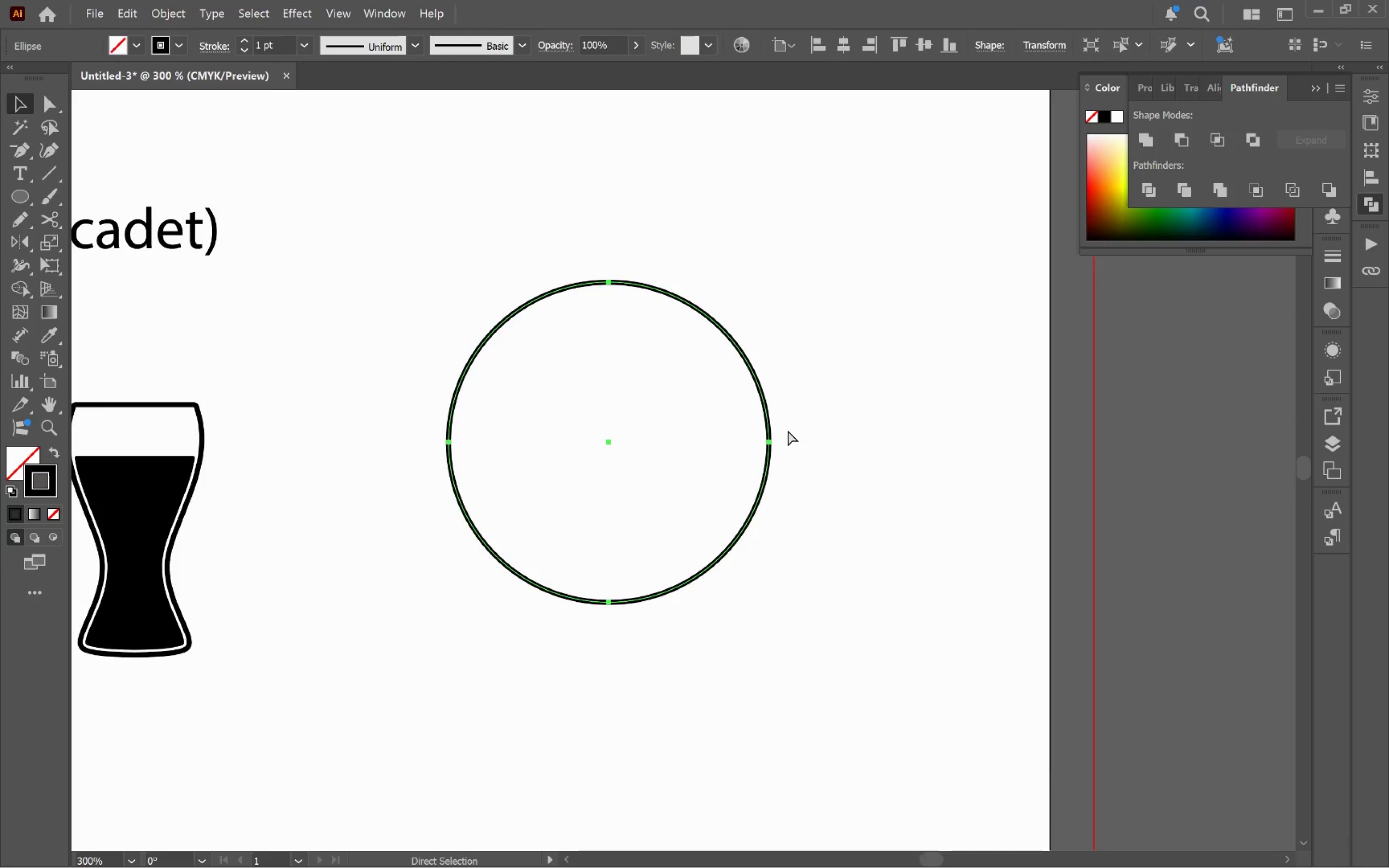 
key(Control+F)
 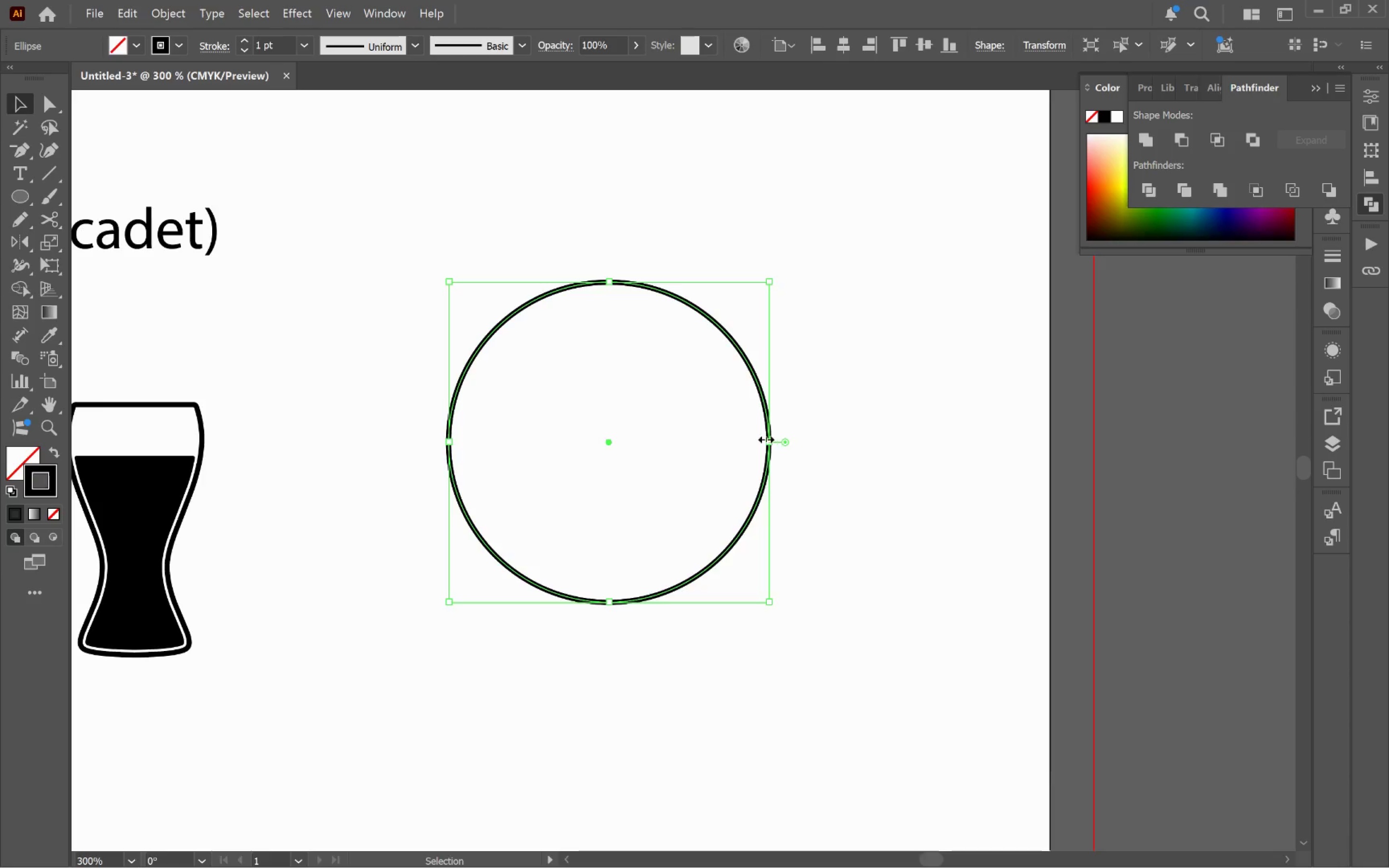 
left_click_drag(start_coordinate=[768, 441], to_coordinate=[757, 443])
 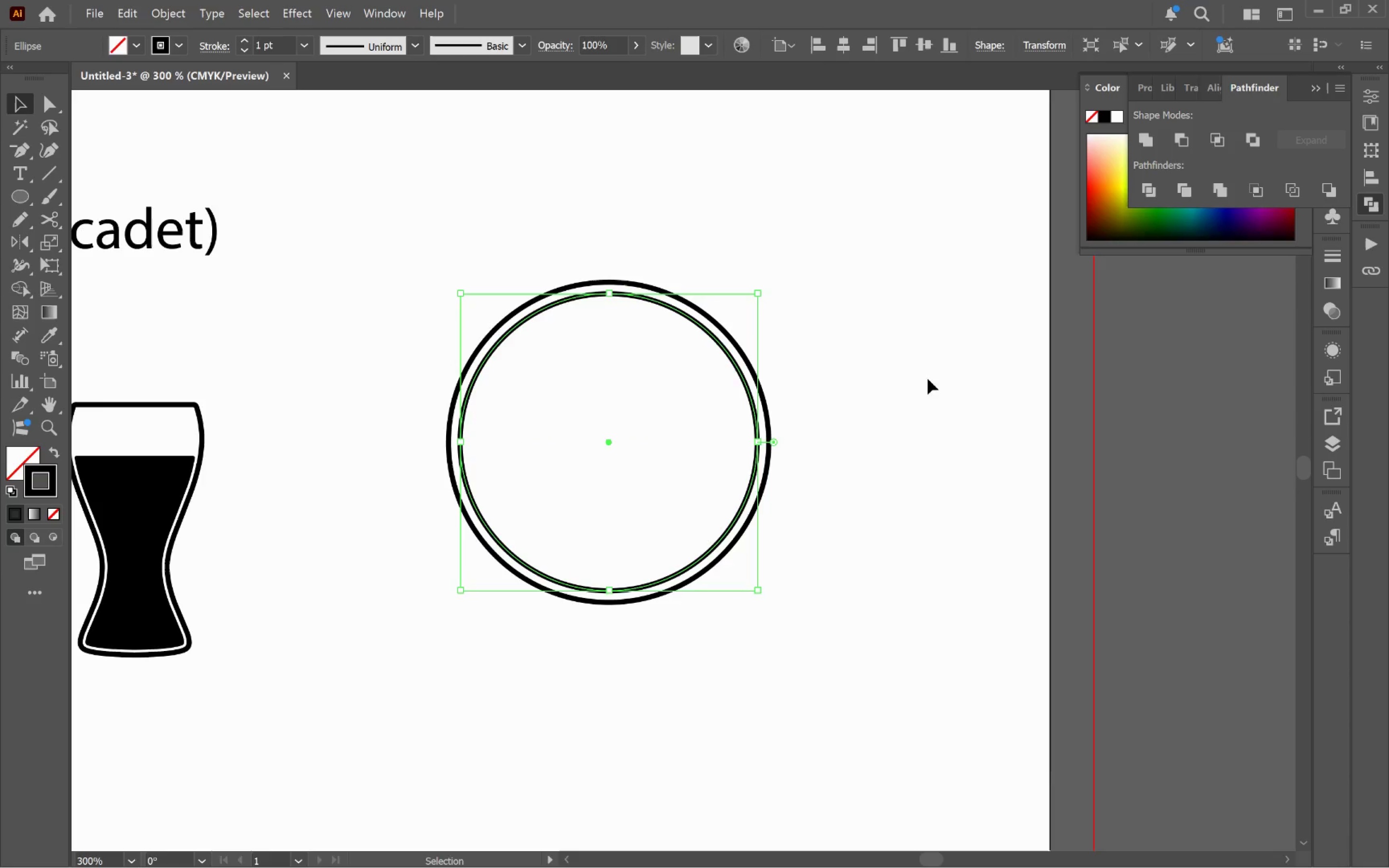 
hold_key(key=AltLeft, duration=2.65)
 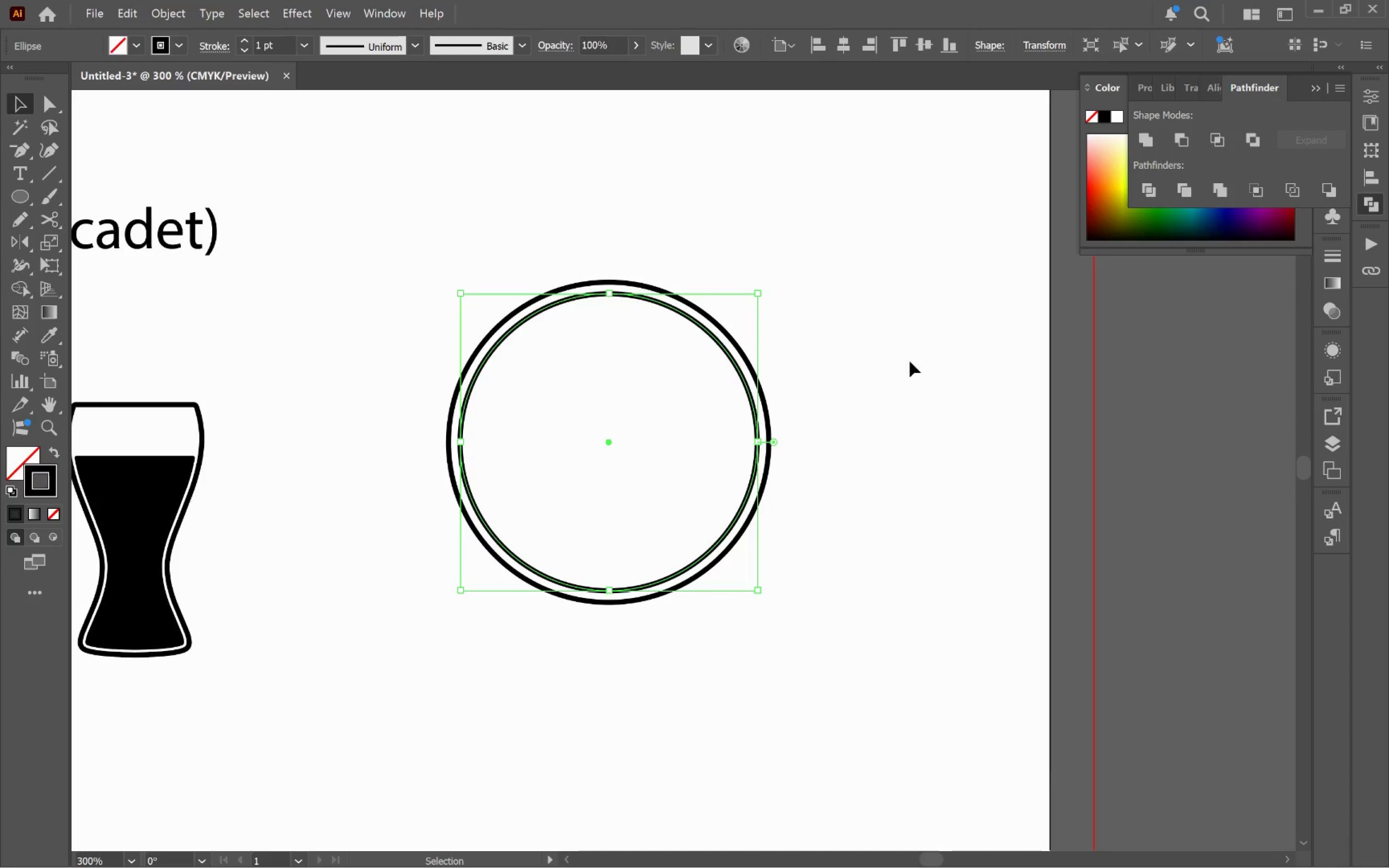 
hold_key(key=ShiftLeft, duration=2.65)
 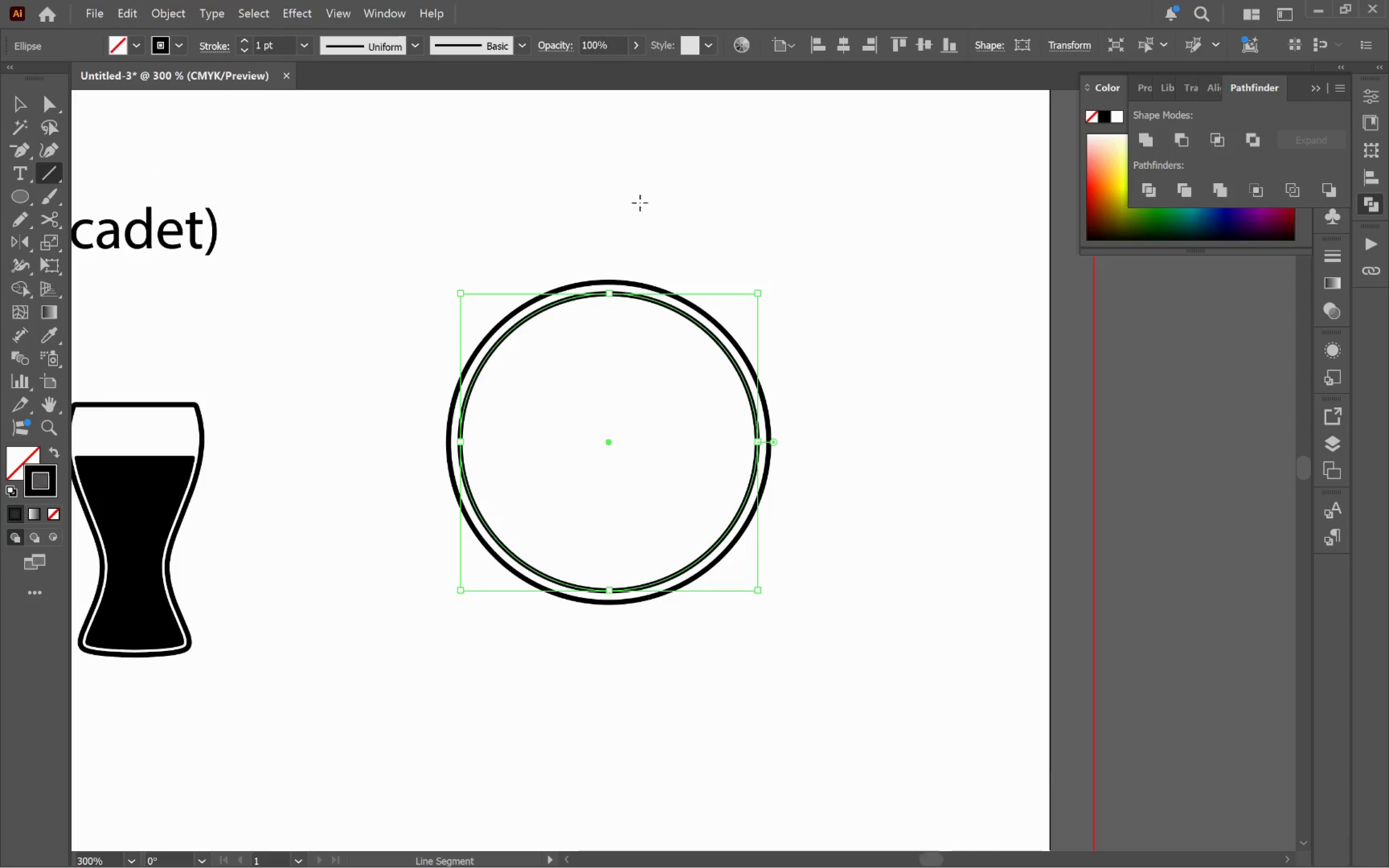 
wait(7.5)
 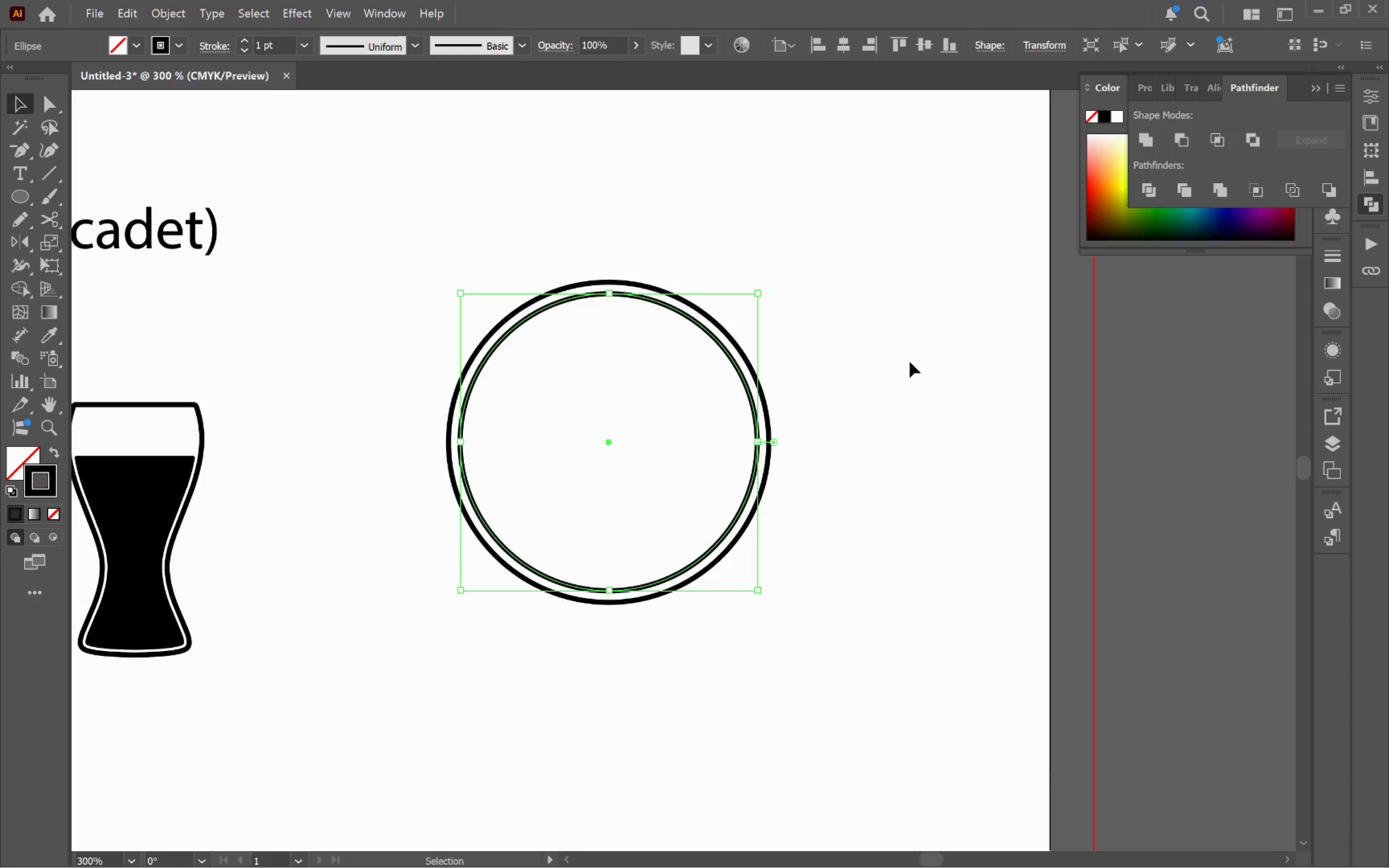 
left_click_drag(start_coordinate=[611, 215], to_coordinate=[640, 742])
 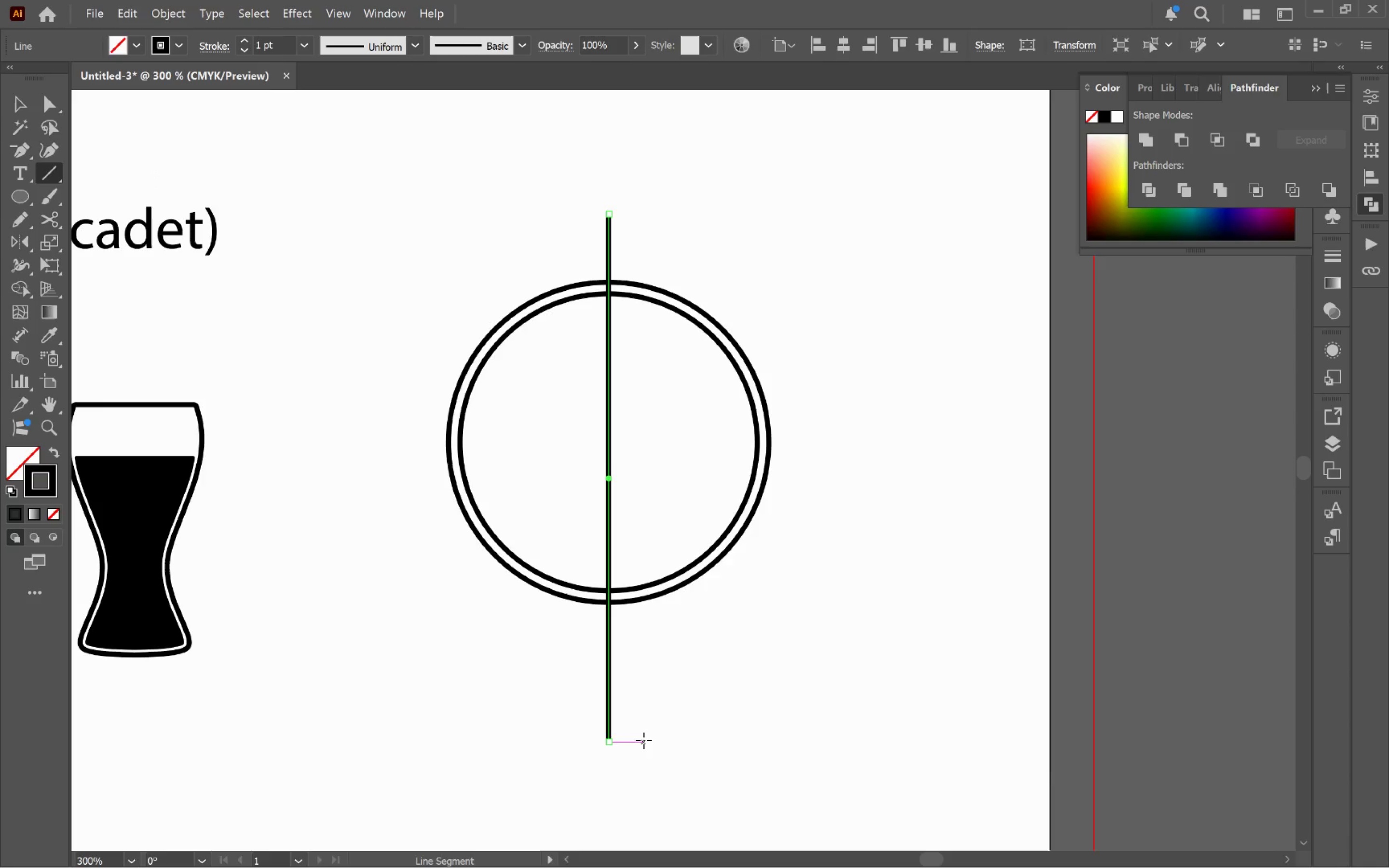 
hold_key(key=ShiftLeft, duration=1.19)
 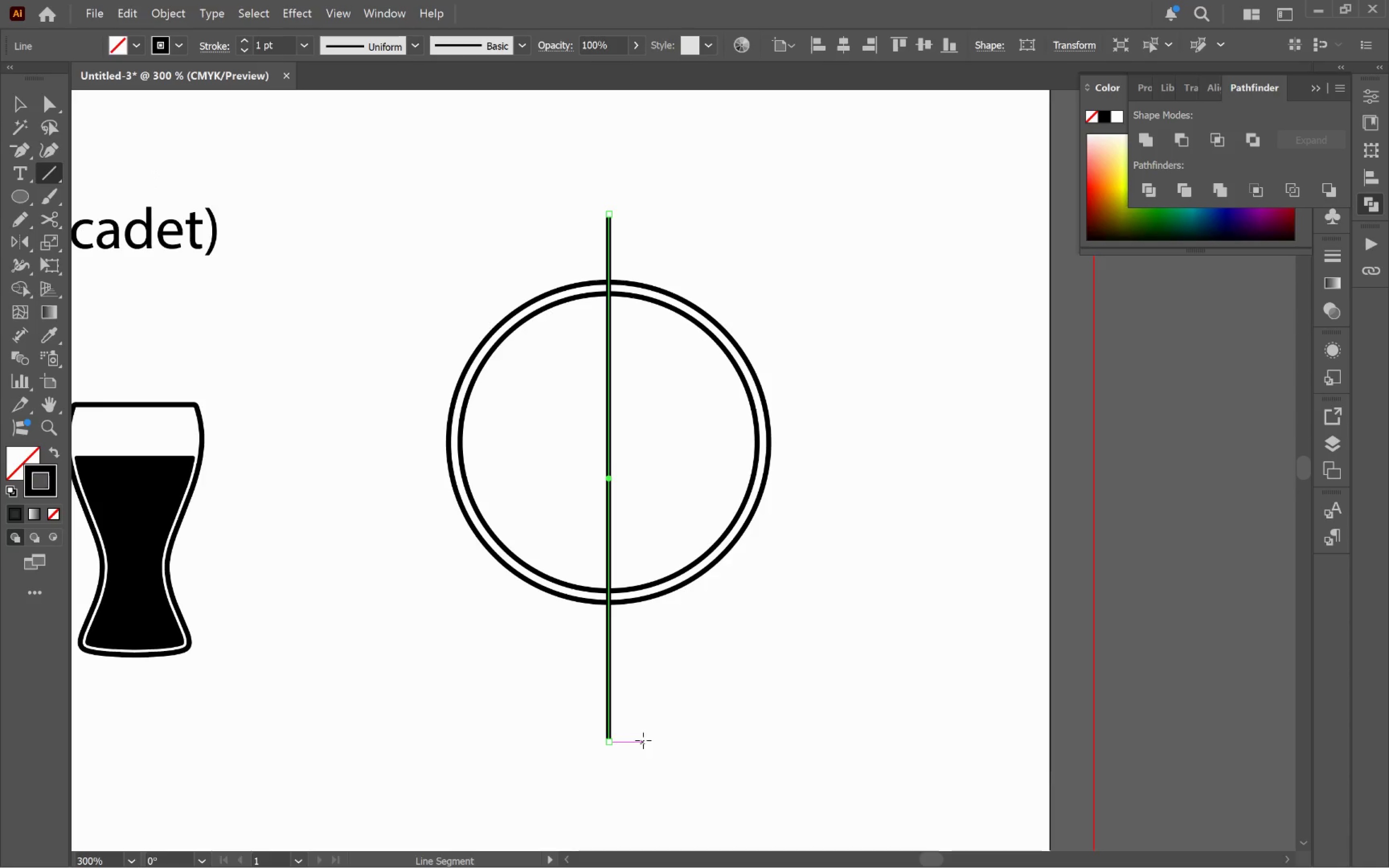 
key(V)
 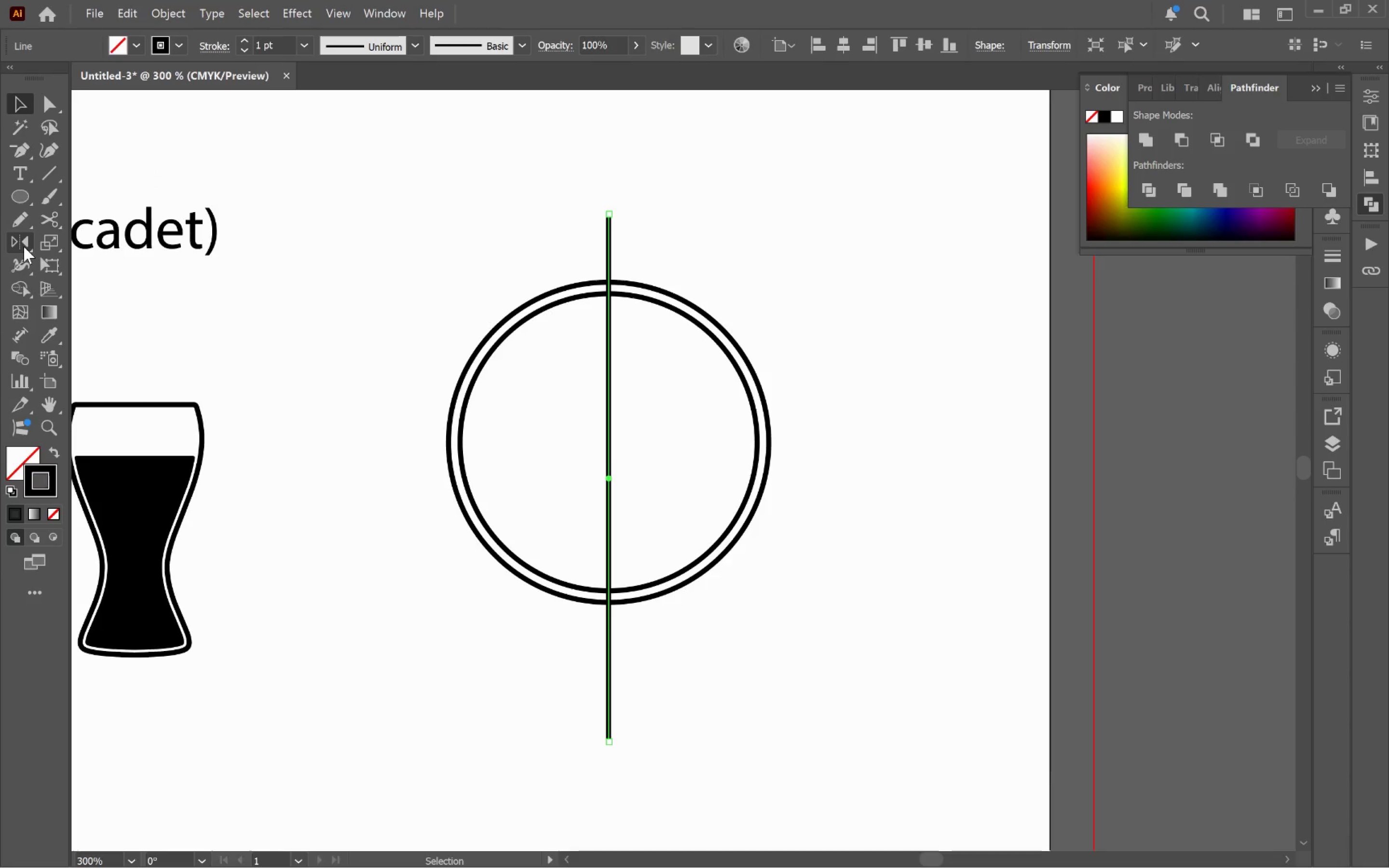 
left_click_drag(start_coordinate=[24, 246], to_coordinate=[17, 249])
 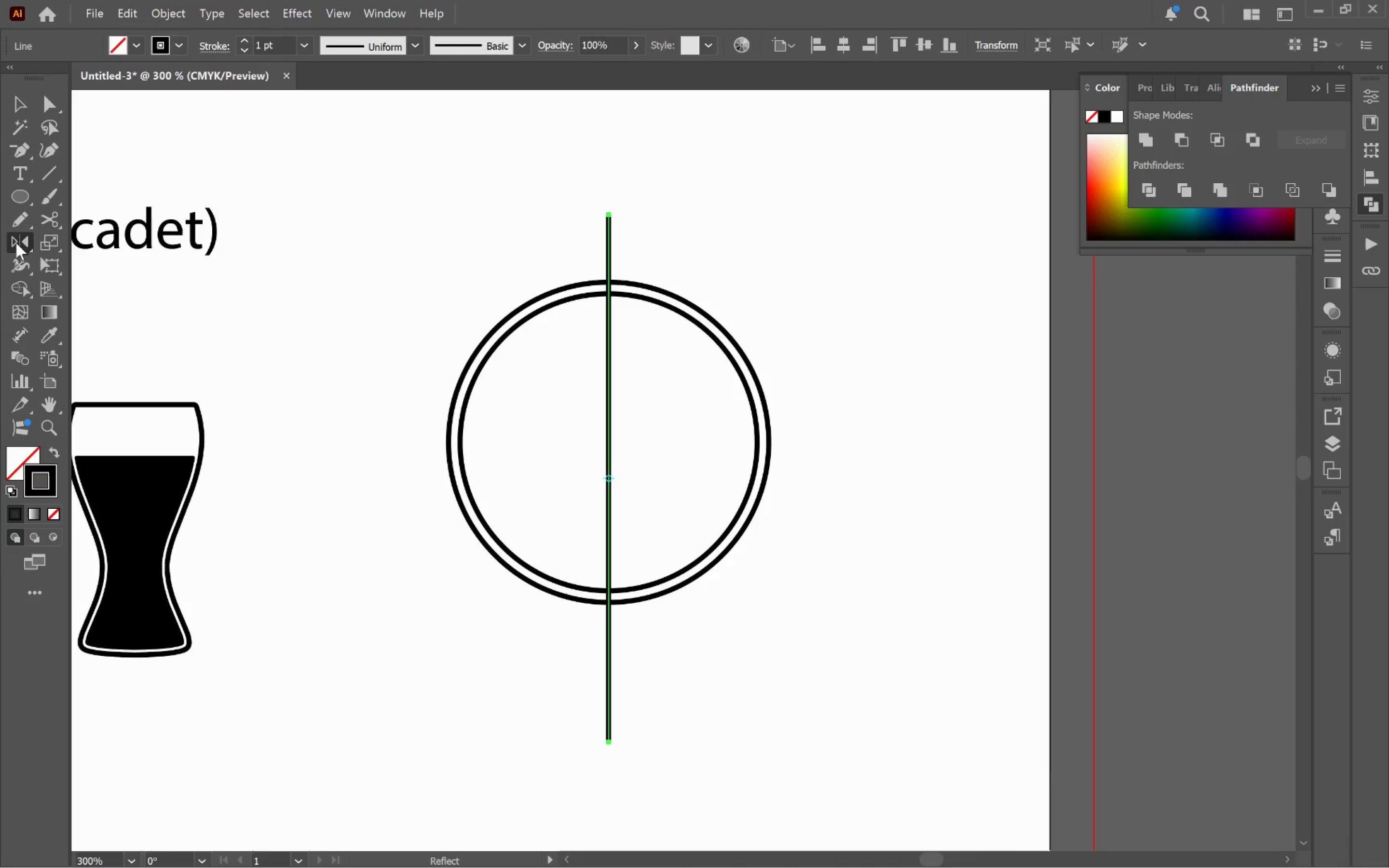 
left_click_drag(start_coordinate=[16, 241], to_coordinate=[65, 244])
 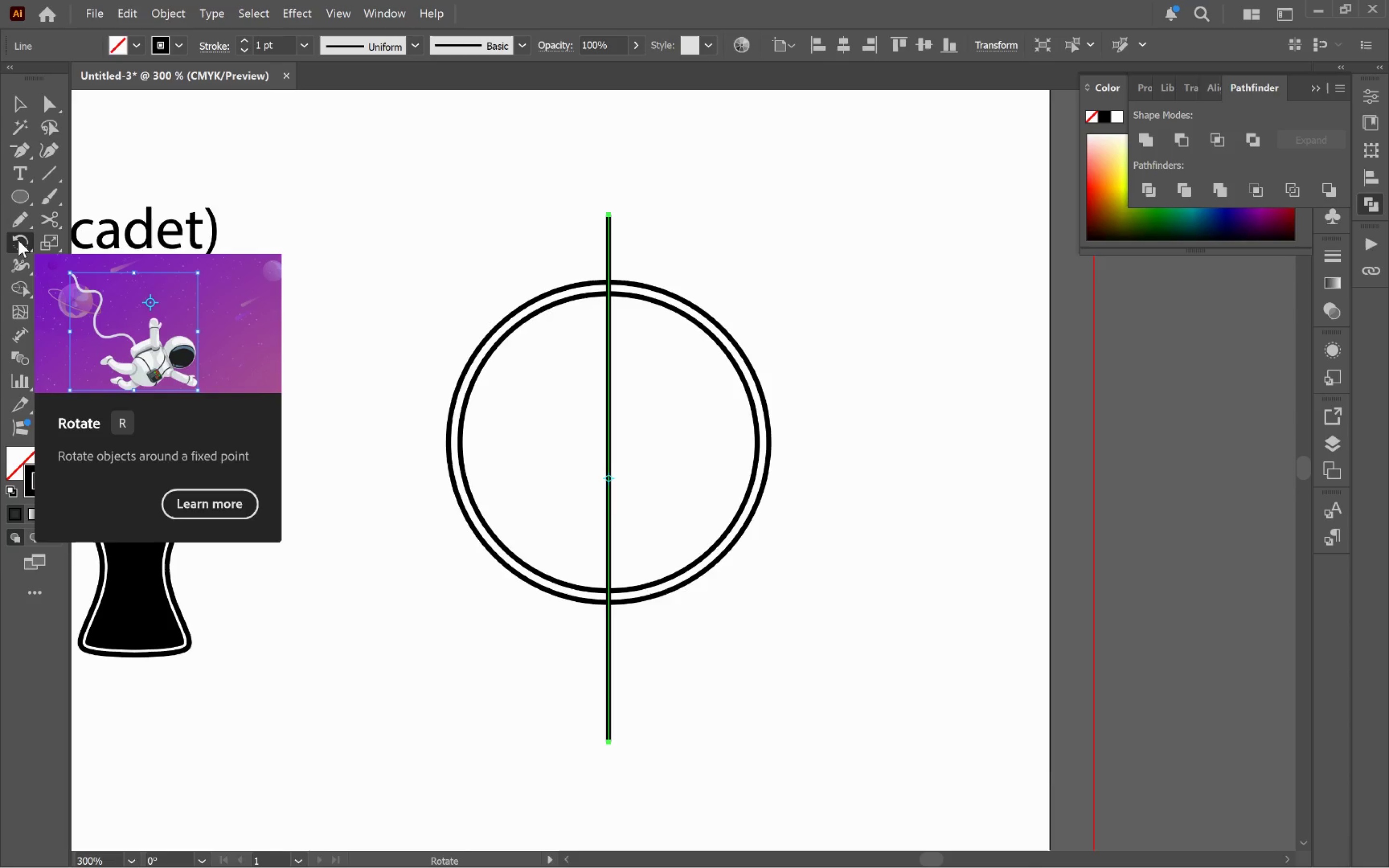 
double_click([18, 240])
 